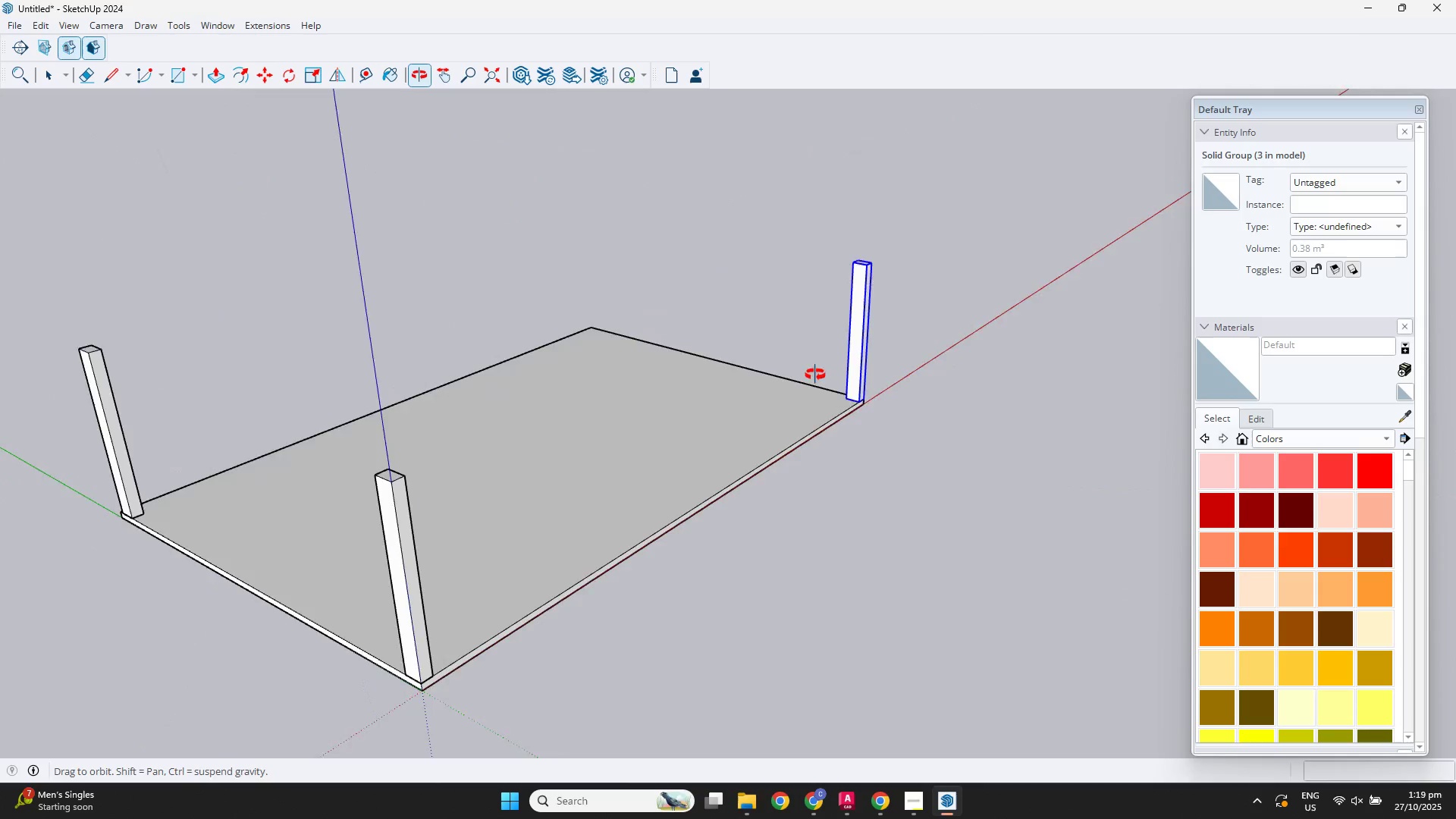 
scroll: coordinate [489, 495], scroll_direction: up, amount: 3.0
 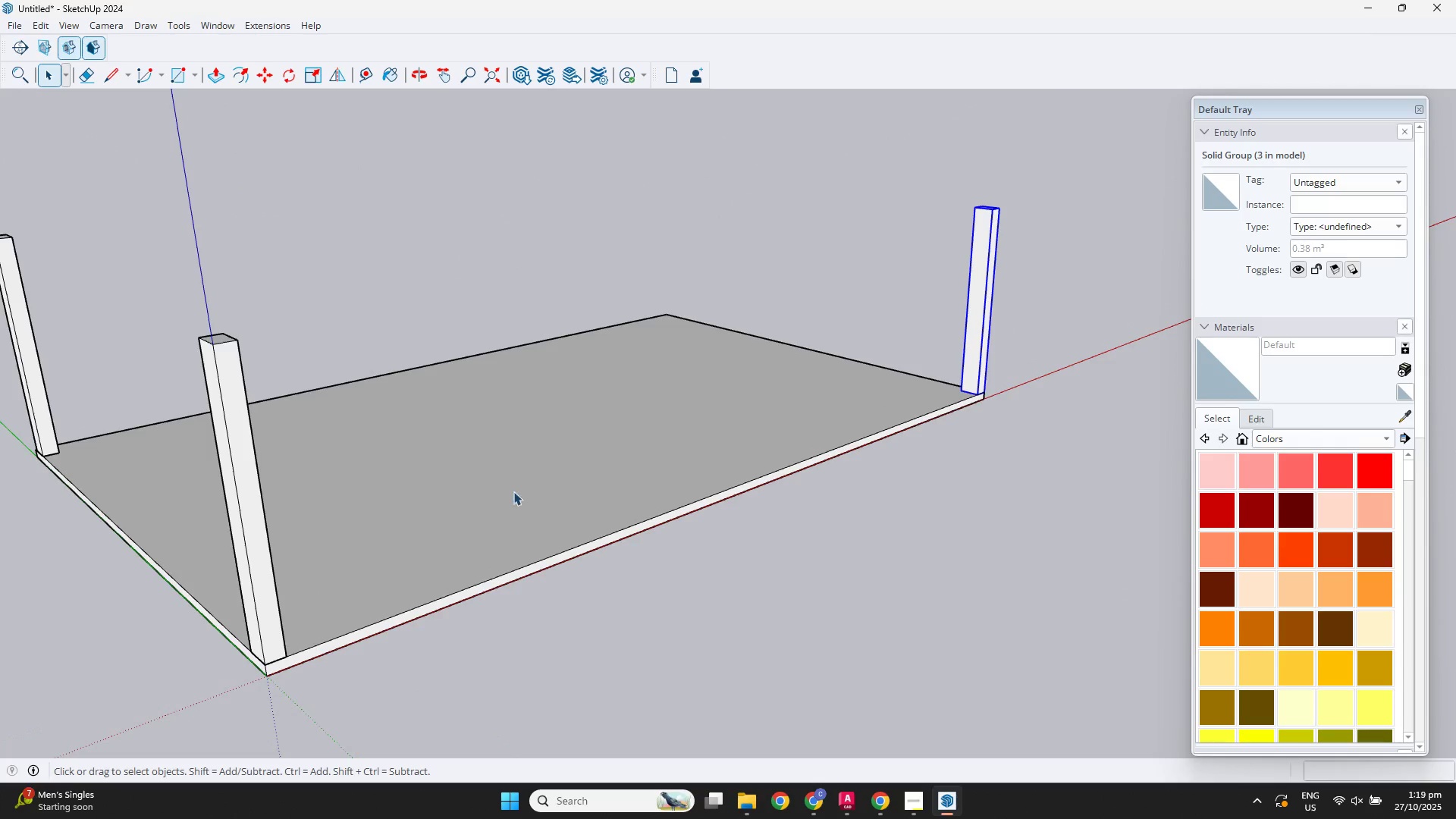 
hold_key(key=ShiftLeft, duration=0.31)
 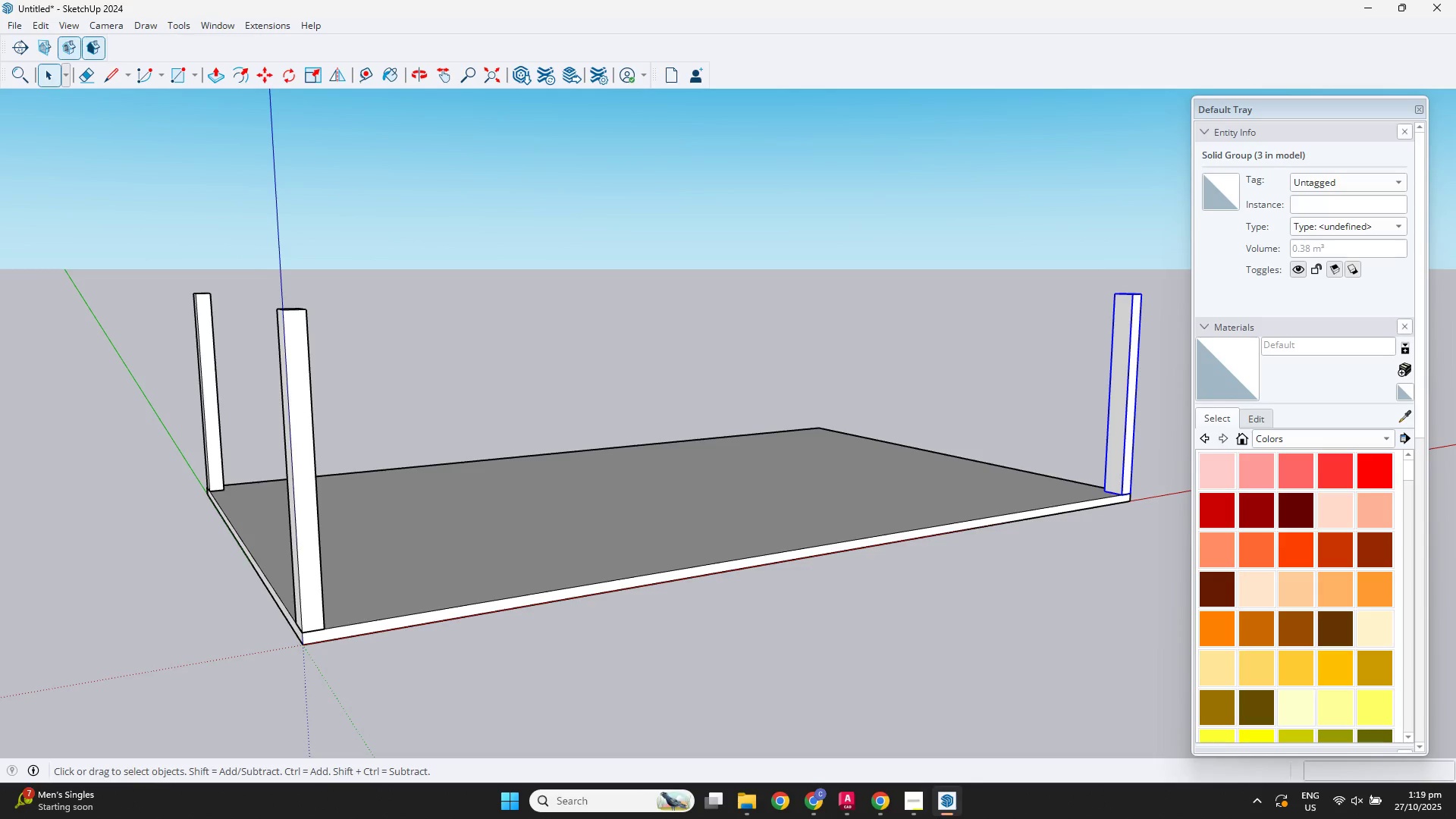 
scroll: coordinate [1028, 568], scroll_direction: down, amount: 3.0
 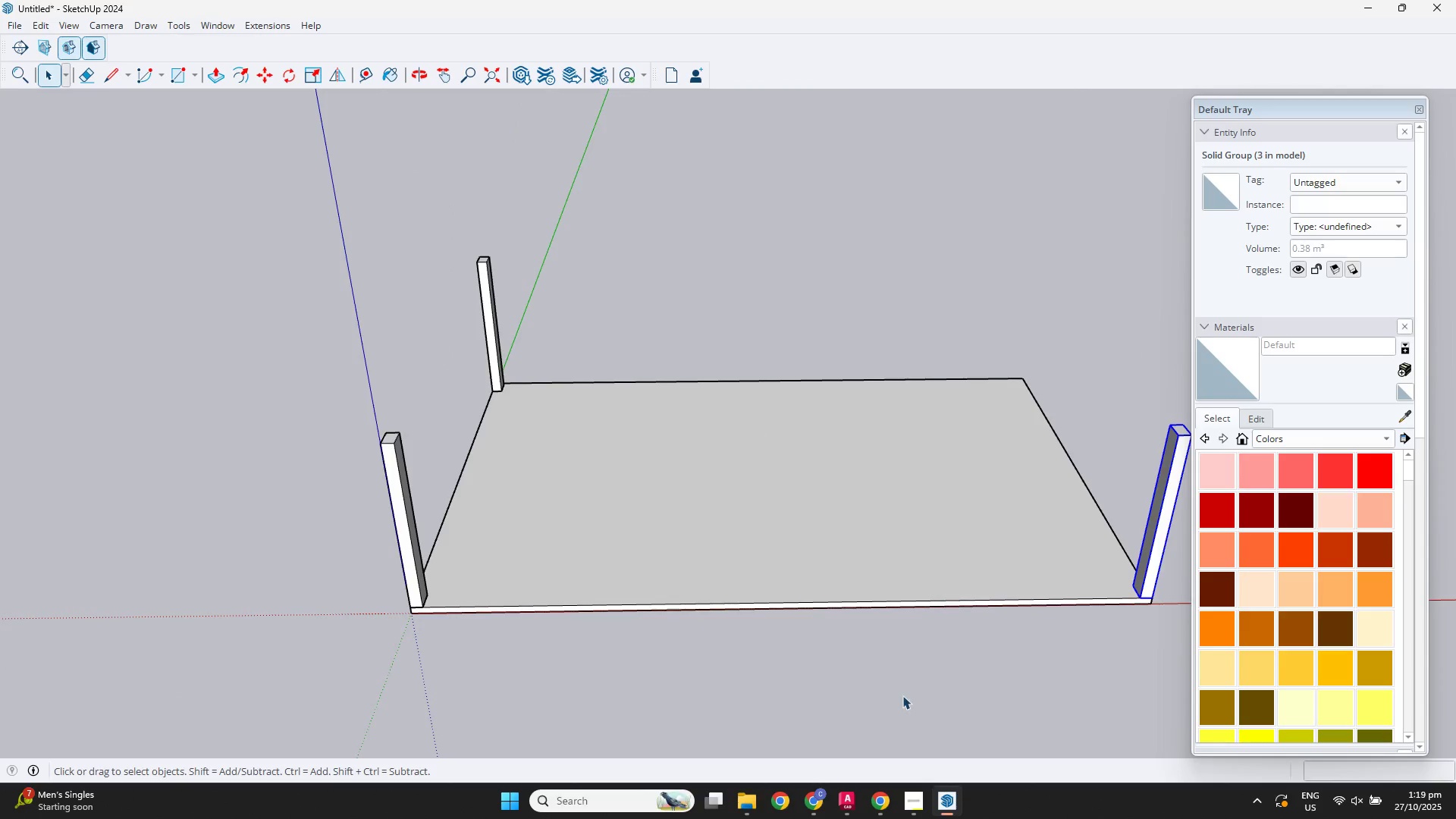 
key(T)
 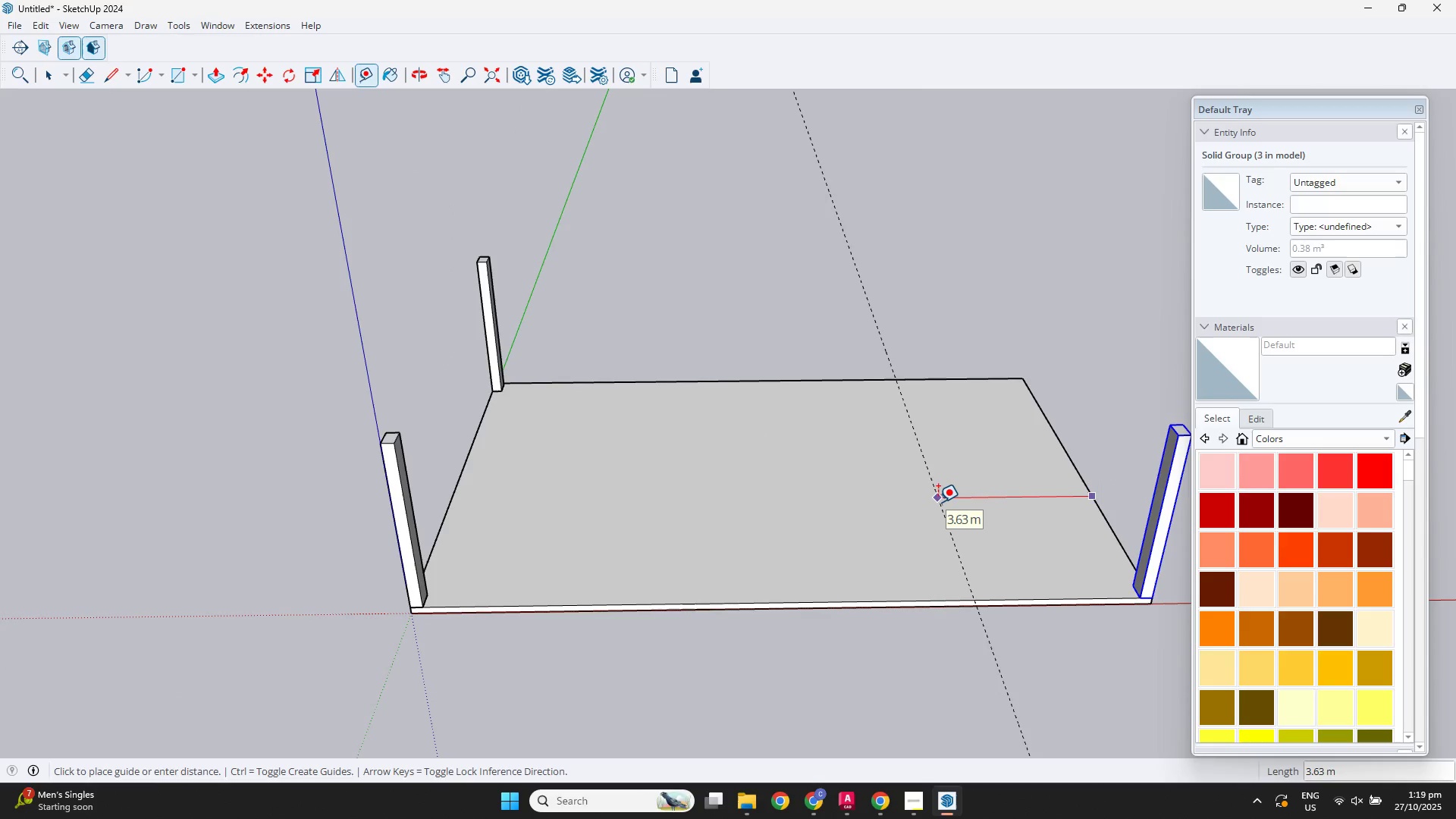 
key(Numpad5)
 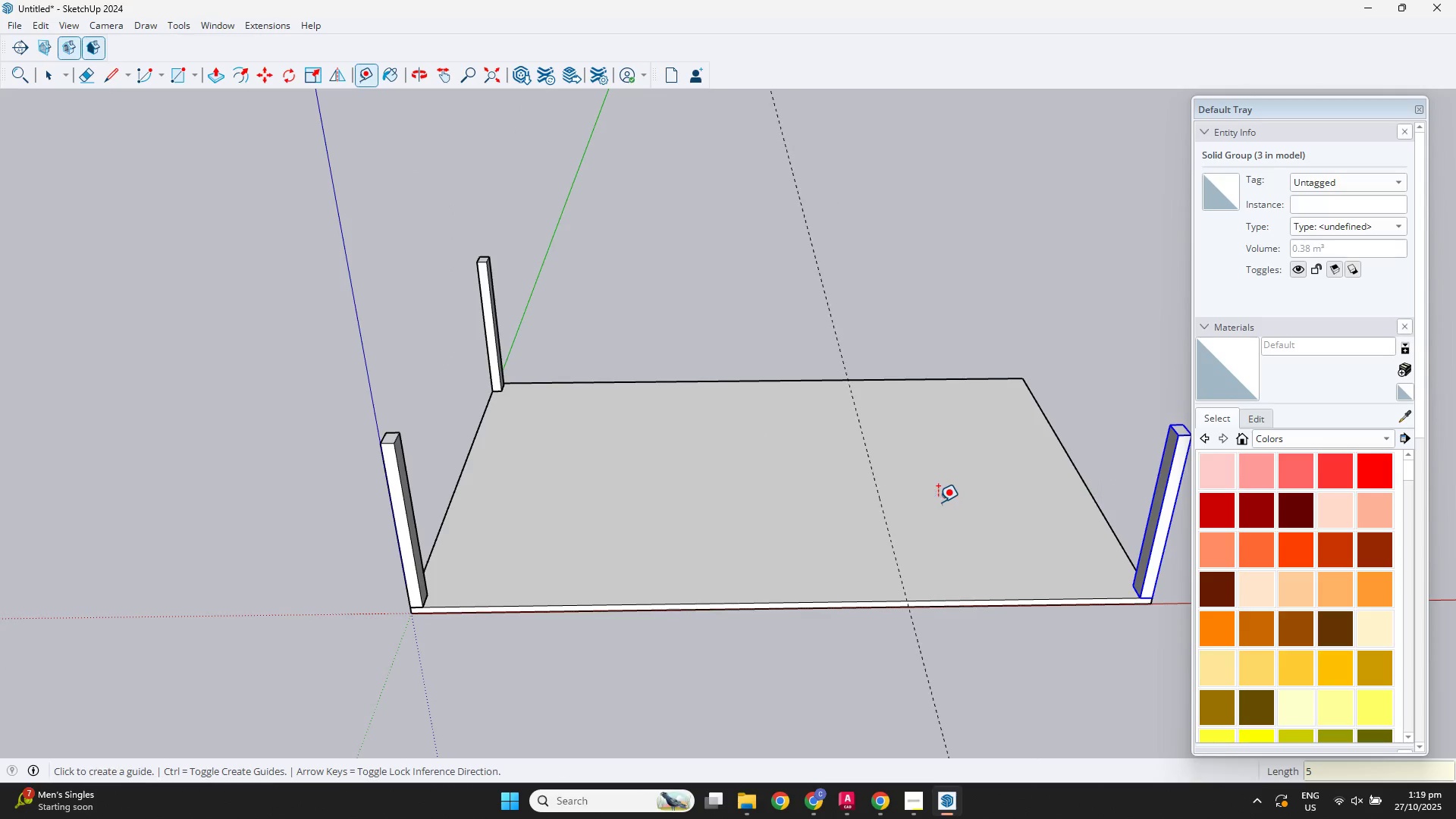 
key(NumpadEnter)
 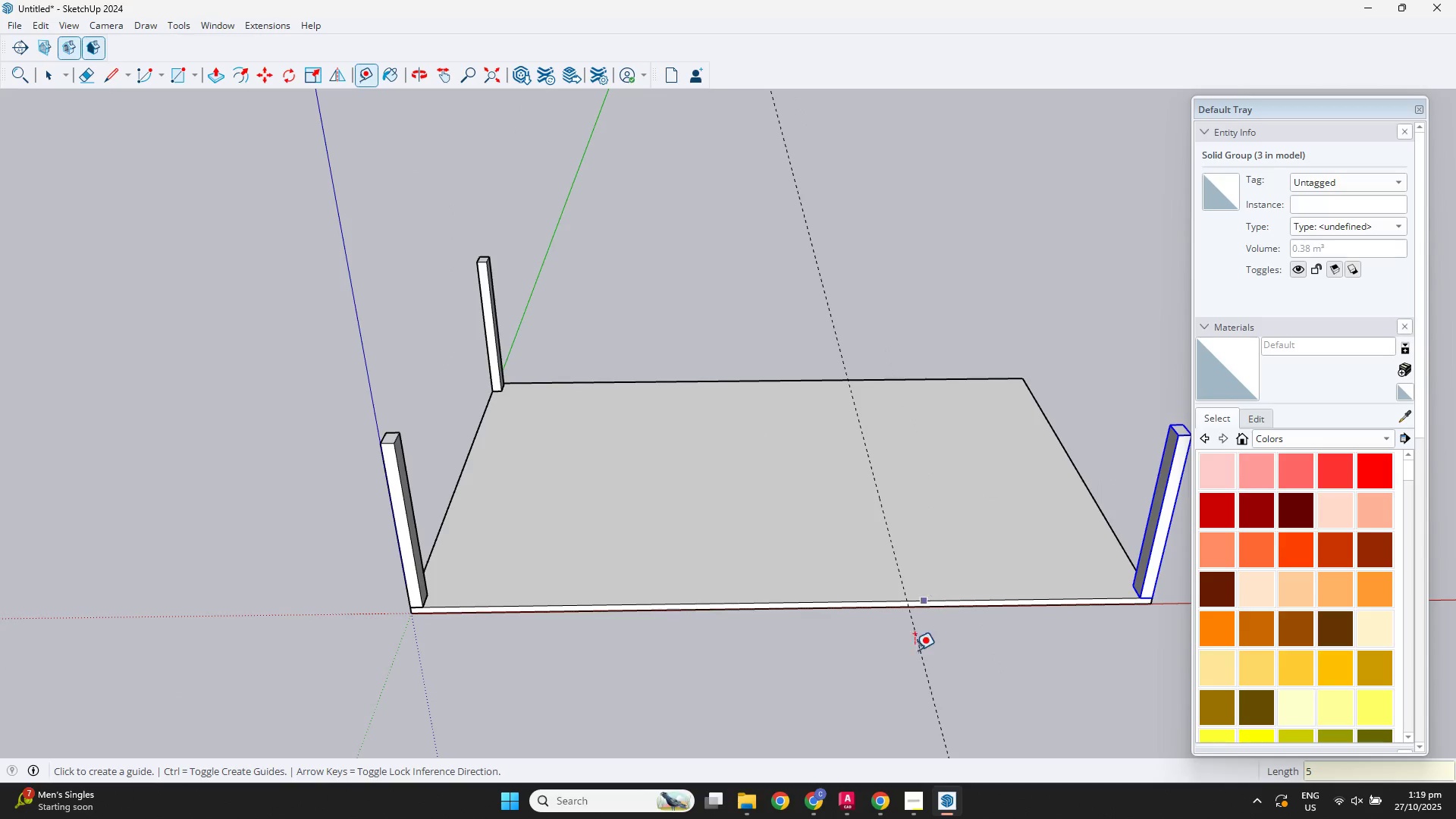 
scroll: coordinate [930, 604], scroll_direction: up, amount: 7.0
 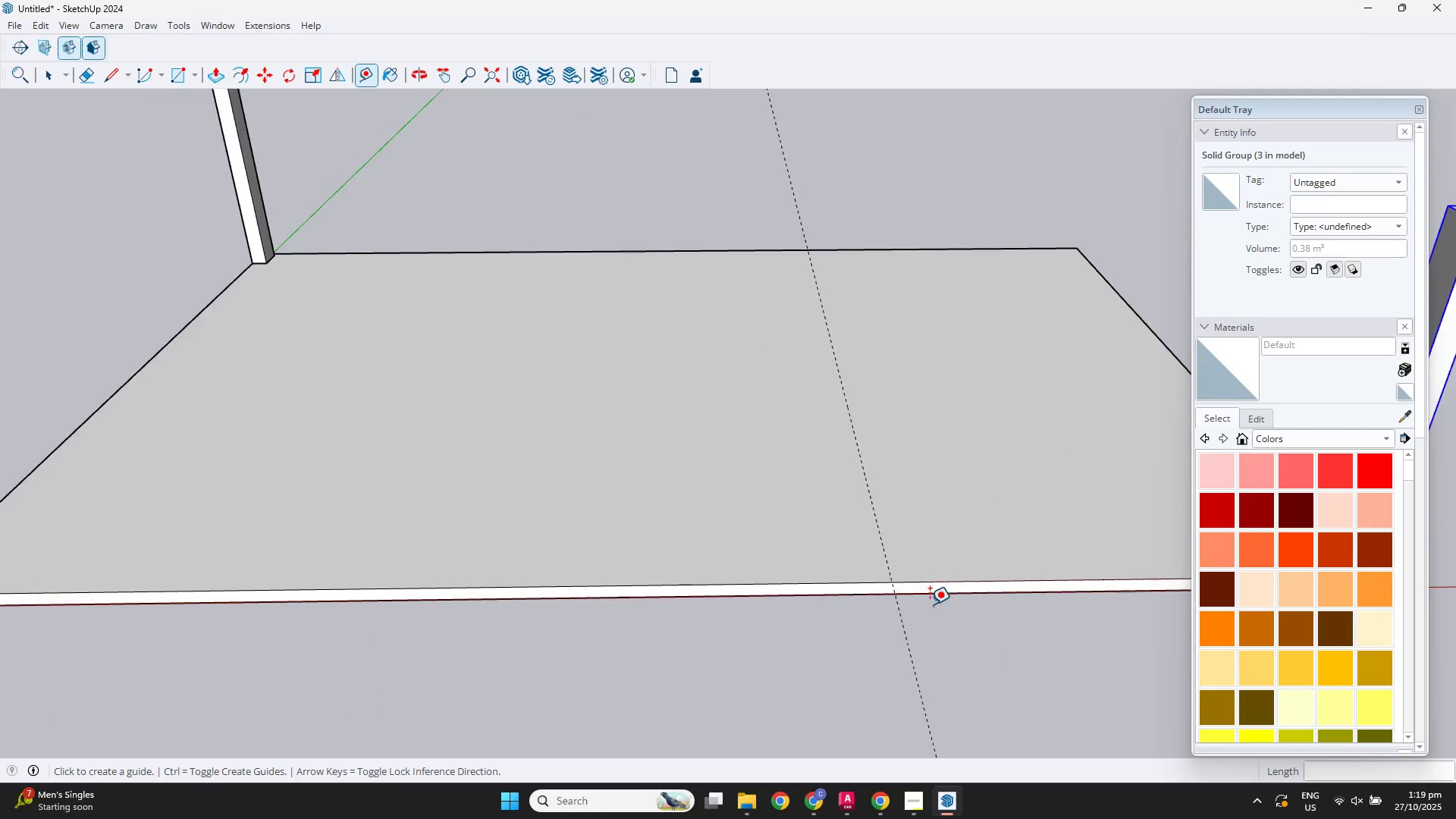 
key(Space)
 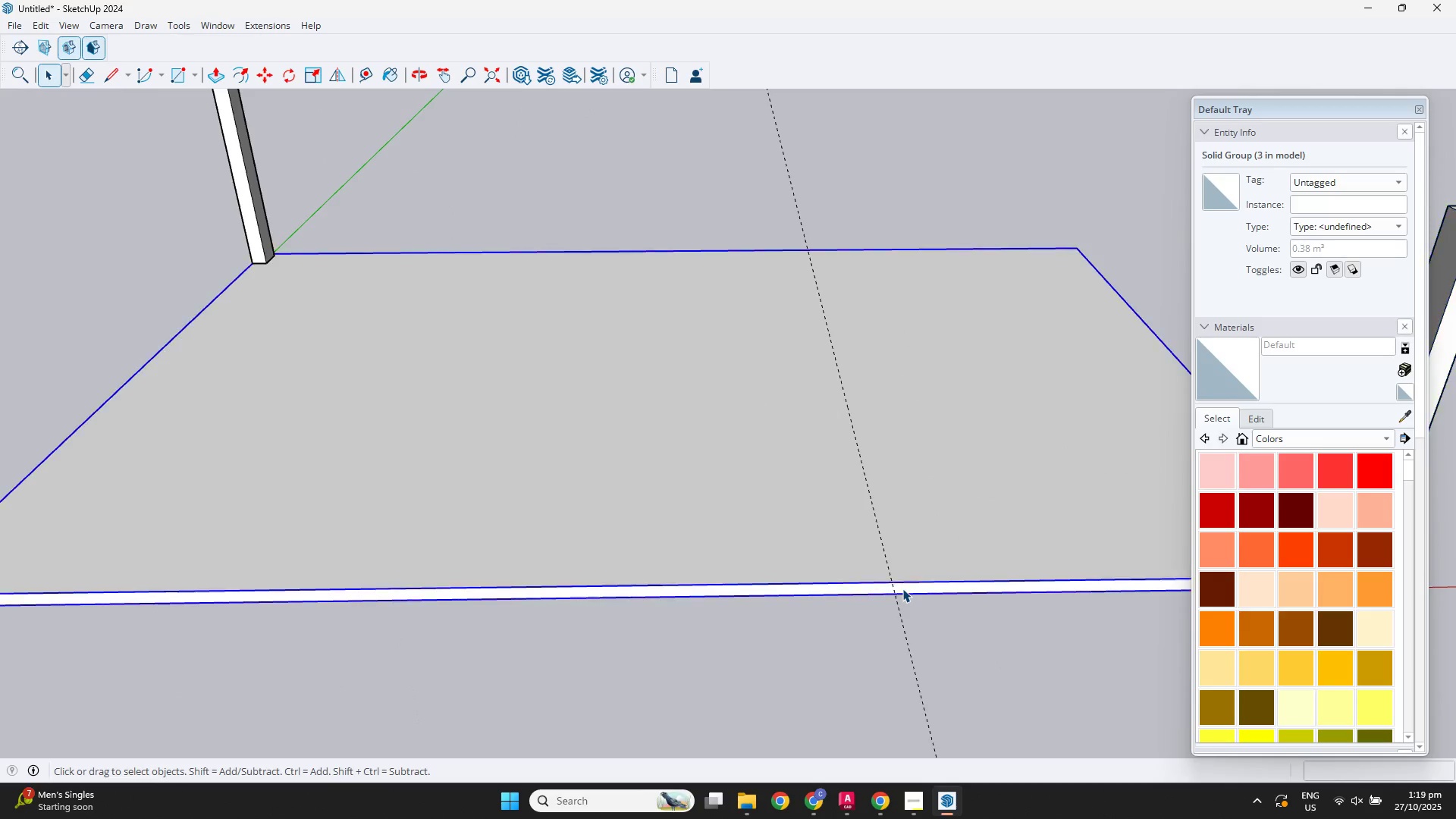 
double_click([902, 588])
 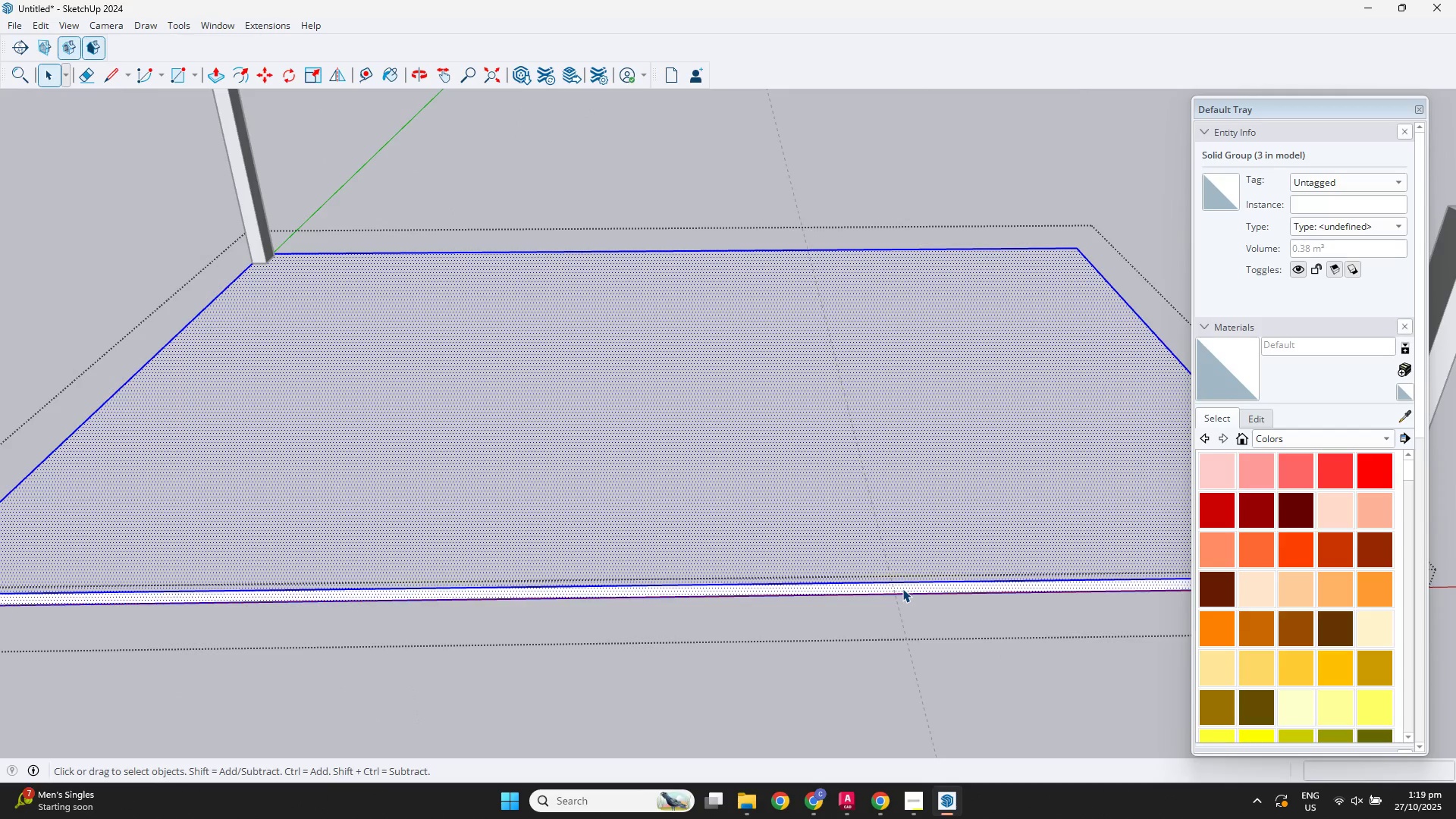 
triple_click([902, 588])
 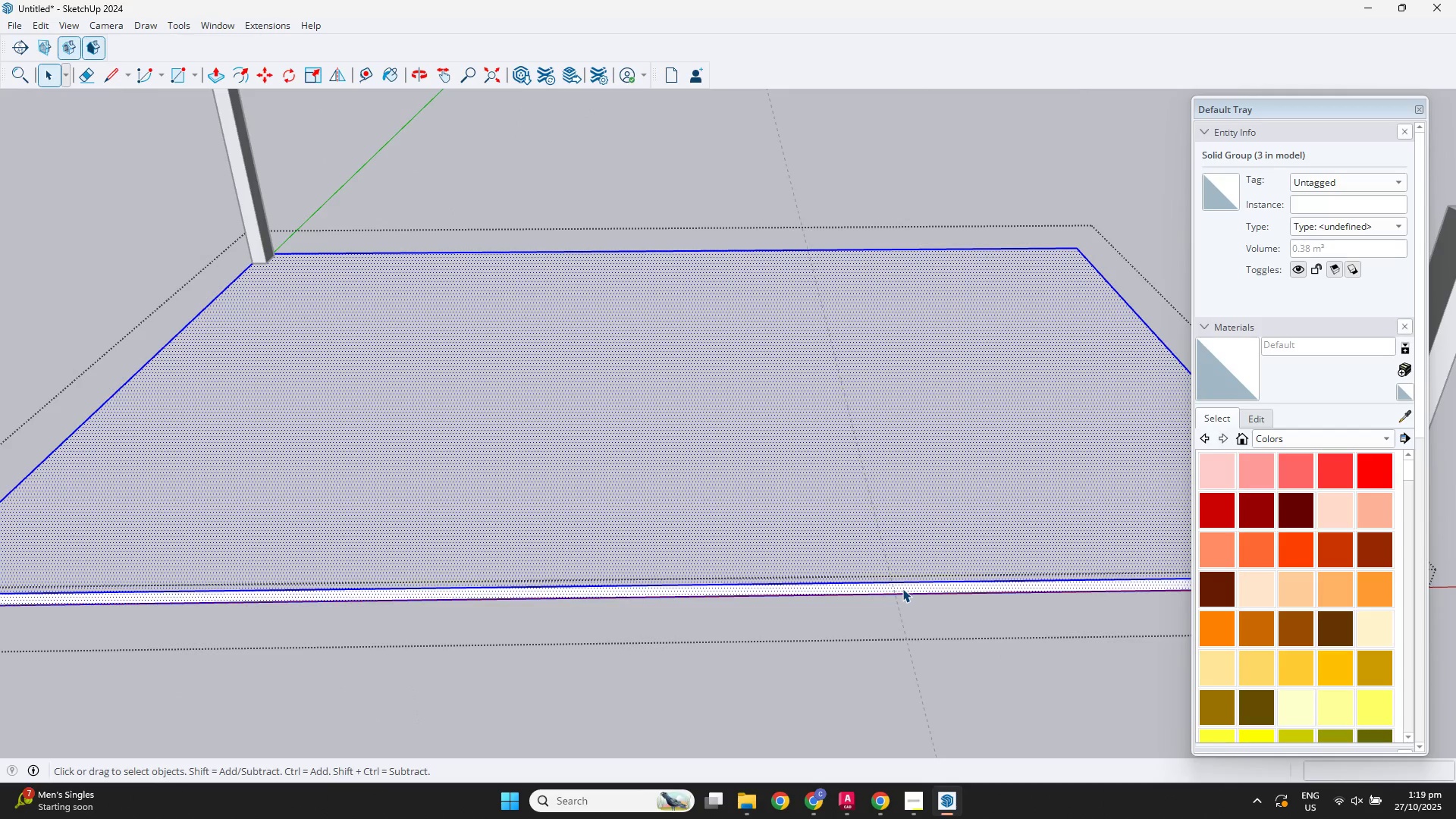 
triple_click([902, 588])
 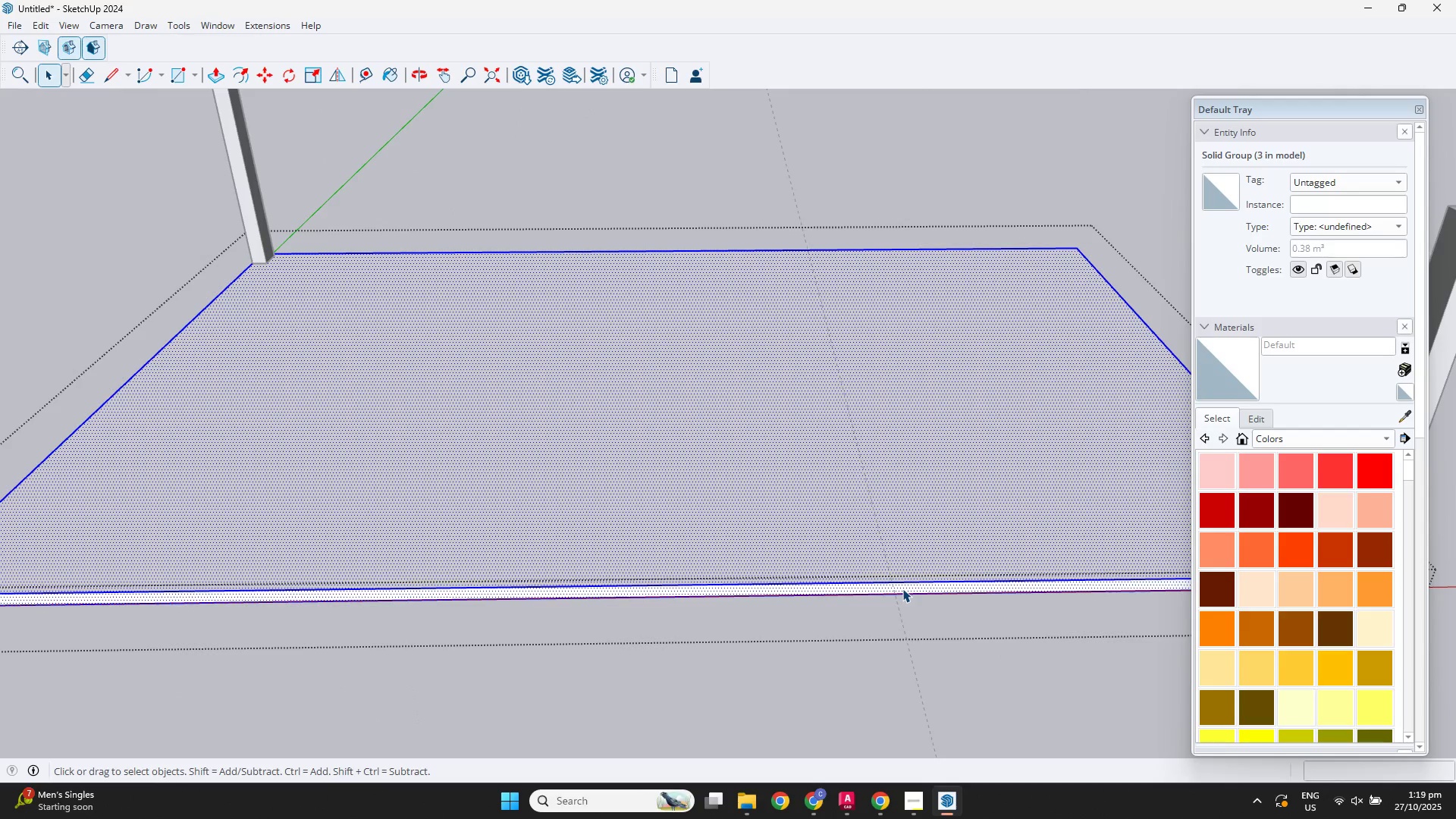 
triple_click([902, 588])
 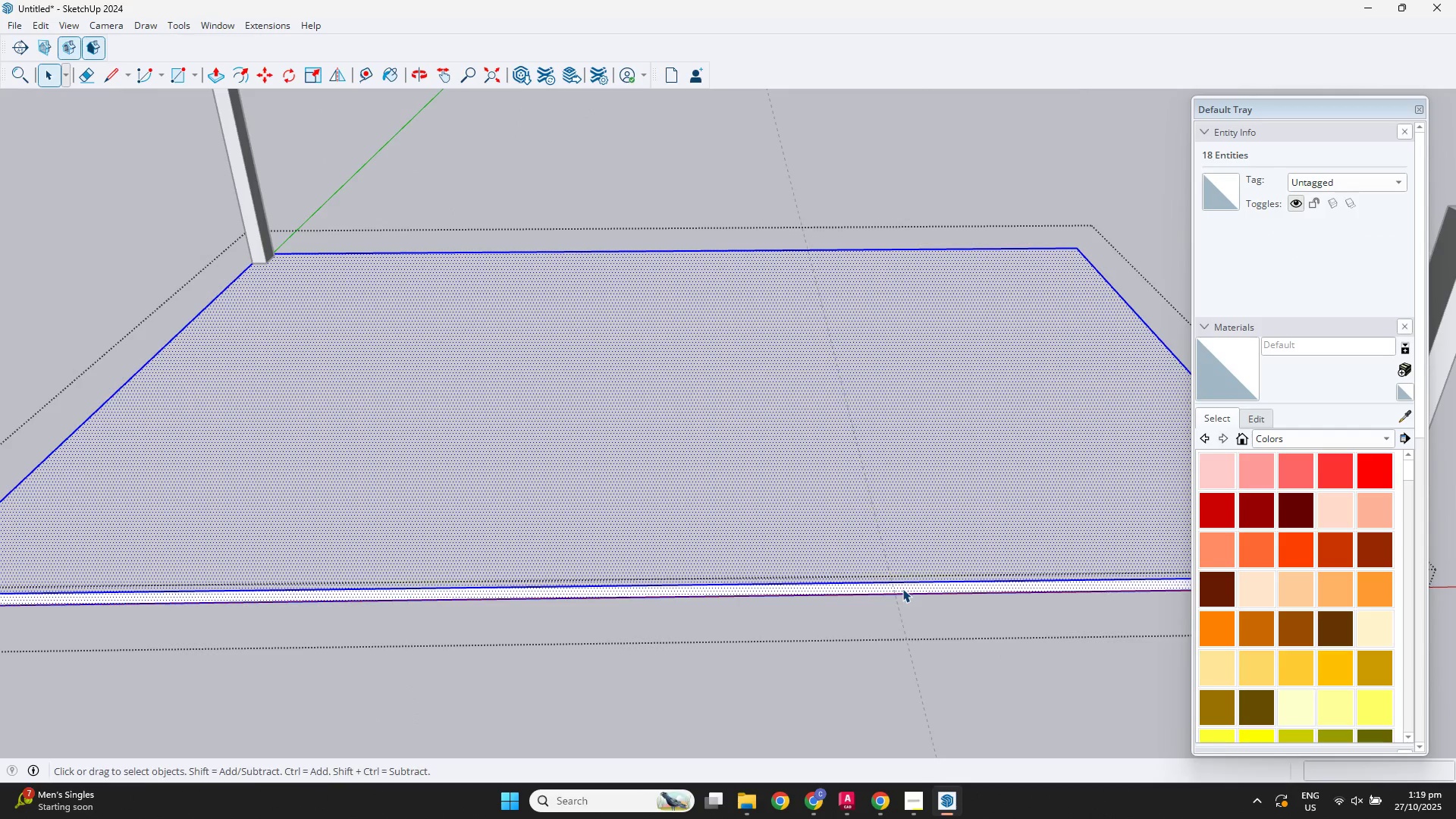 
left_click_drag(start_coordinate=[902, 588], to_coordinate=[905, 584])
 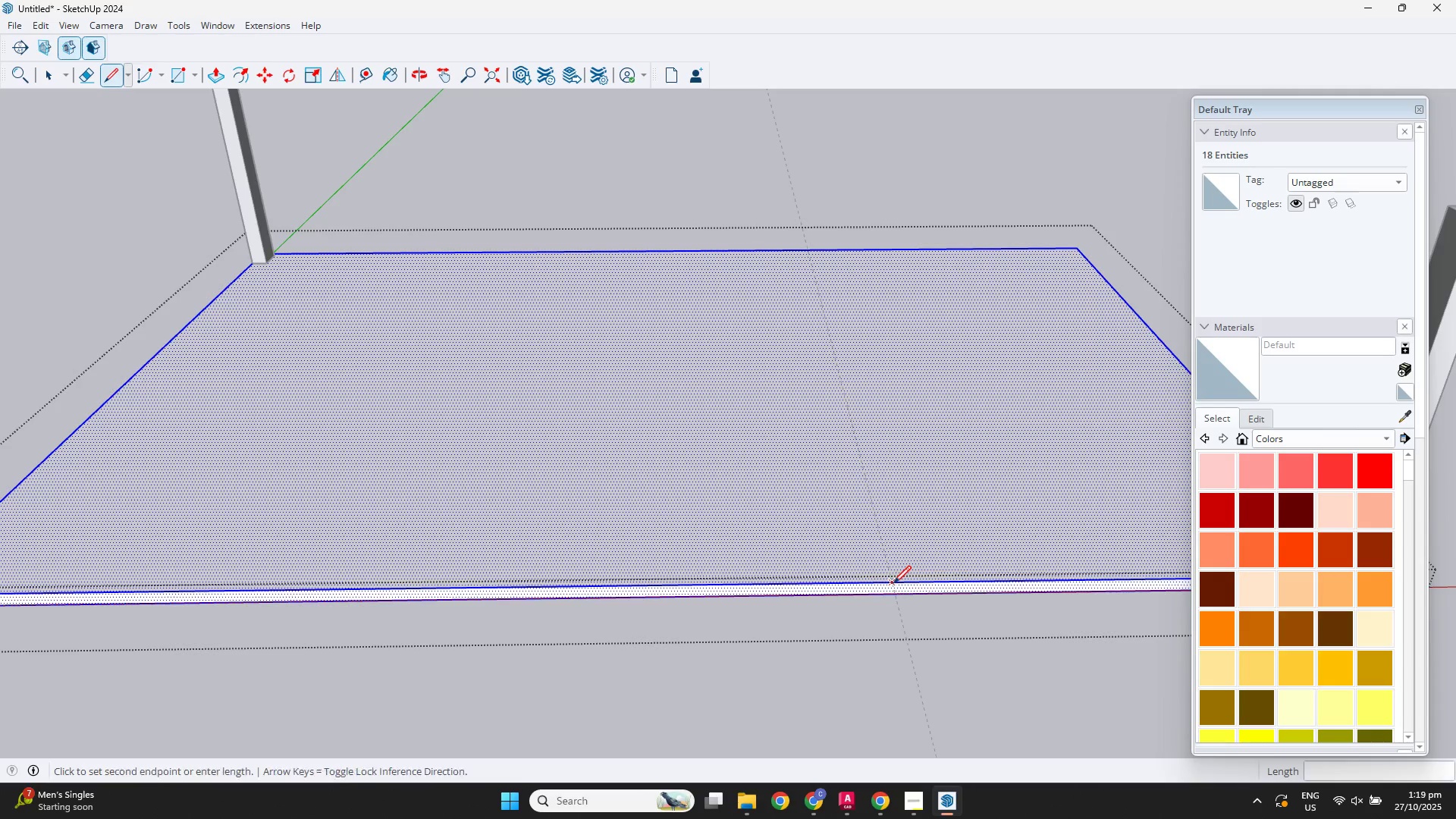 
key(L)
 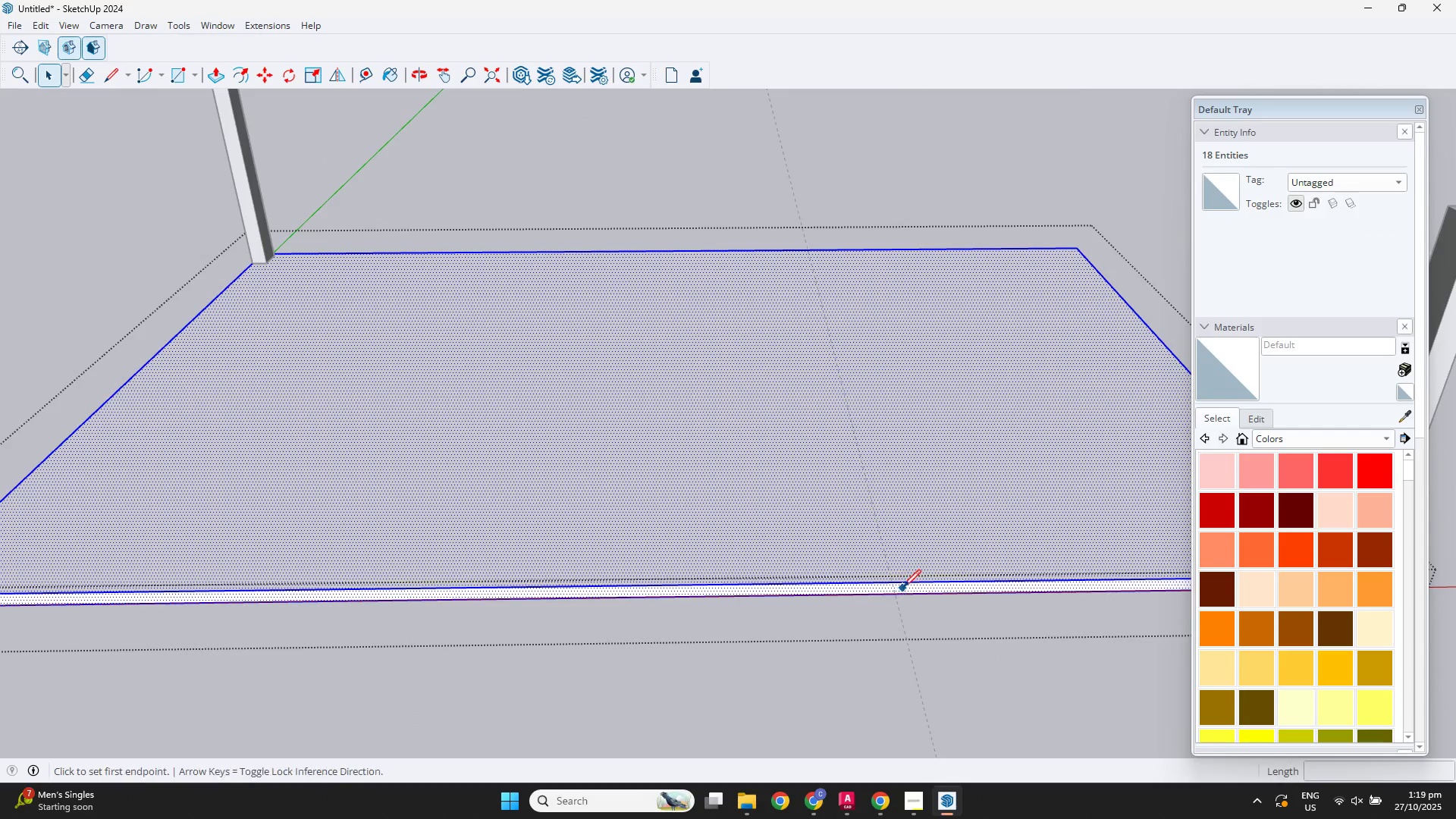 
left_click([890, 595])
 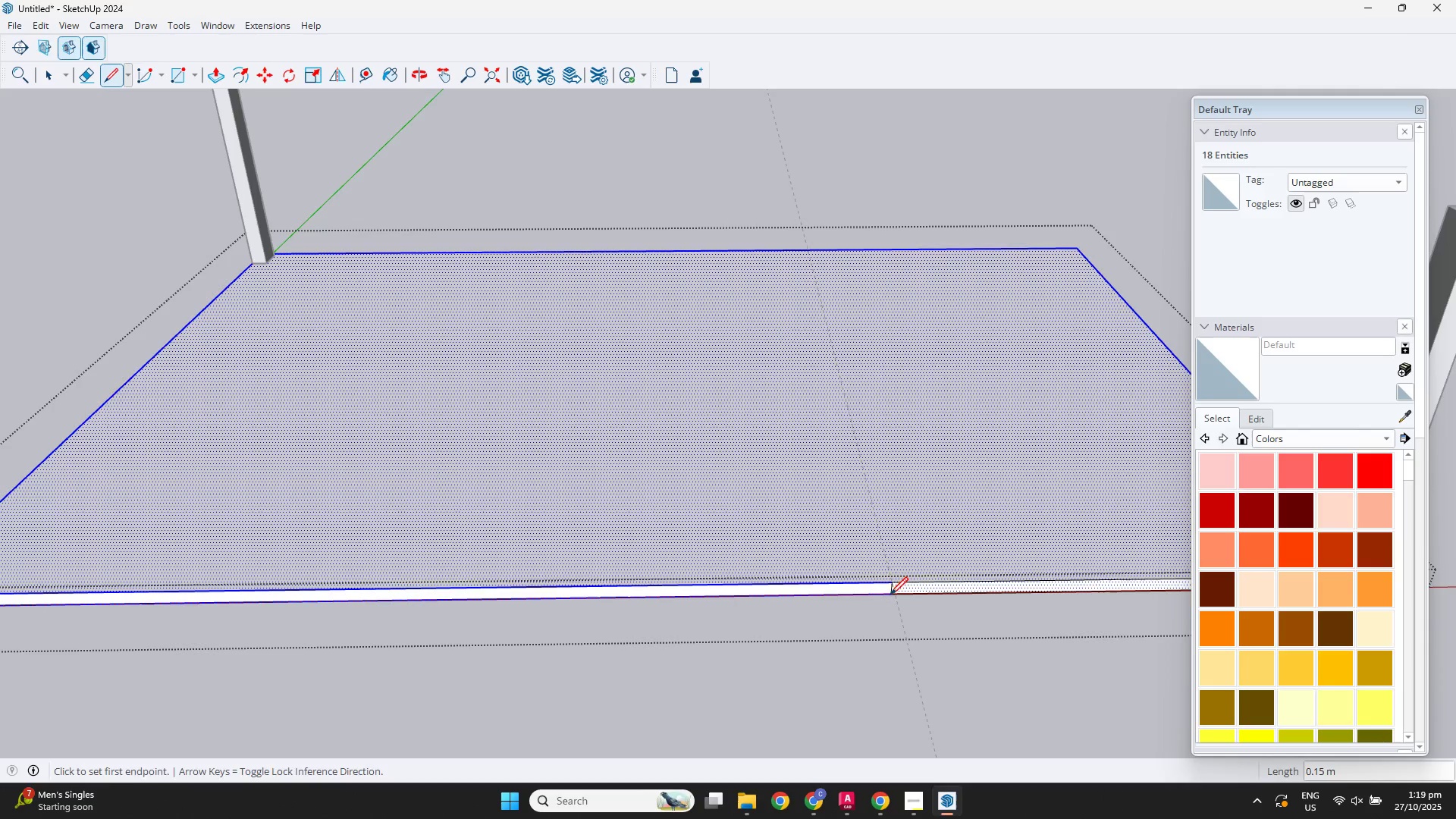 
key(Space)
 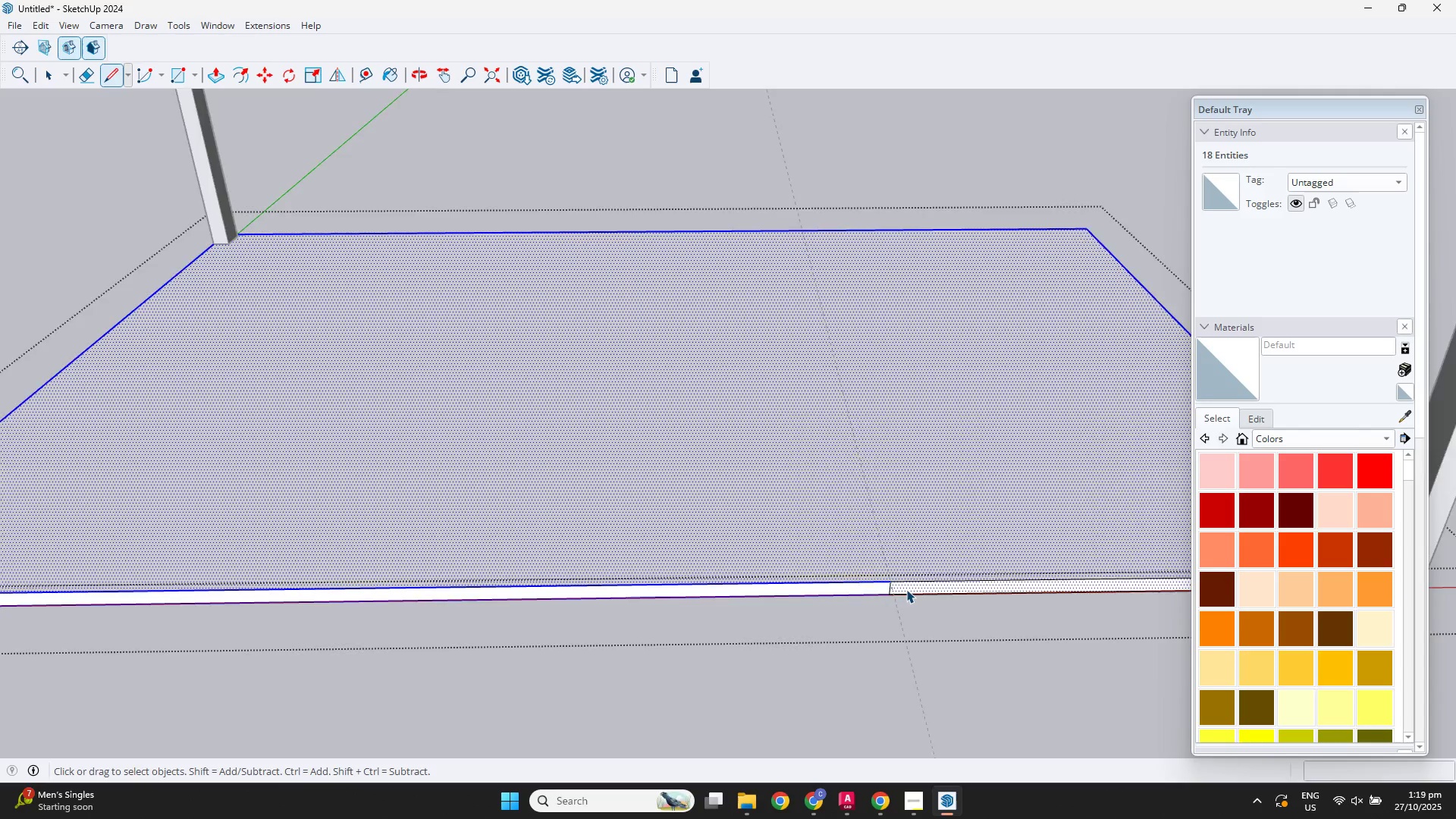 
scroll: coordinate [906, 589], scroll_direction: up, amount: 3.0
 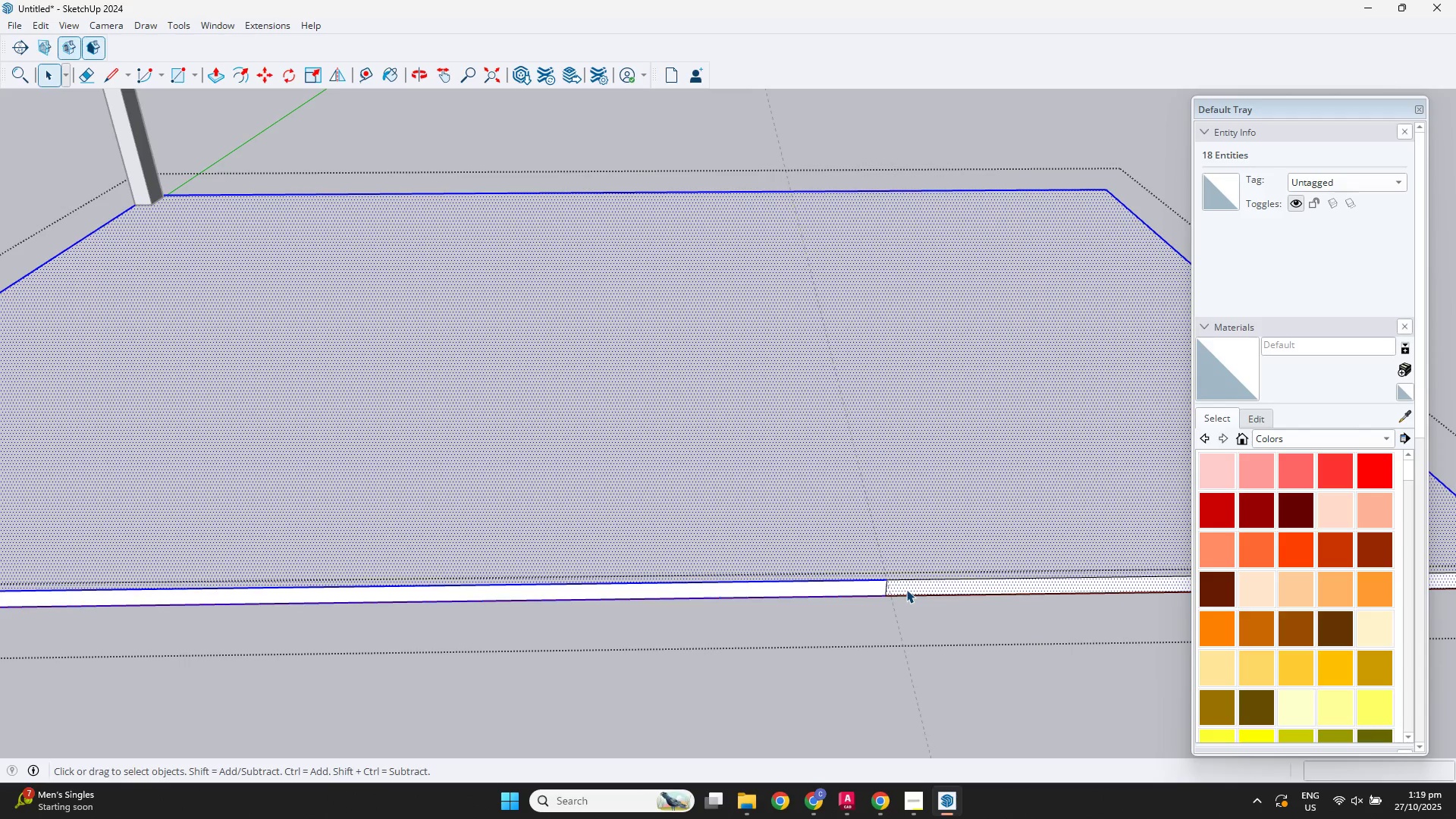 
left_click([906, 589])
 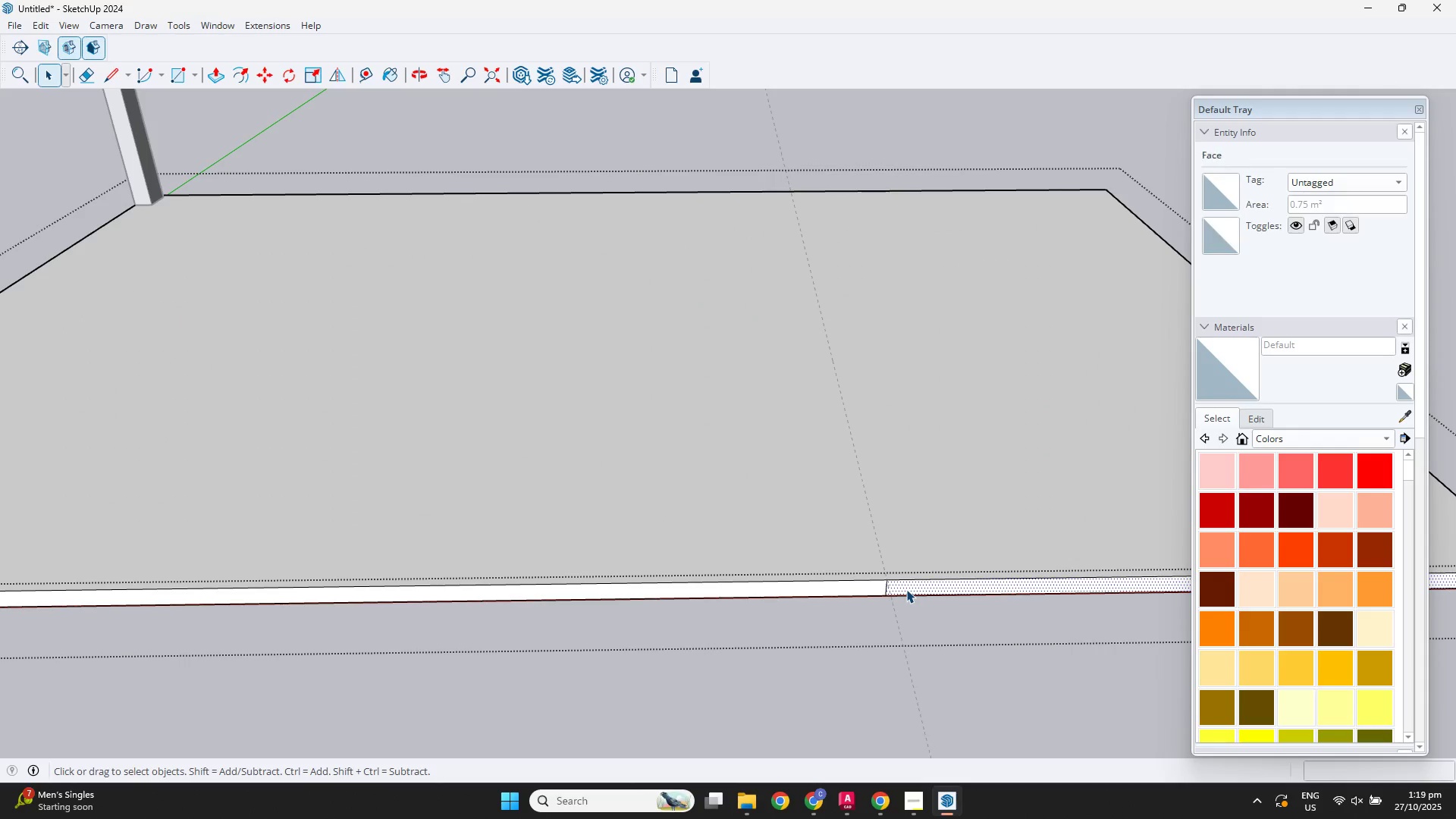 
key(P)
 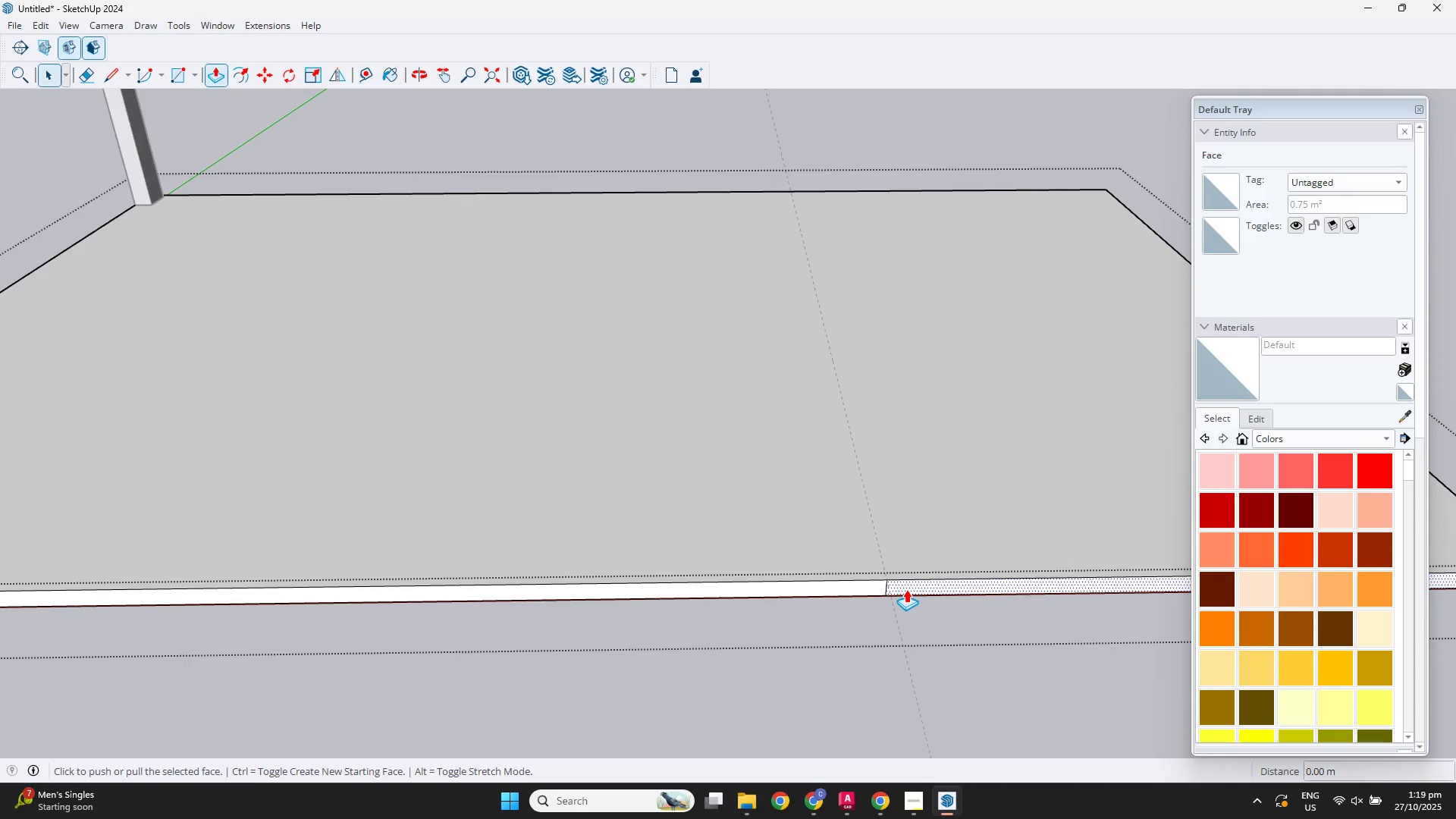 
left_click([906, 589])
 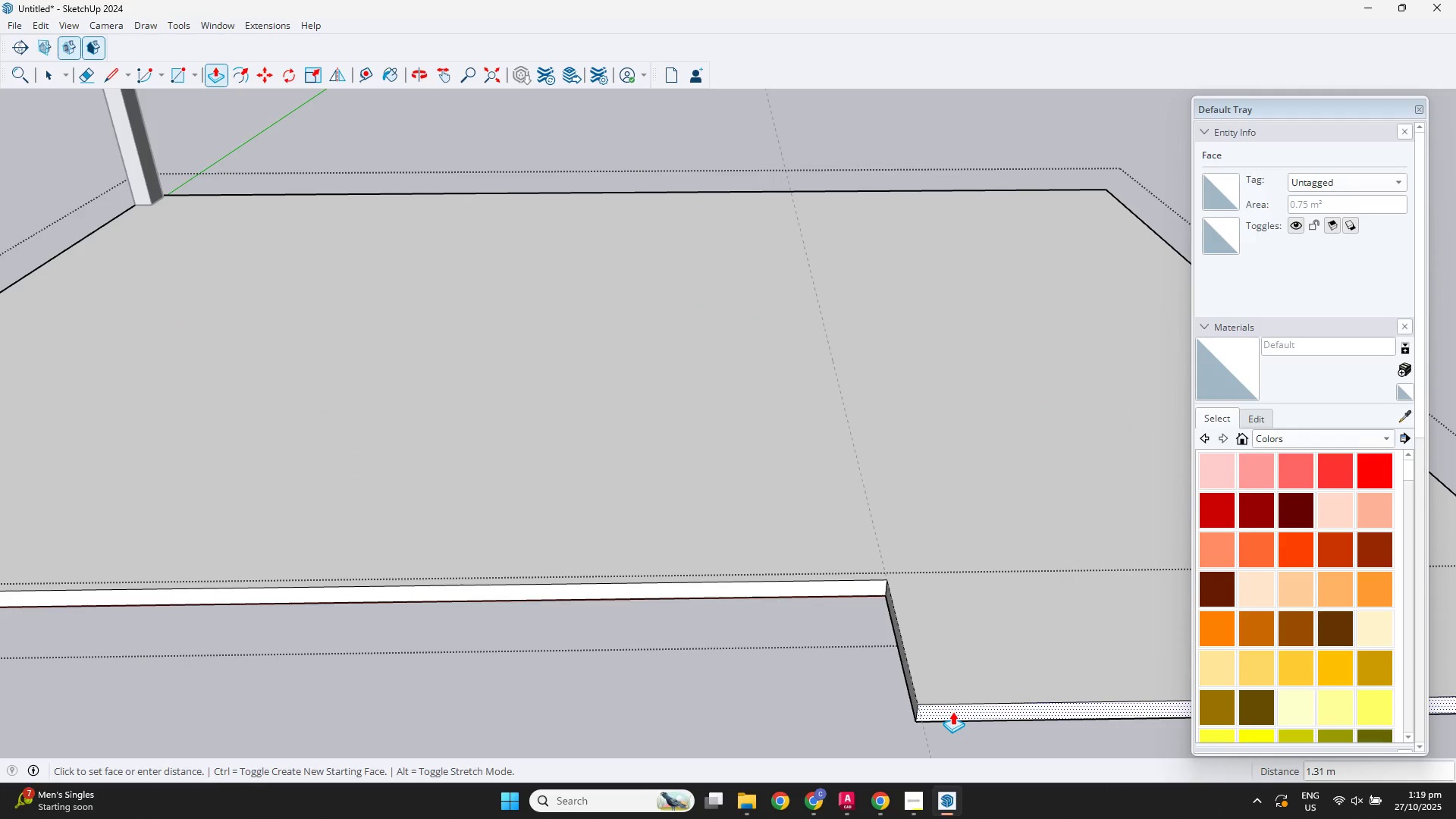 
key(Numpad5)
 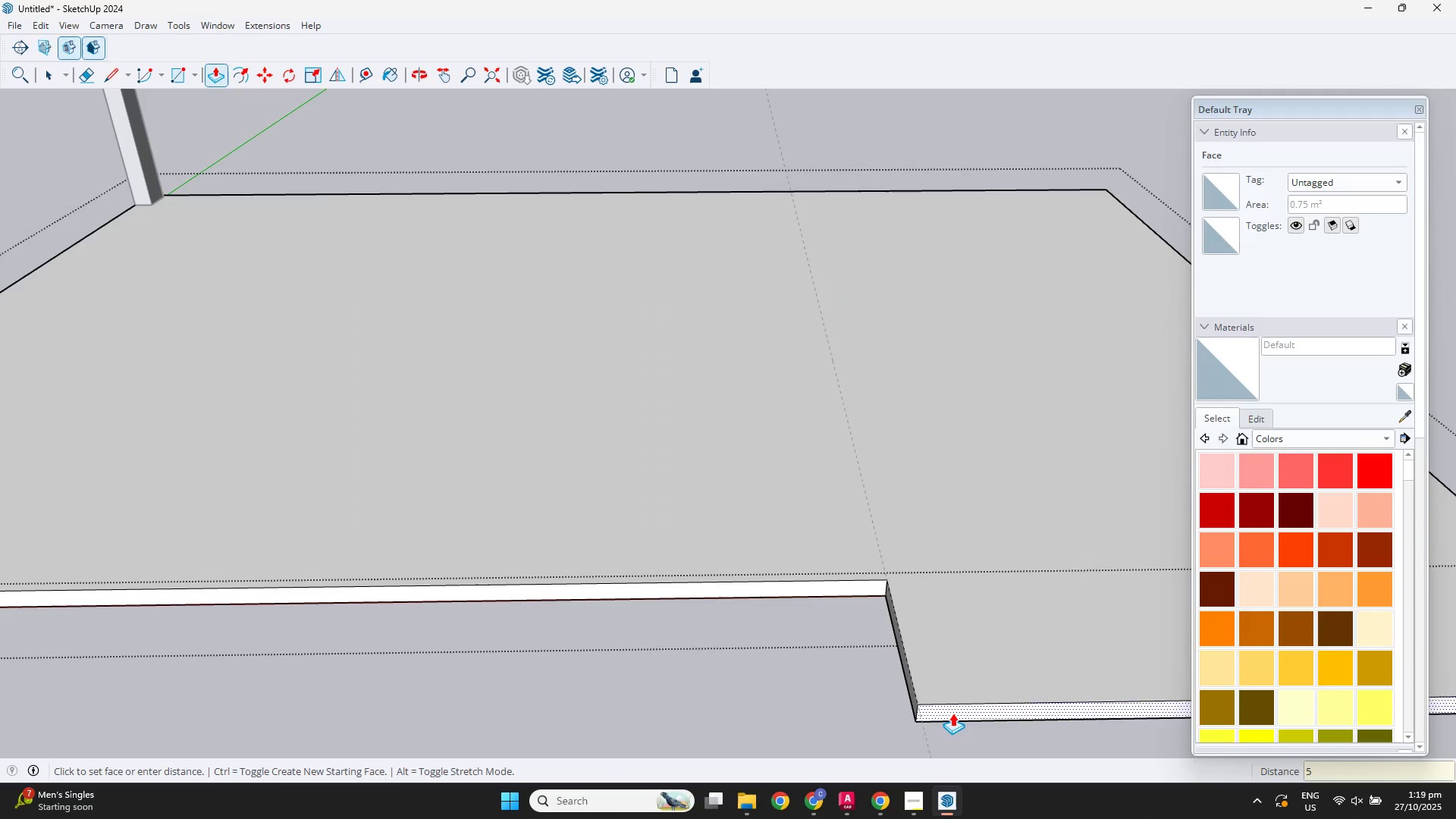 
key(NumpadEnter)
 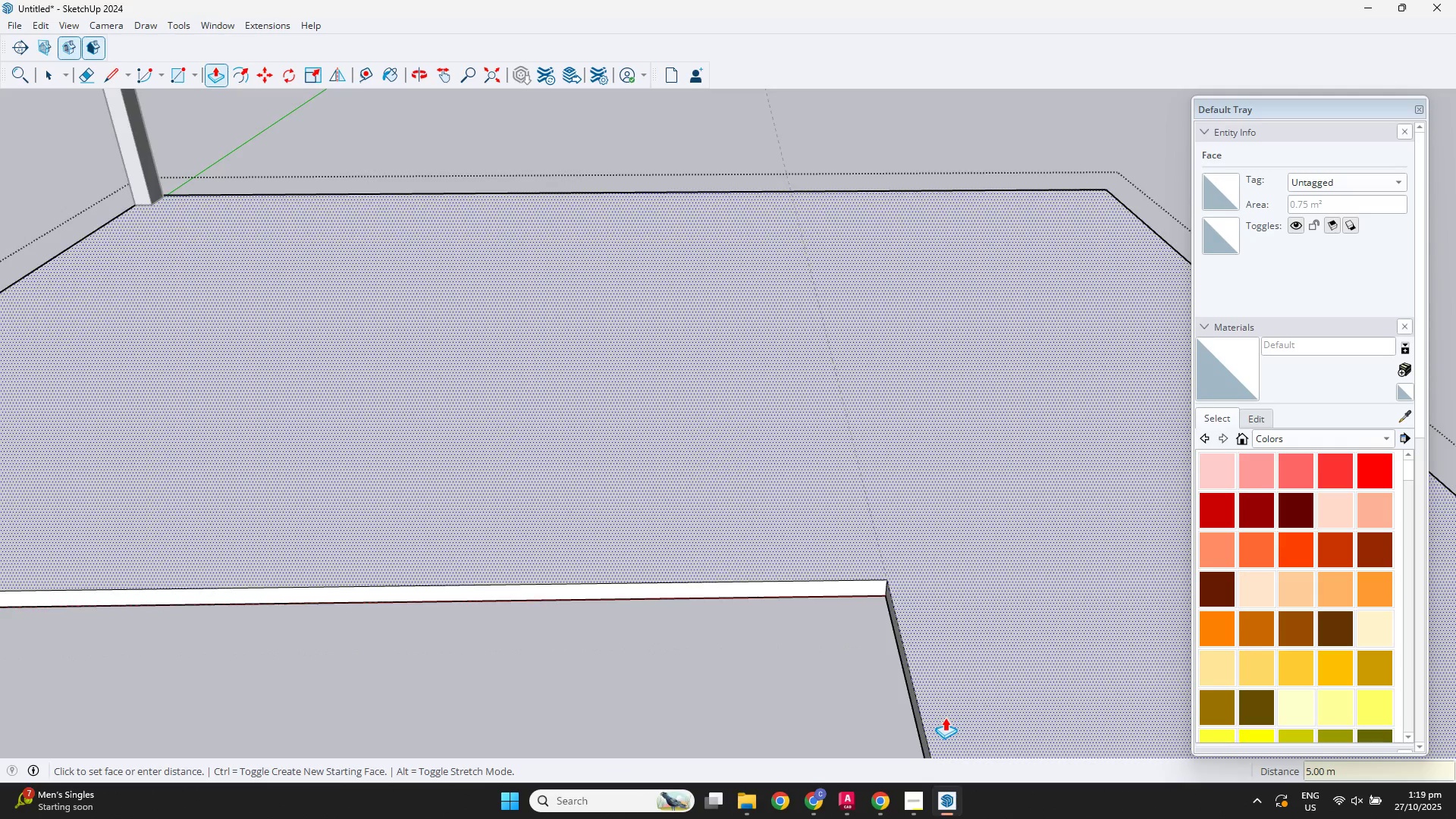 
scroll: coordinate [754, 676], scroll_direction: down, amount: 16.0
 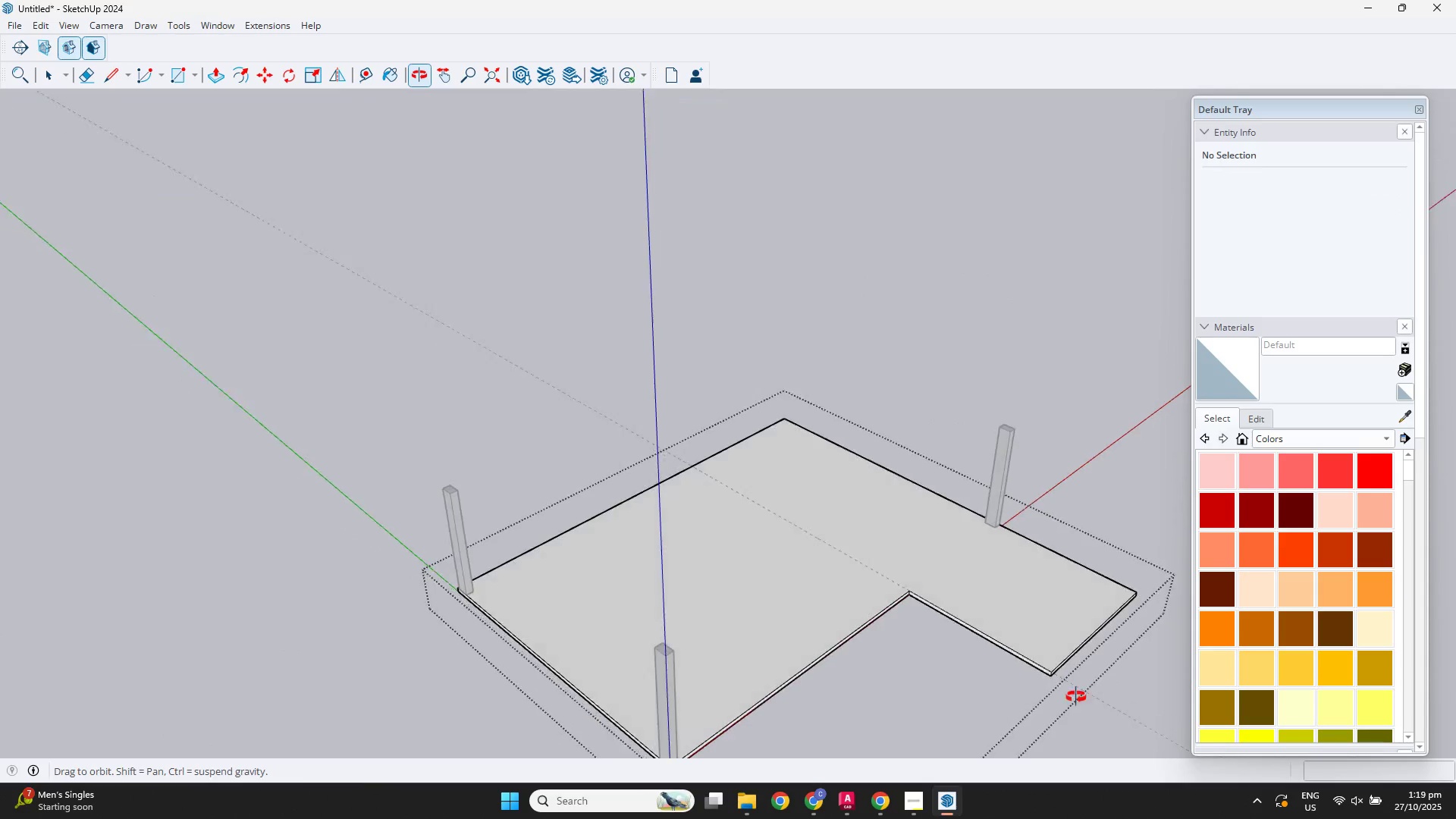 
key(Space)
 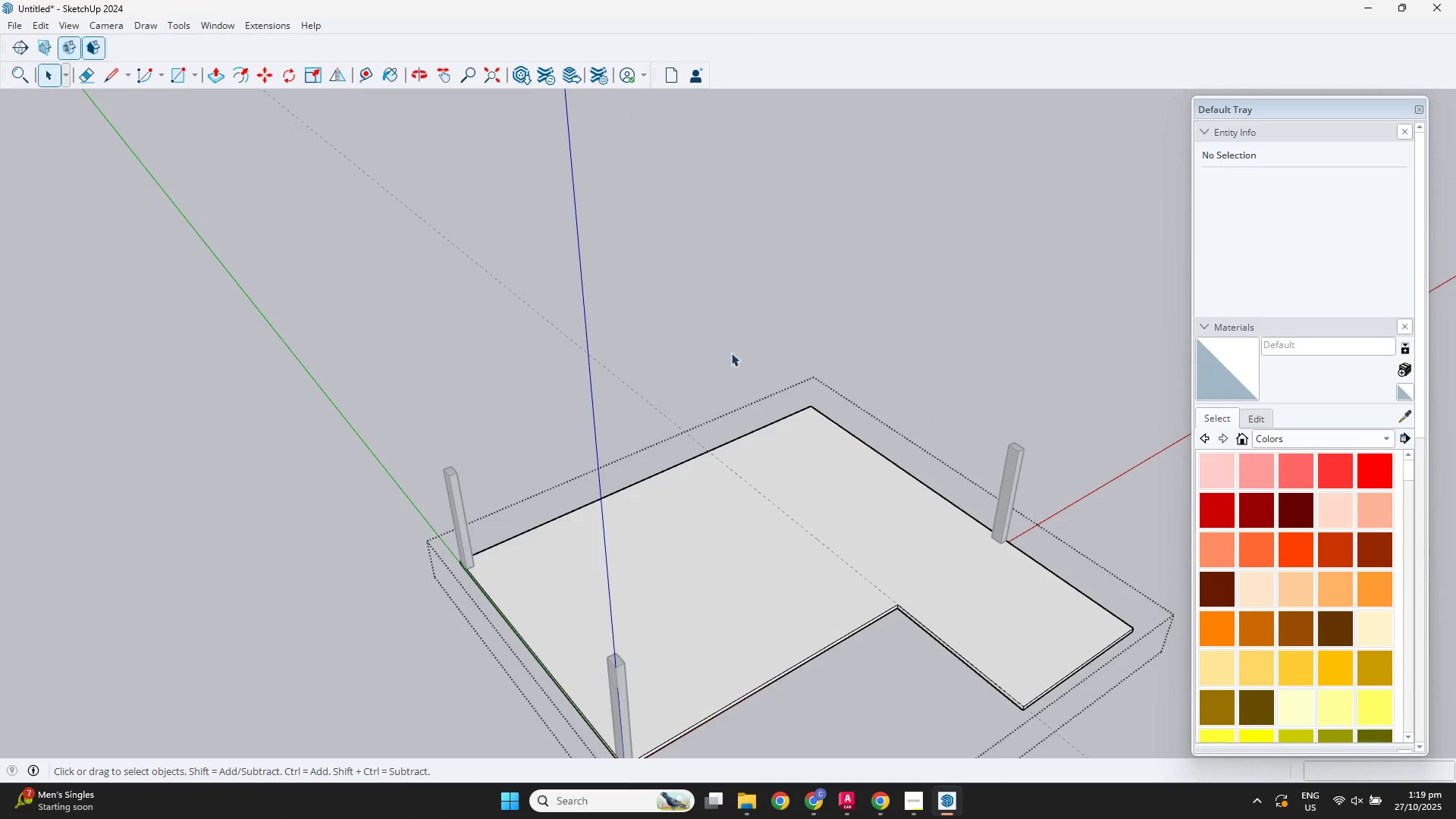 
left_click_drag(start_coordinate=[643, 313], to_coordinate=[627, 313])
 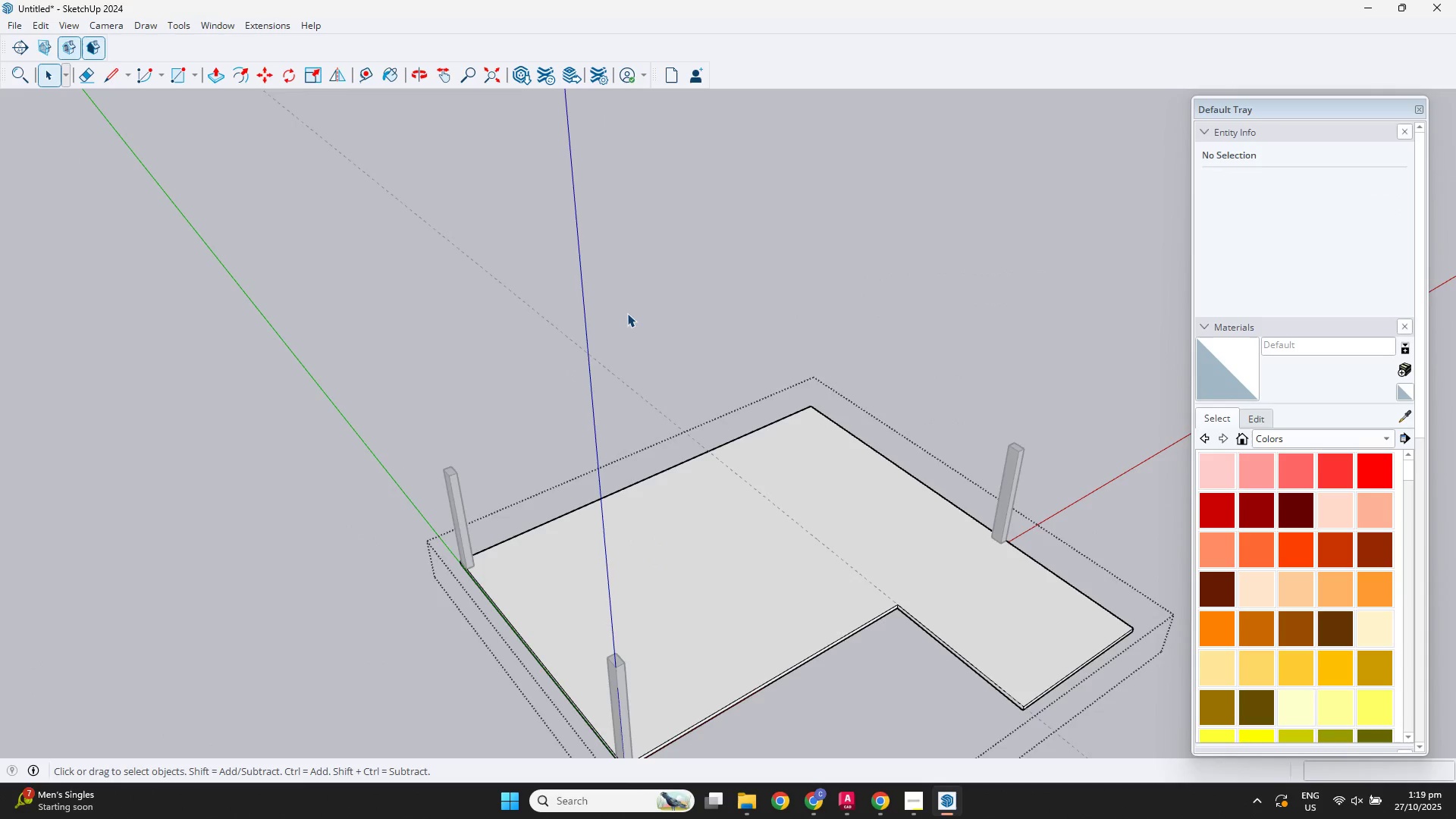 
double_click([627, 313])
 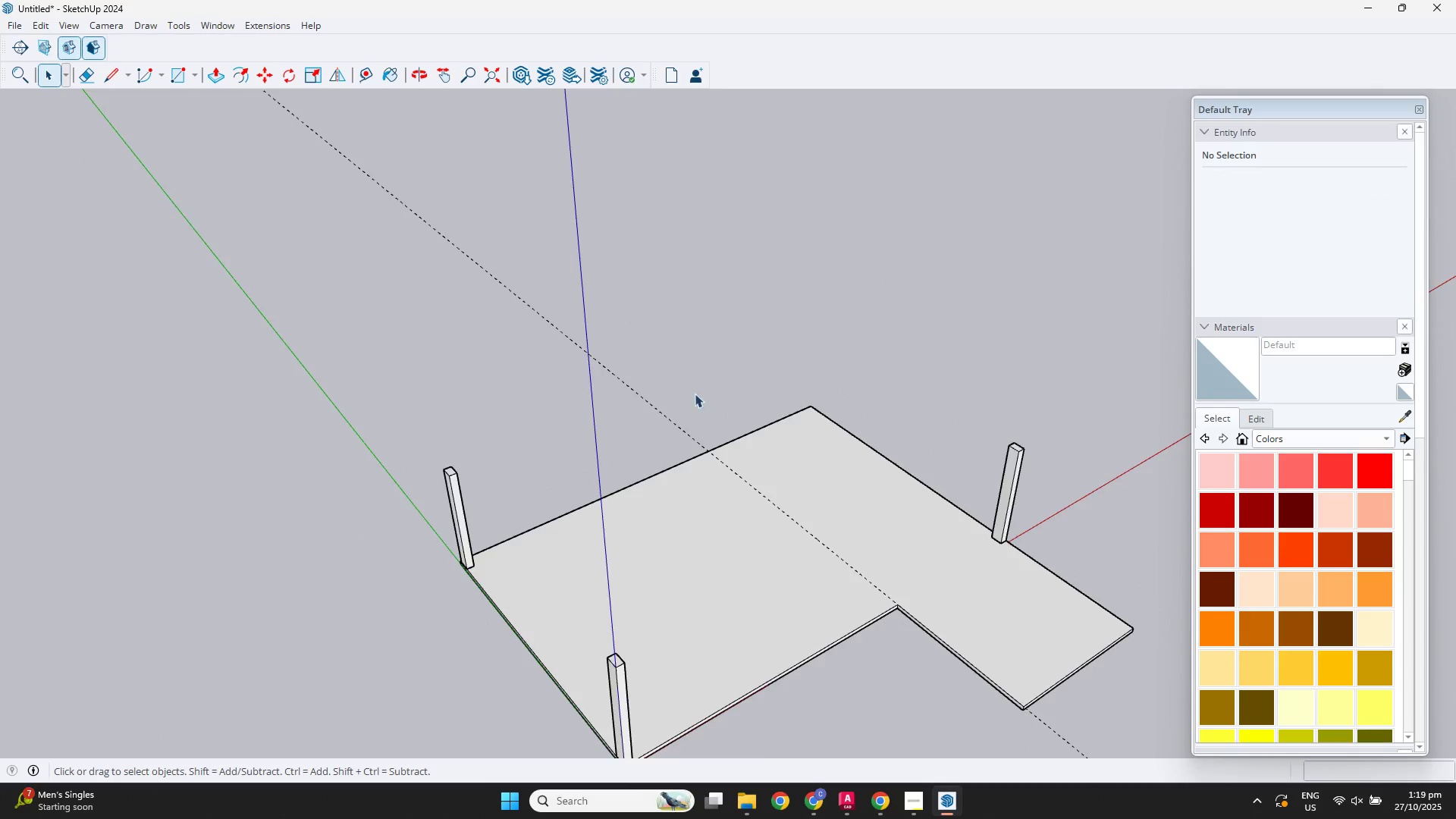 
scroll: coordinate [954, 632], scroll_direction: up, amount: 1.0
 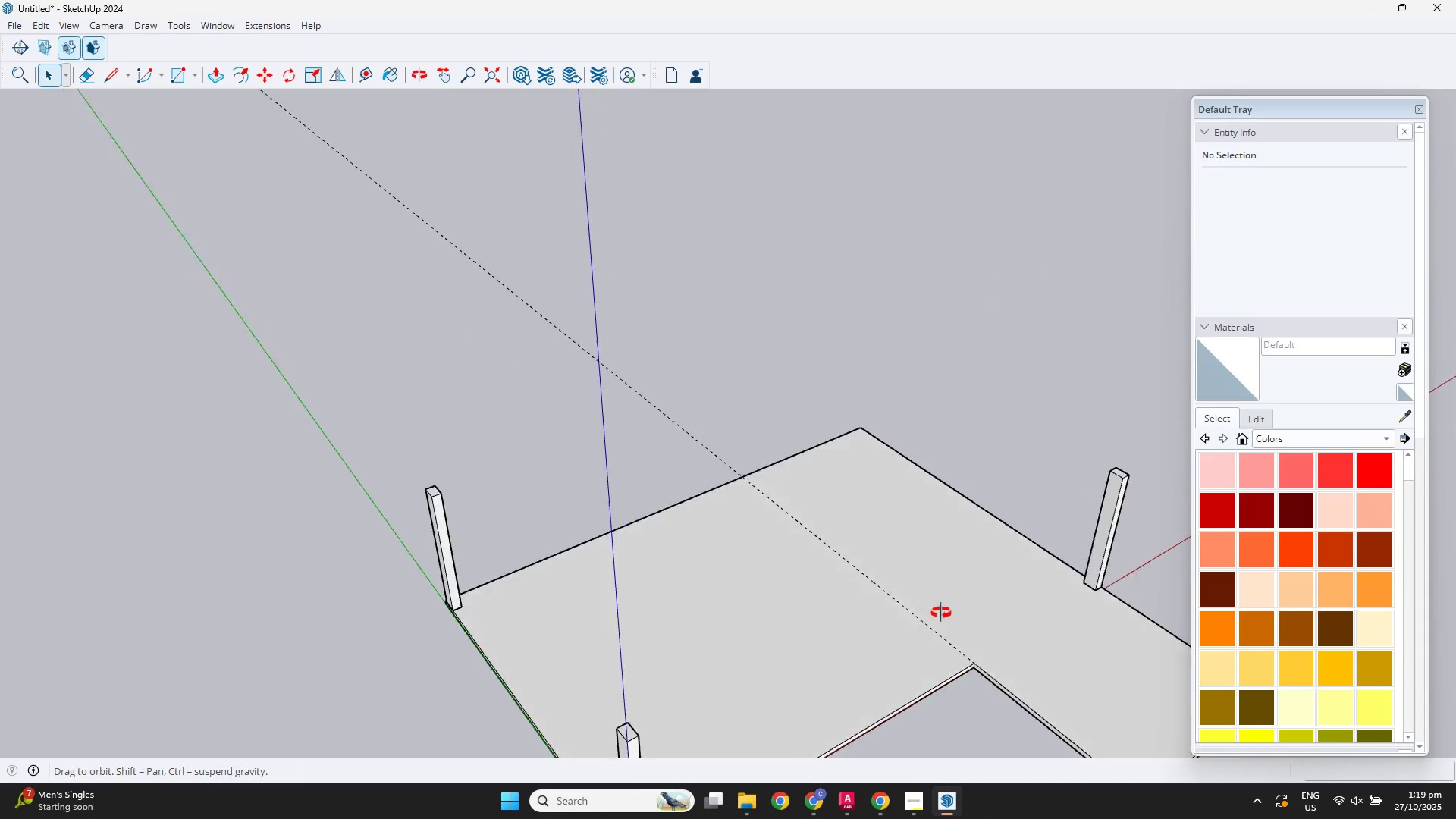 
hold_key(key=ShiftLeft, duration=0.33)
 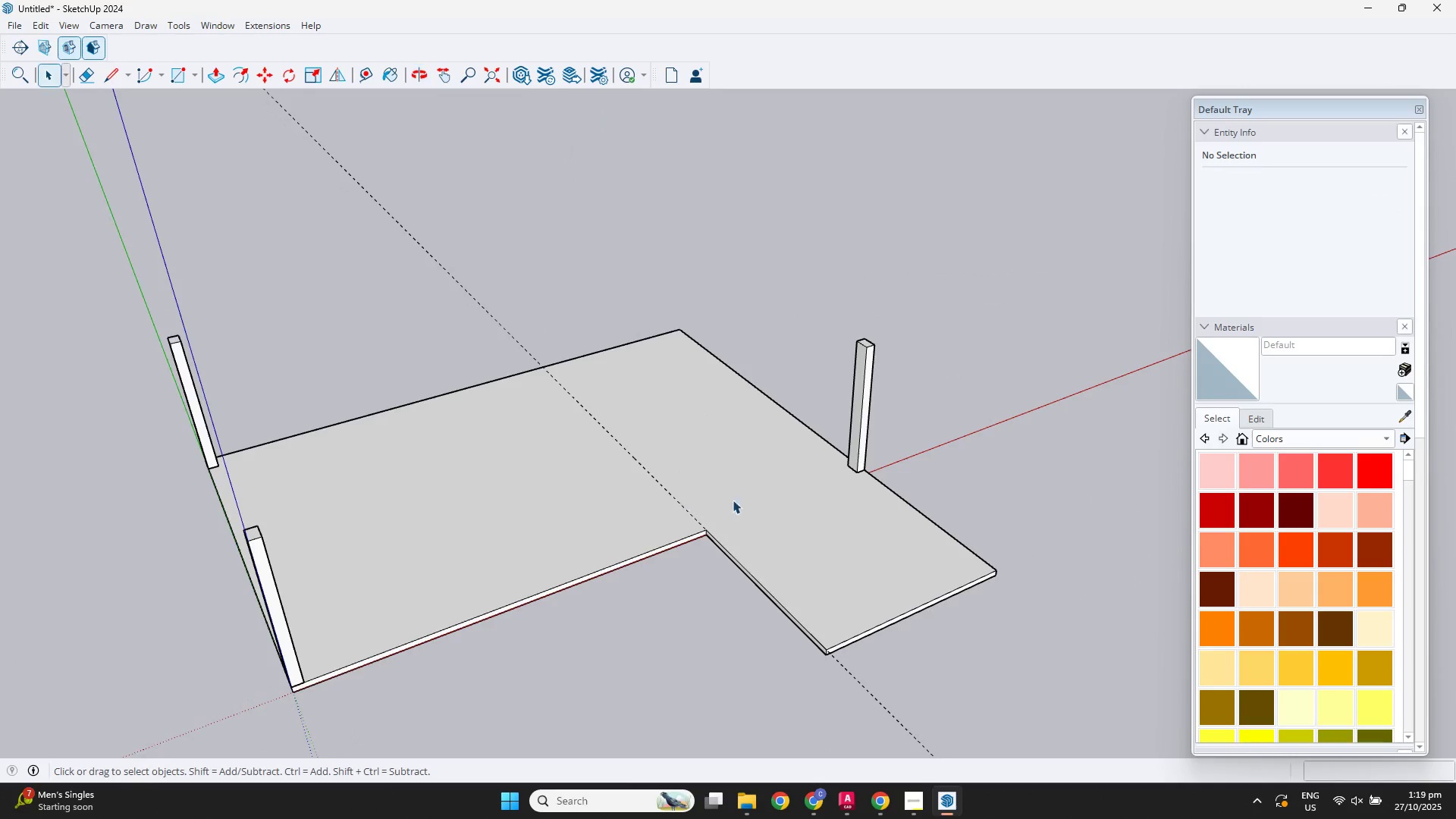 
scroll: coordinate [890, 450], scroll_direction: up, amount: 2.0
 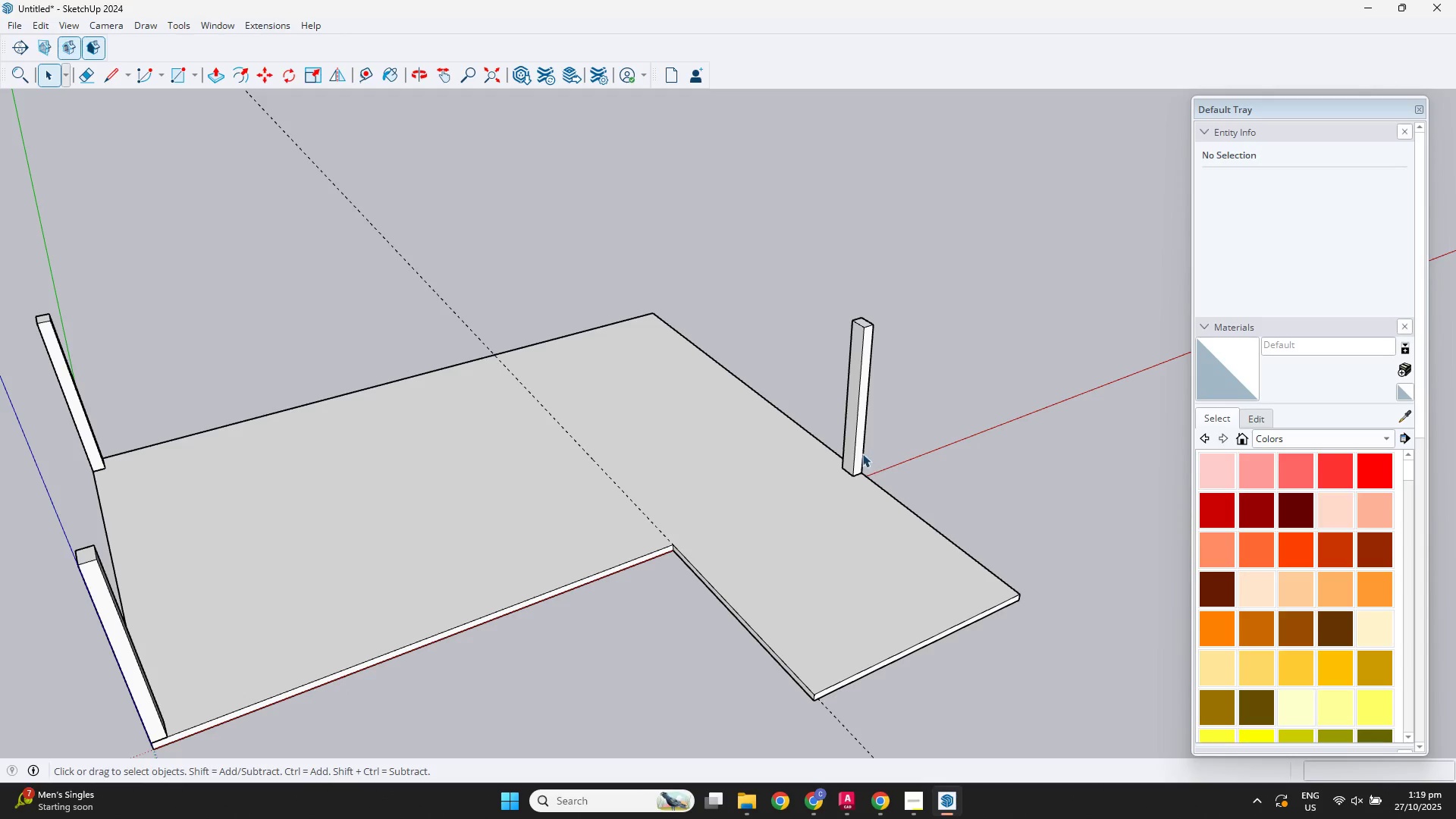 
left_click([856, 459])
 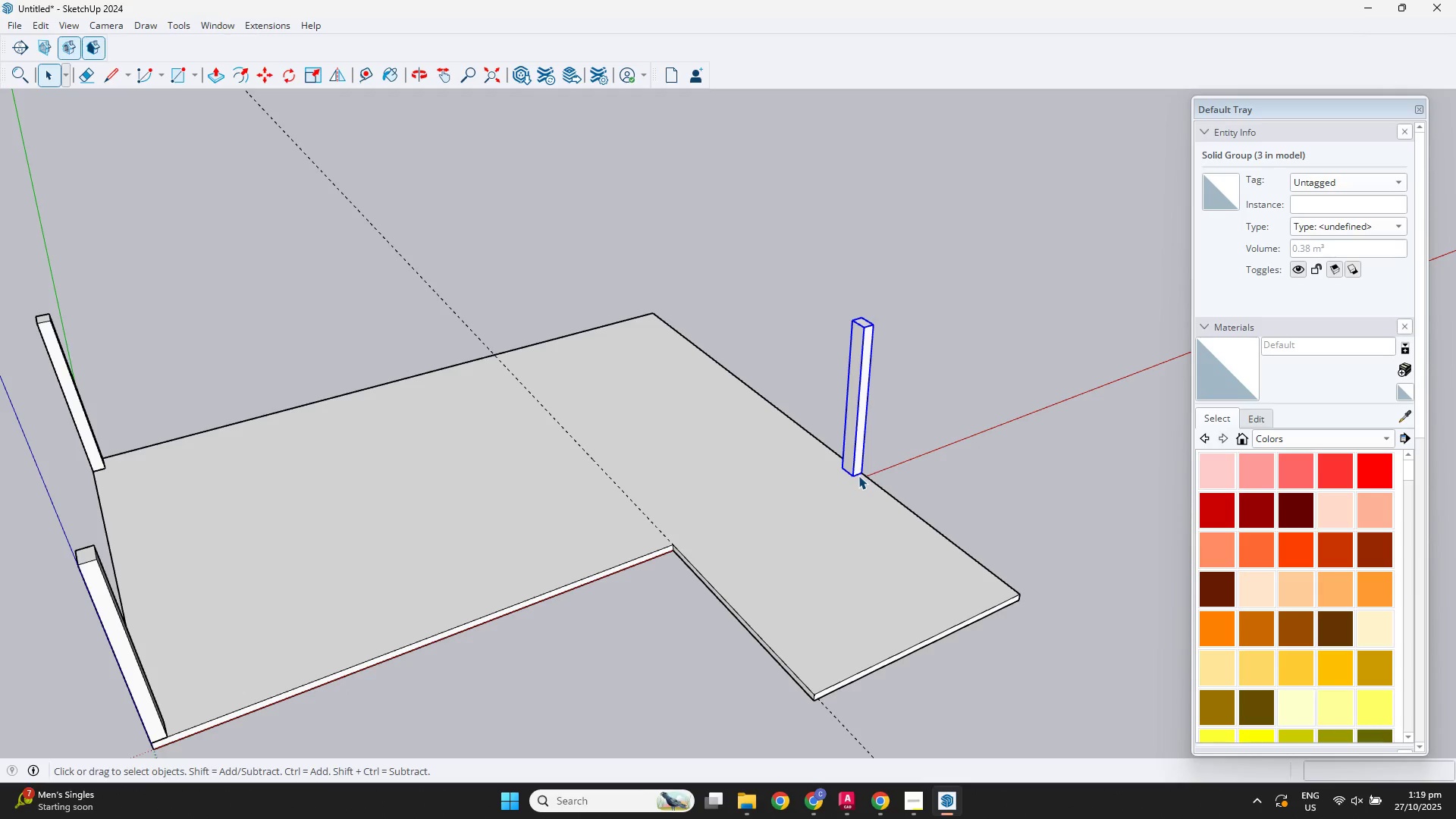 
type(nm)
 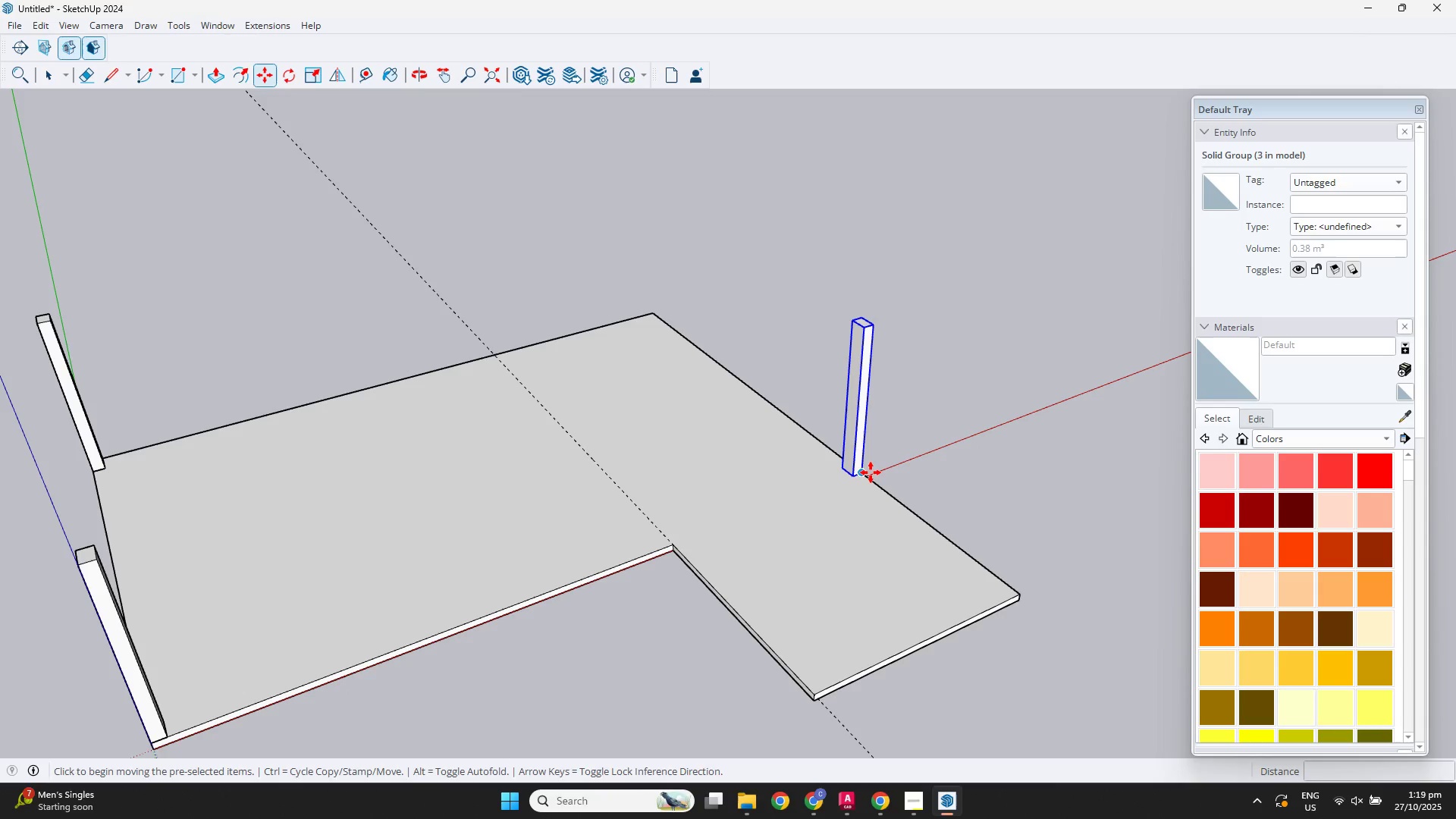 
key(Control+ControlLeft)
 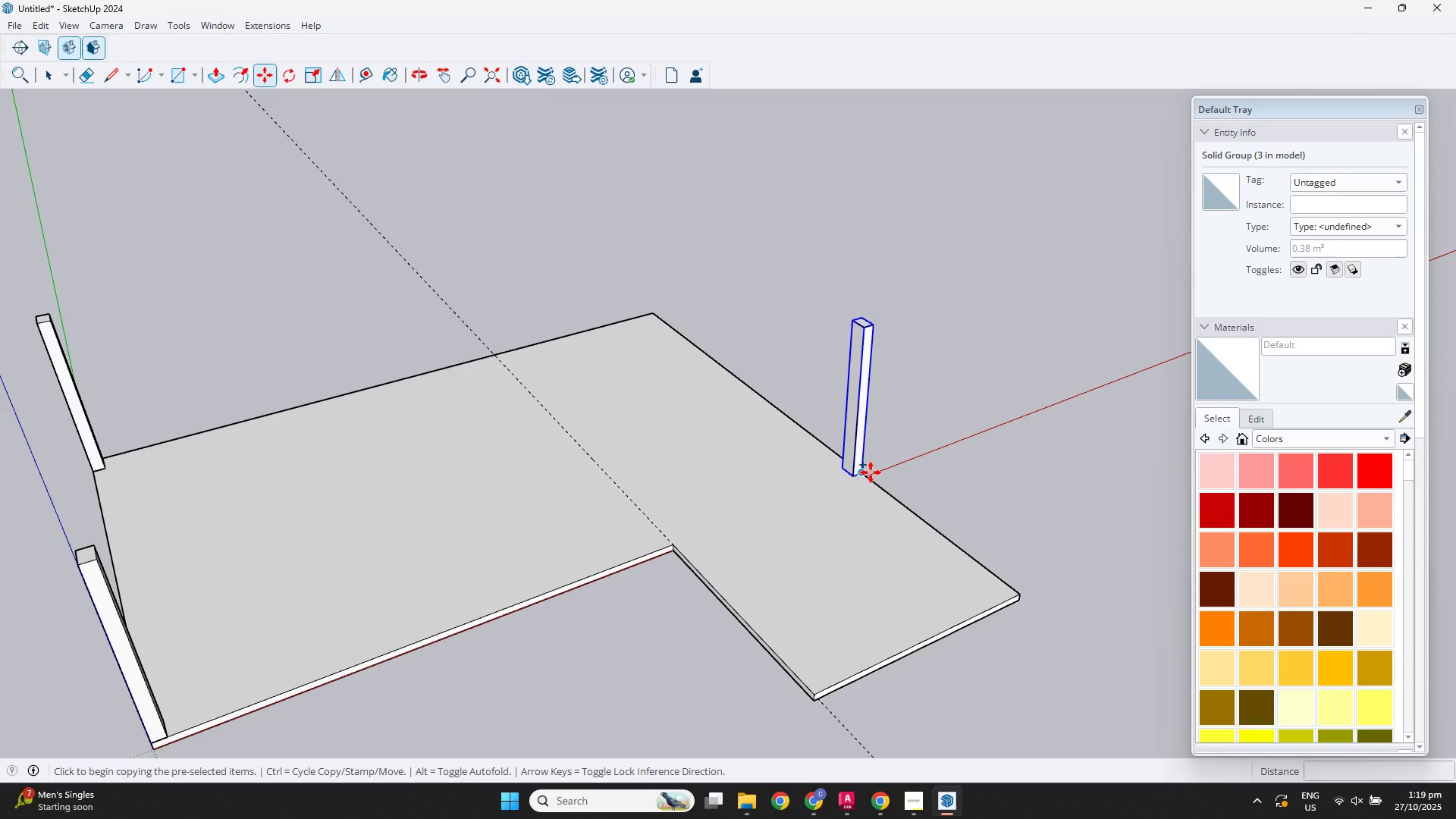 
left_click([871, 472])
 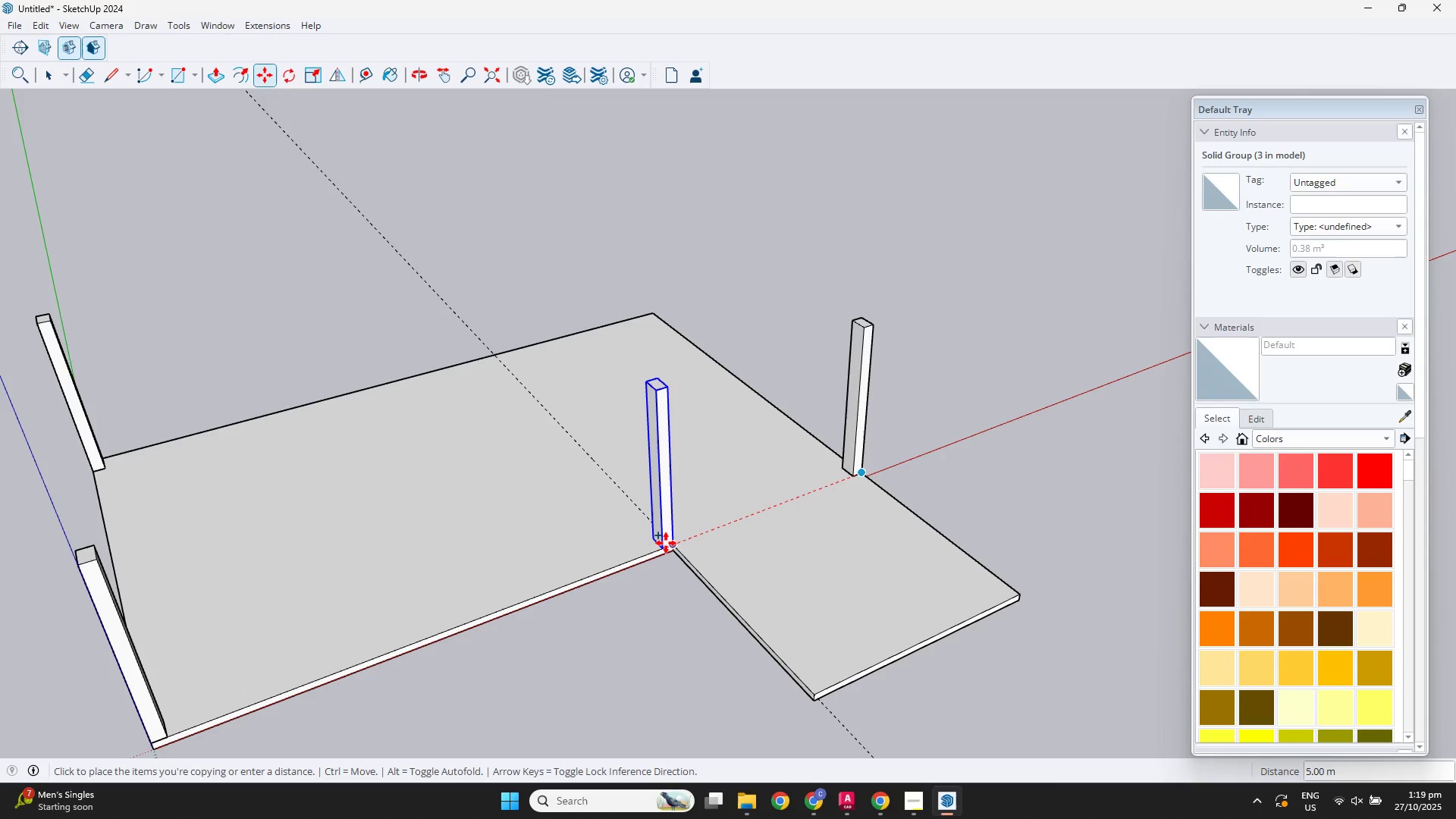 
left_click([666, 543])
 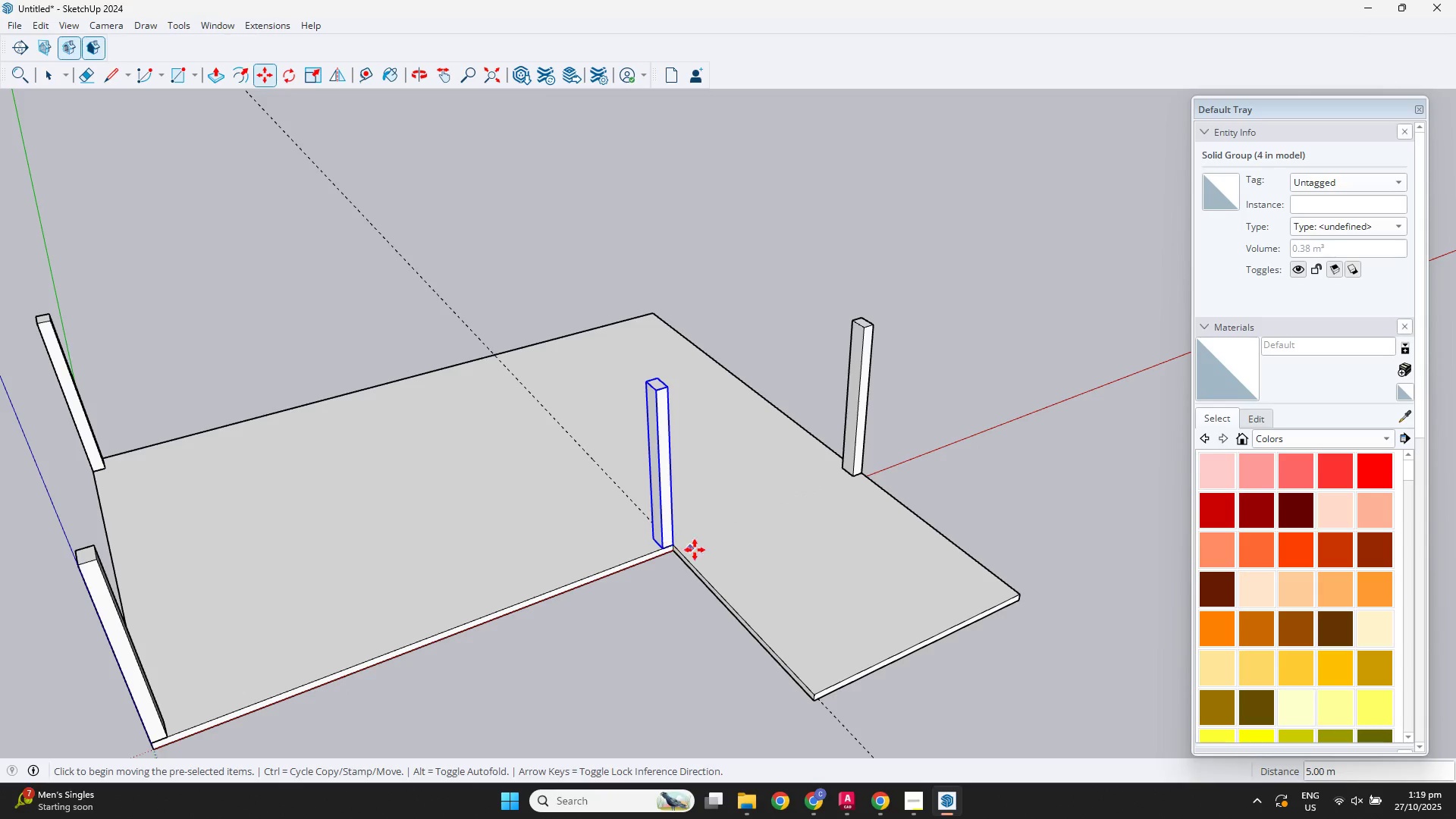 
key(Q)
 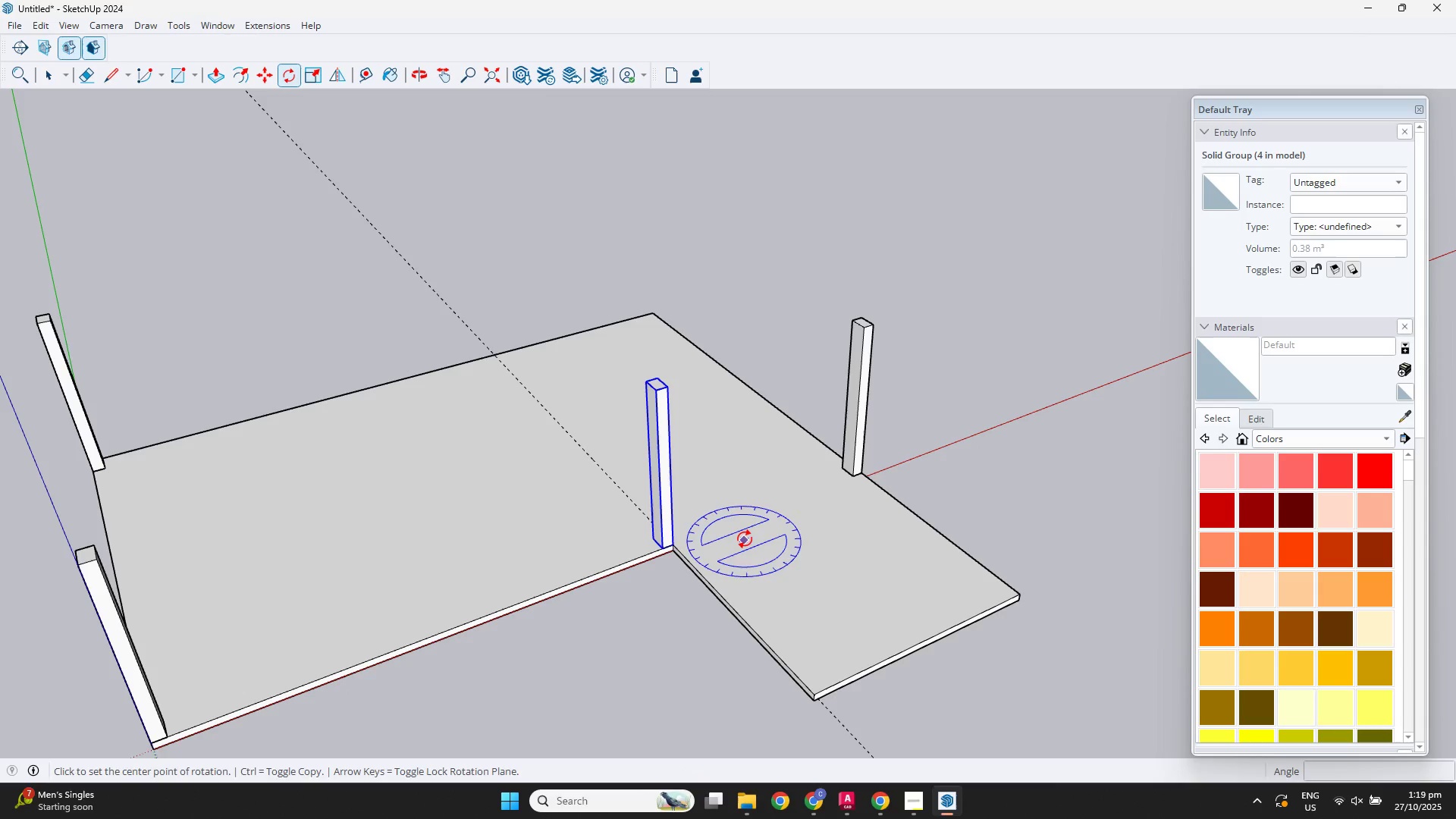 
left_click([745, 539])
 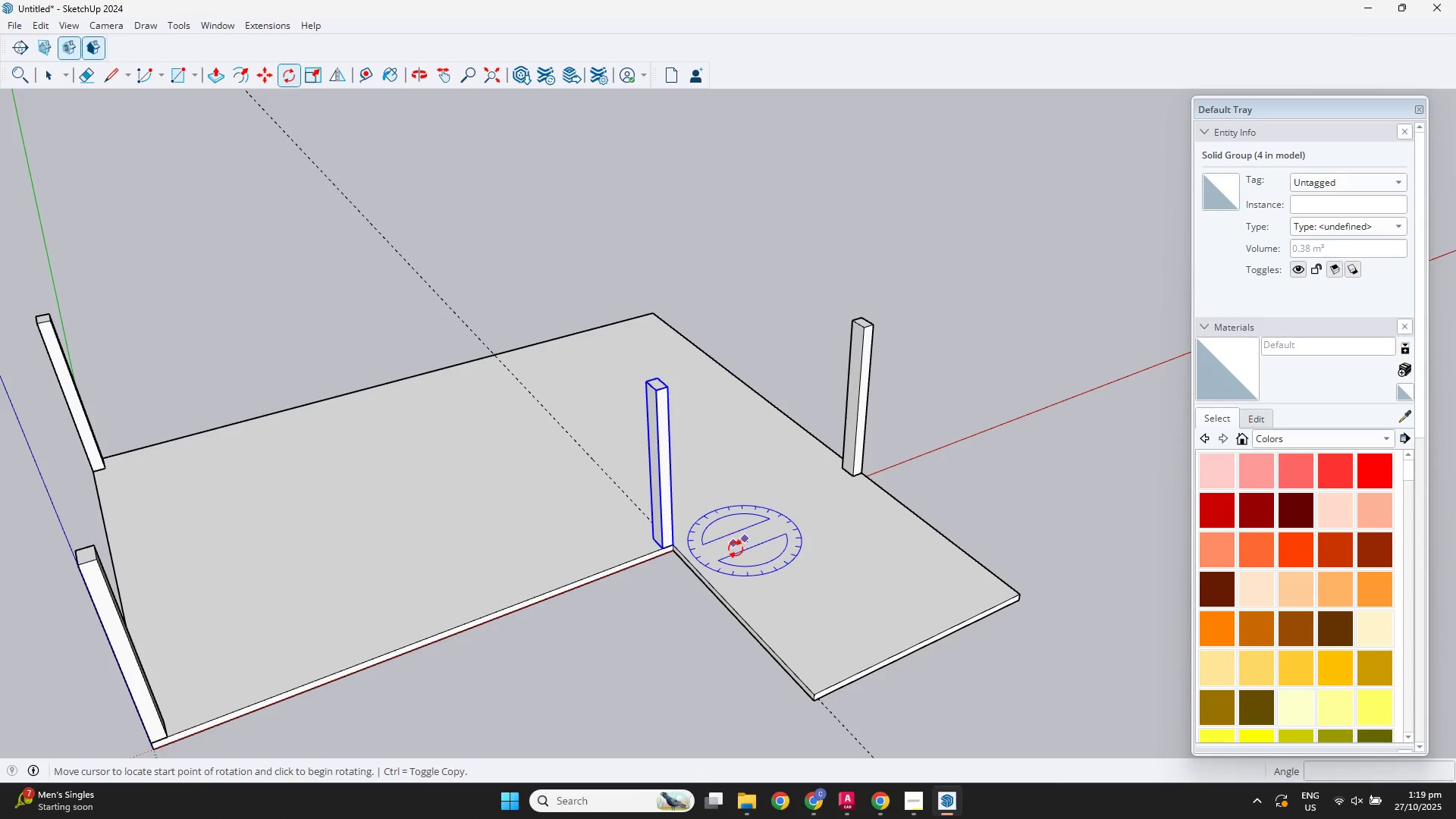 
left_click([736, 549])
 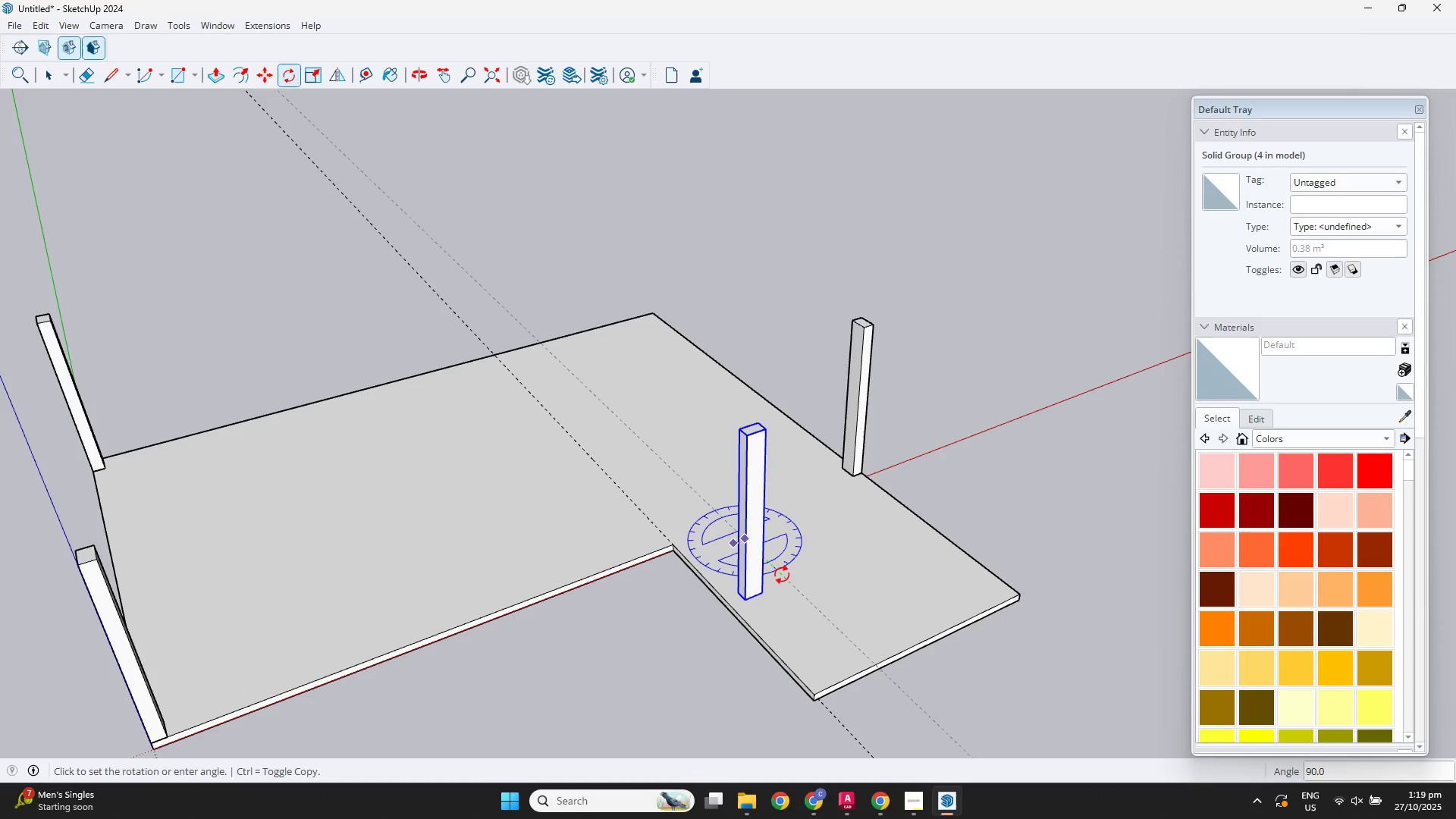 
left_click([782, 575])
 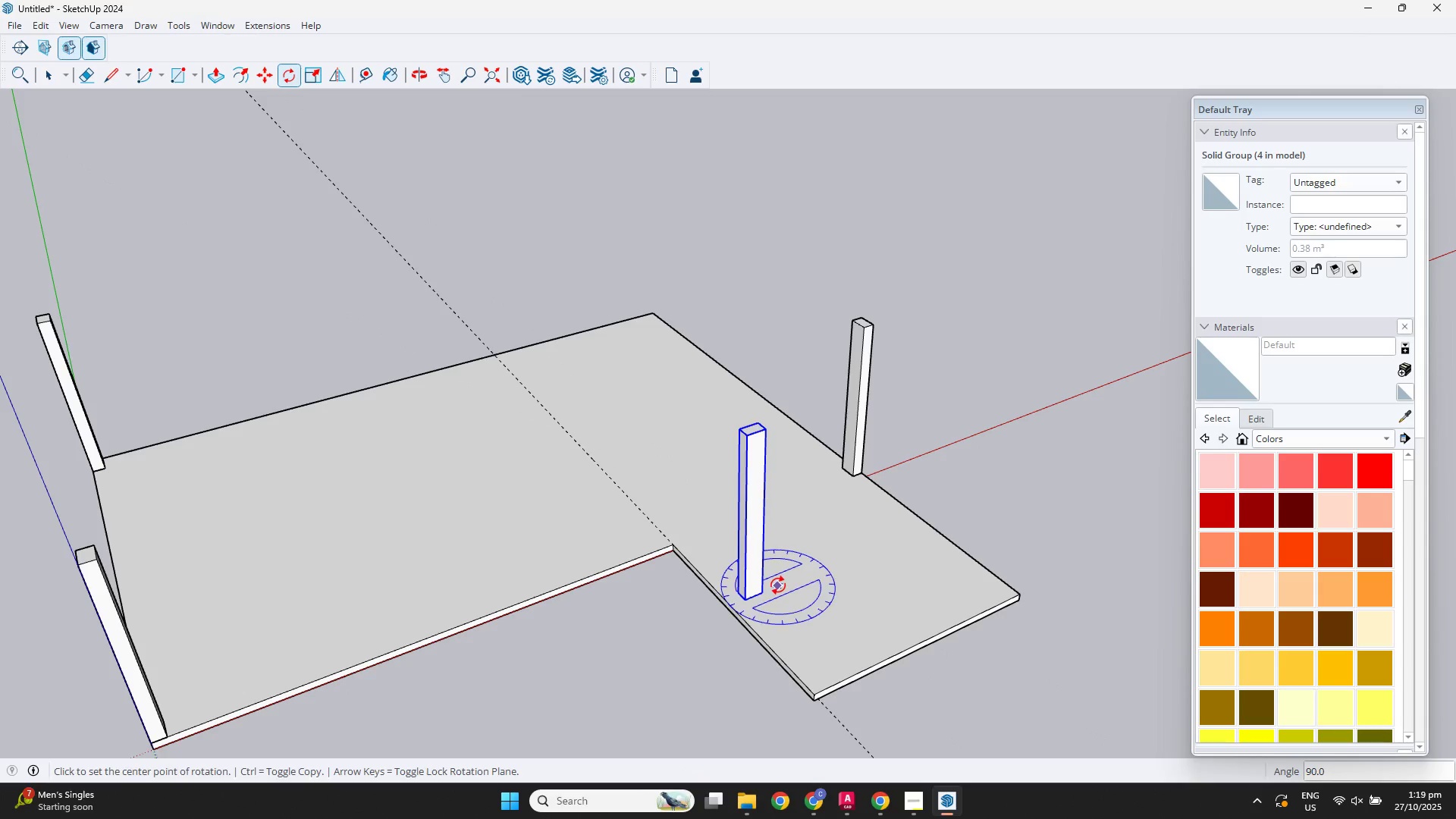 
key(M)
 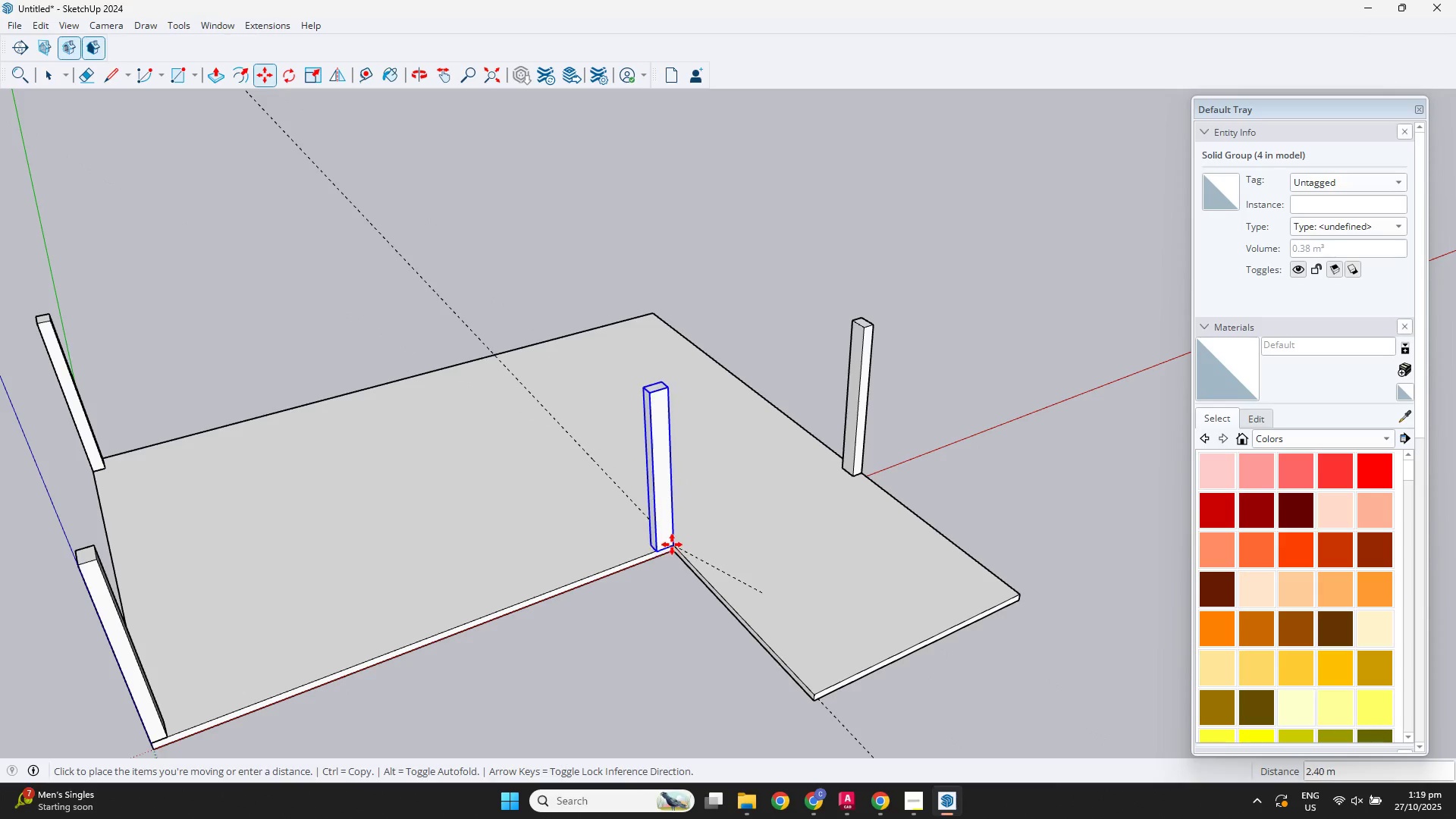 
scroll: coordinate [667, 537], scroll_direction: up, amount: 3.0
 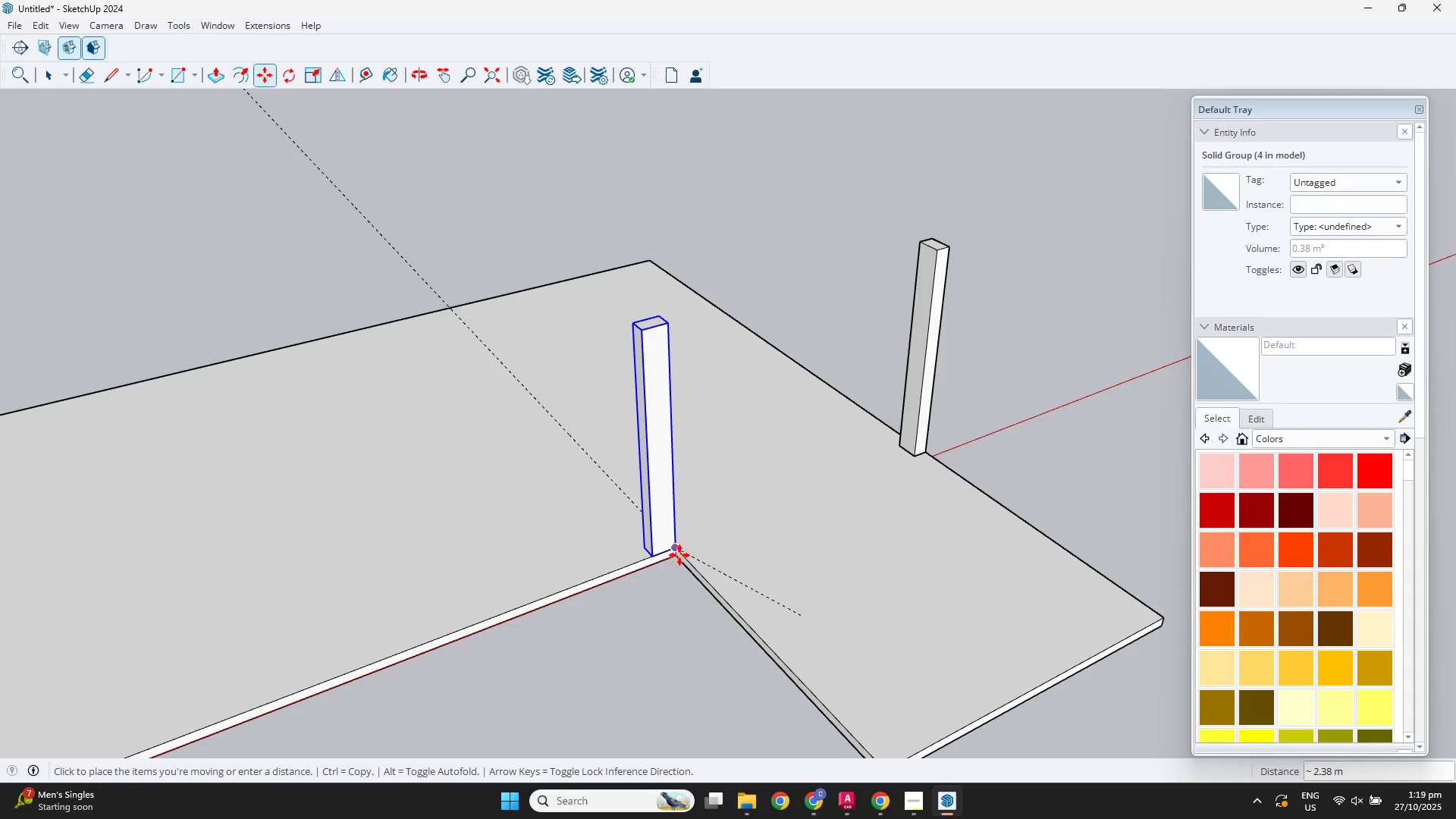 
left_click([679, 555])
 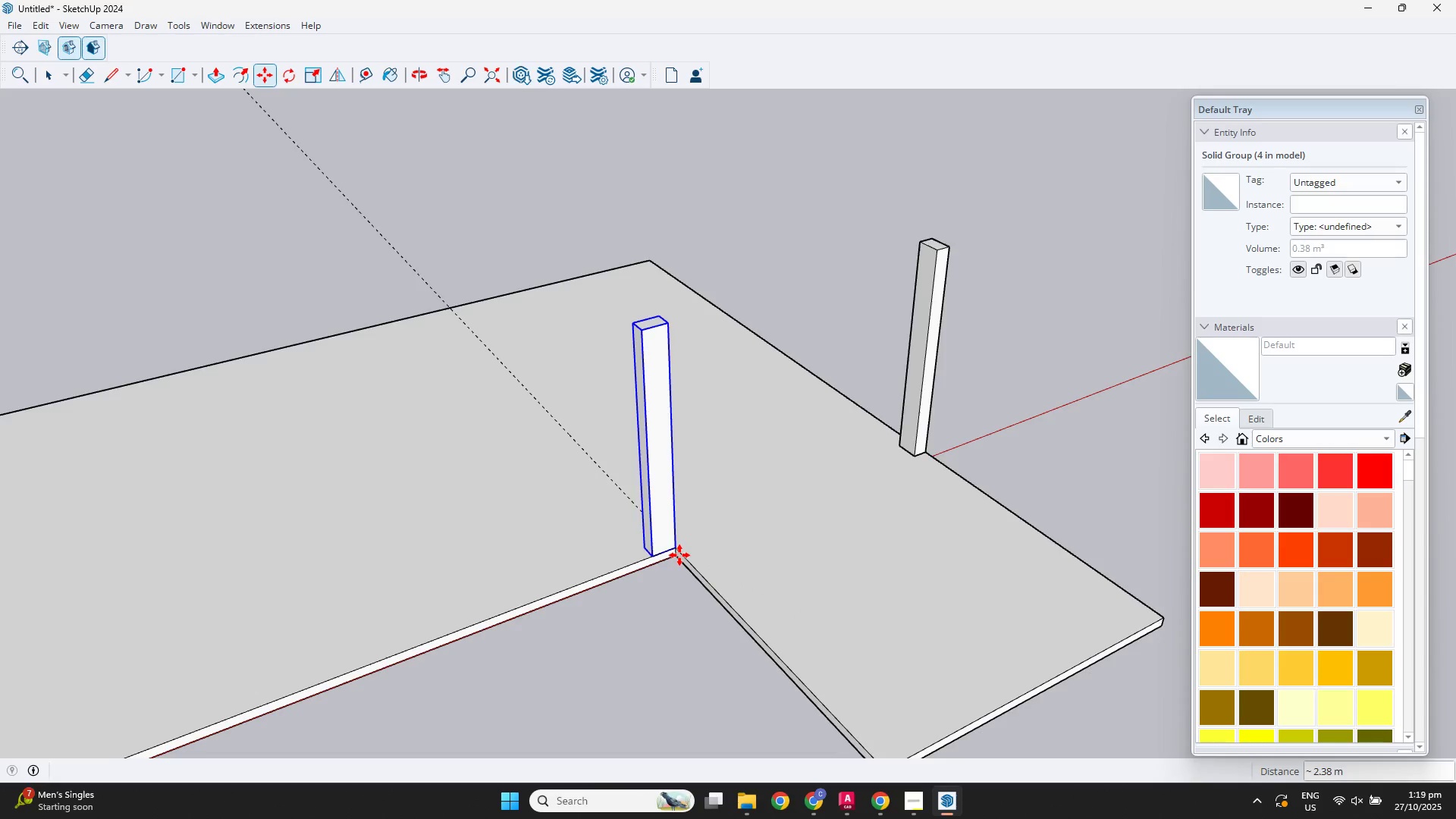 
scroll: coordinate [701, 517], scroll_direction: down, amount: 5.0
 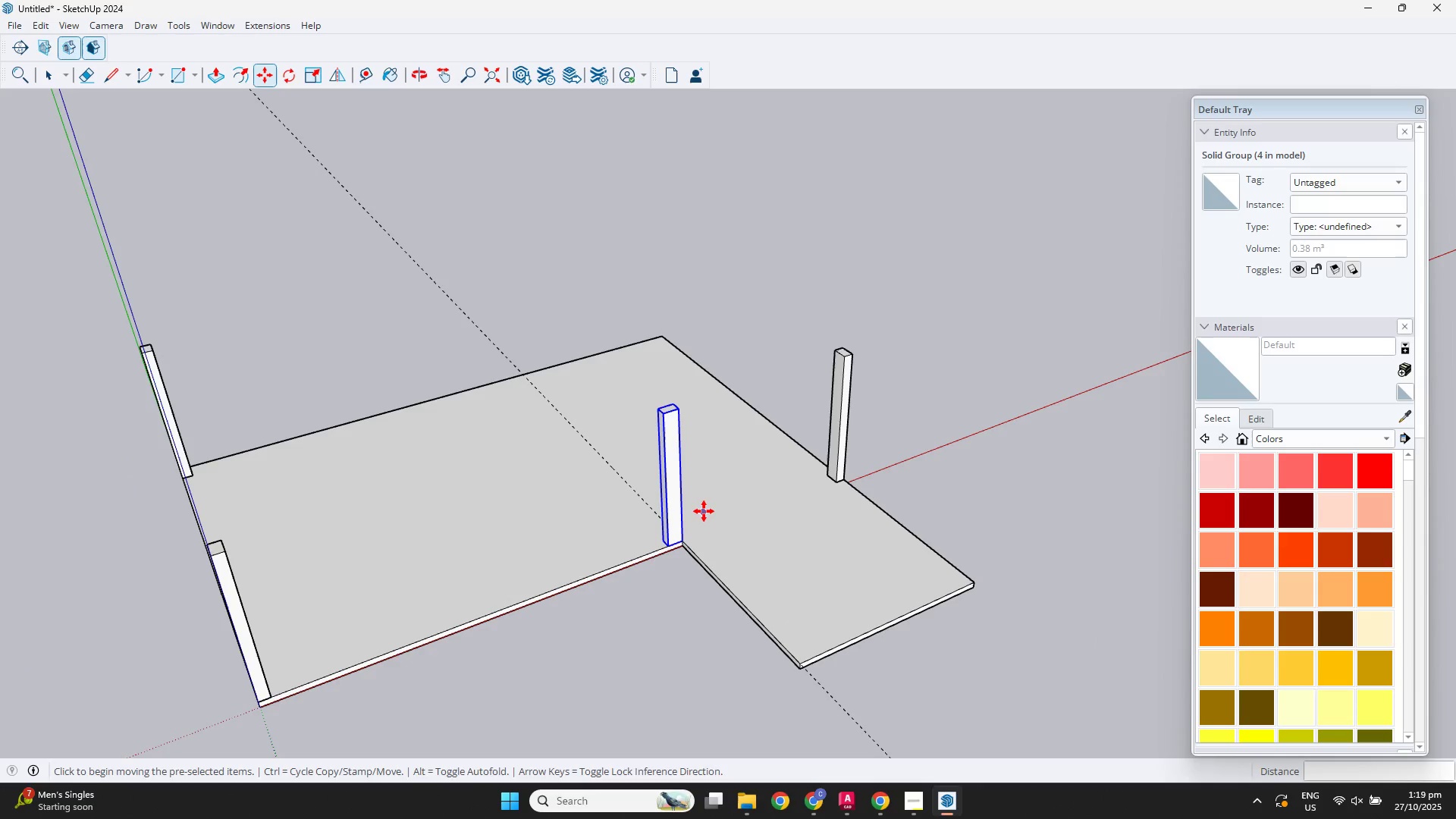 
hold_key(key=ShiftLeft, duration=0.48)
 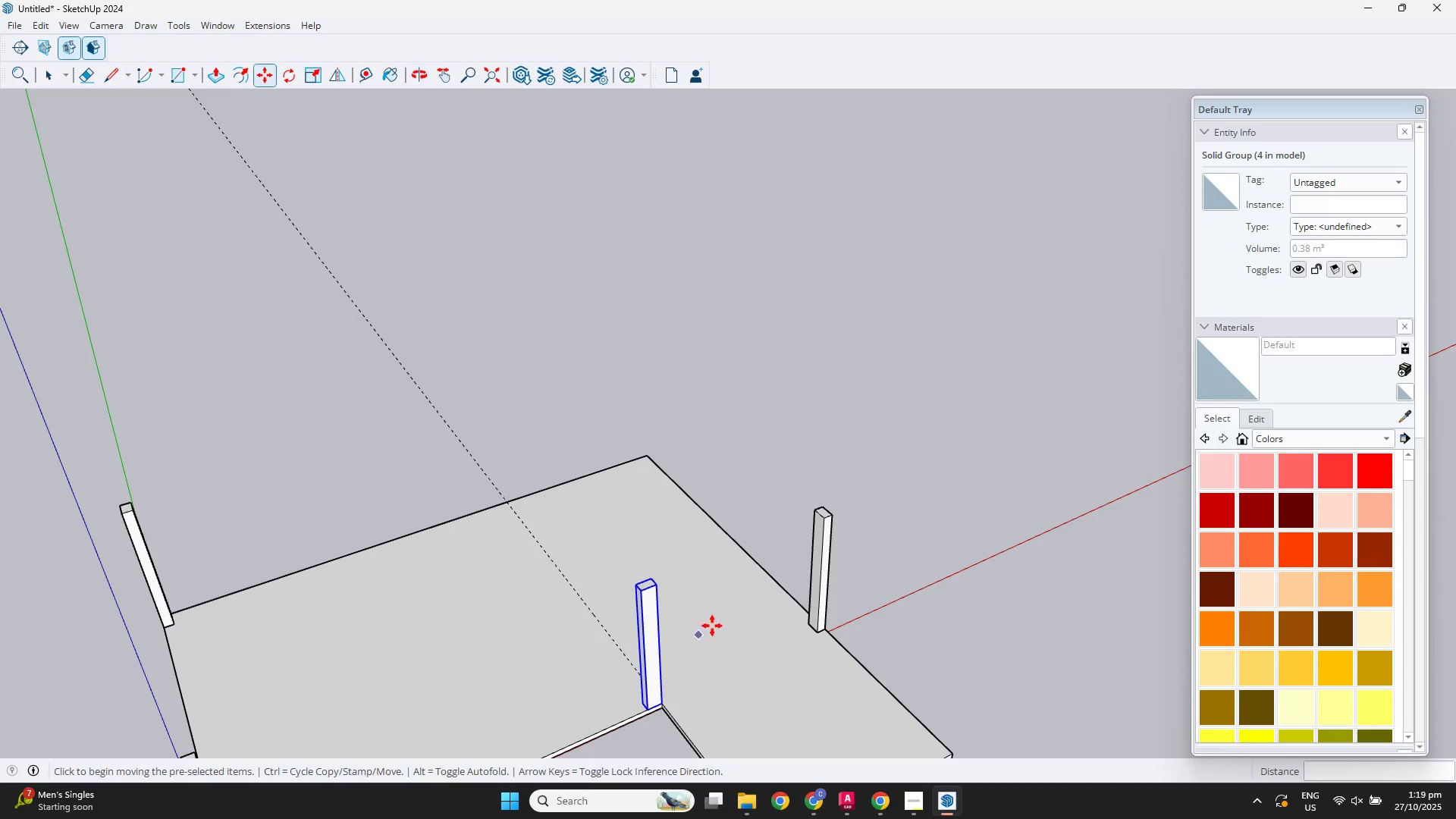 
key(Space)
 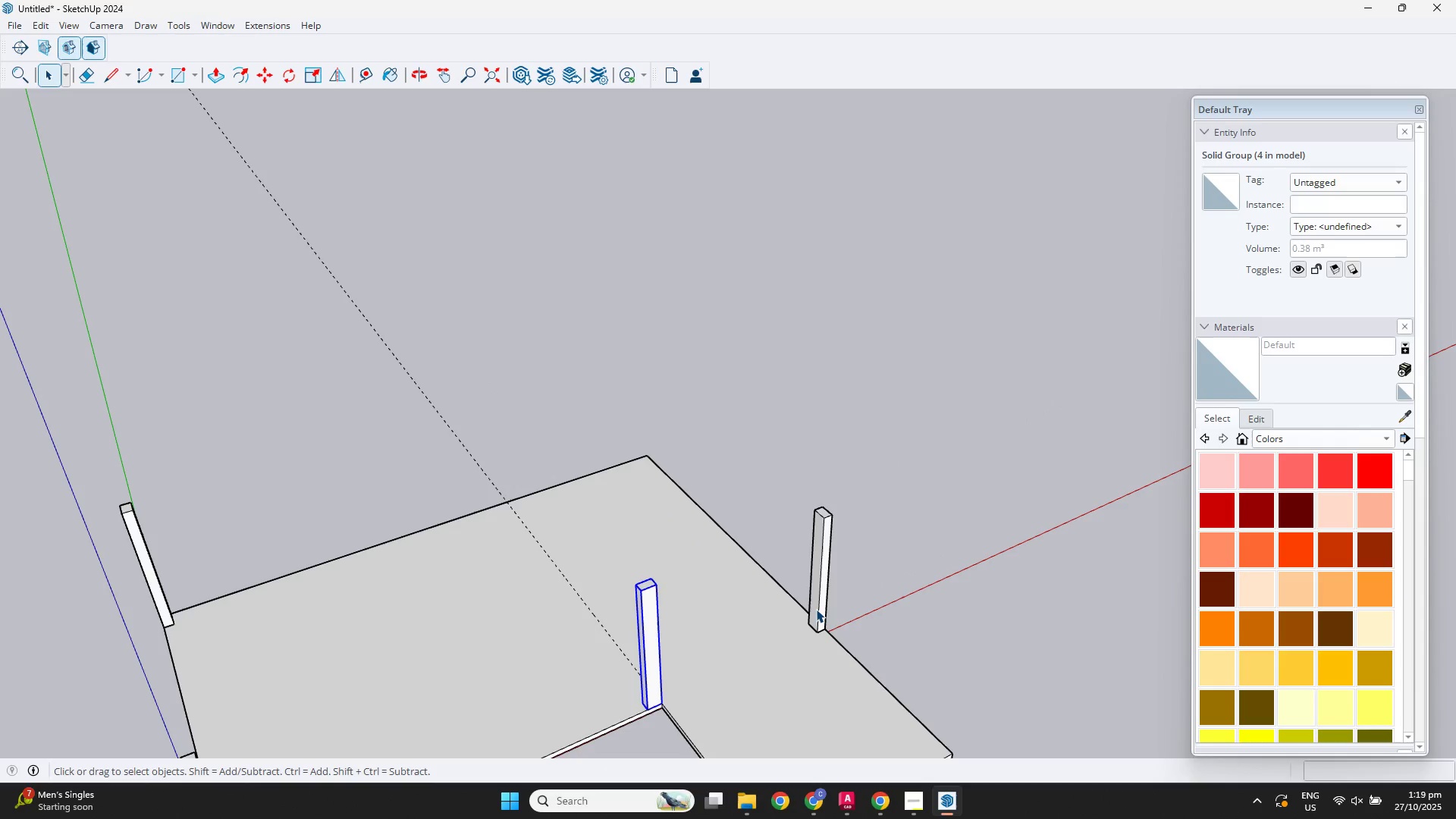 
left_click([816, 609])
 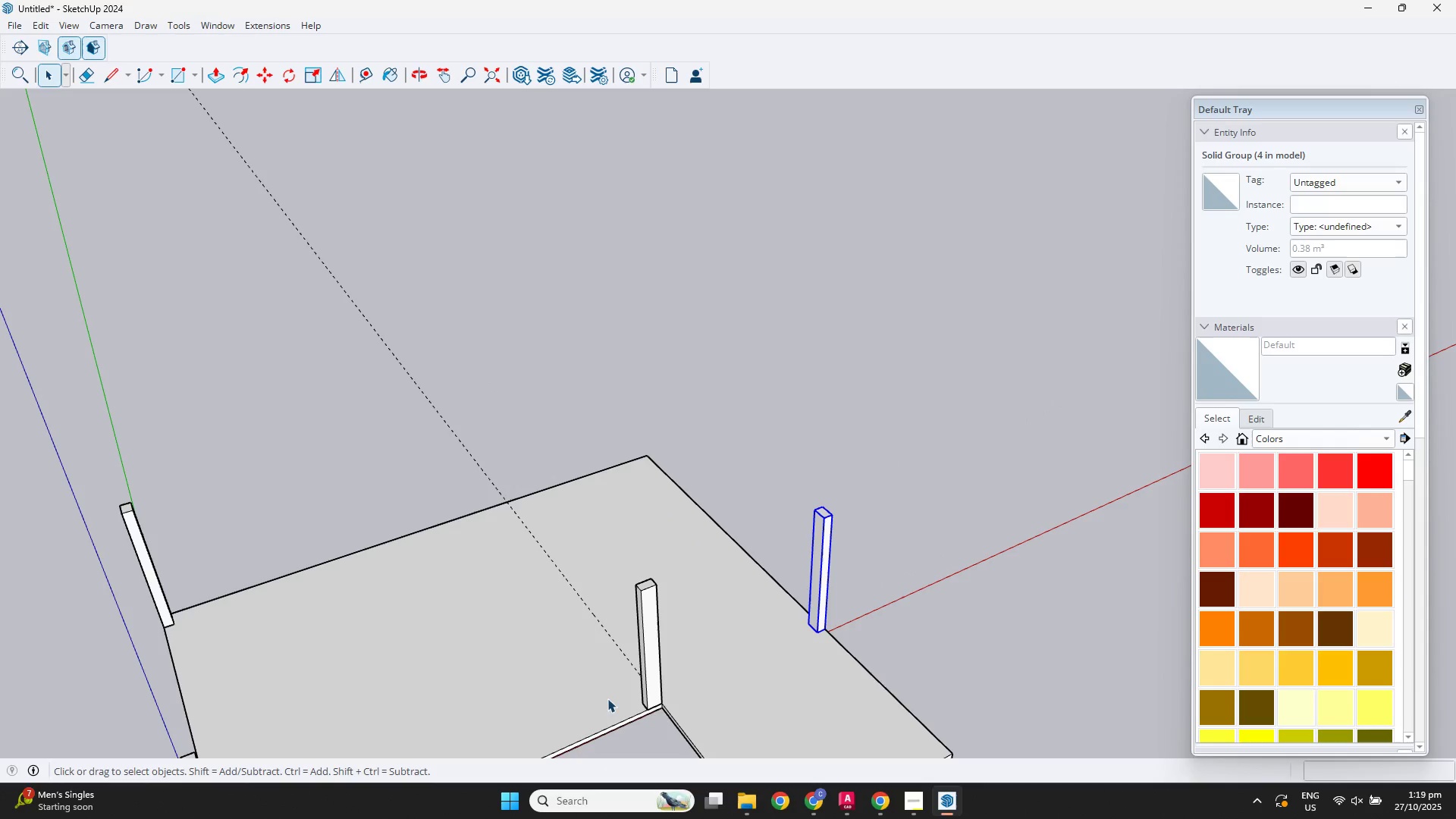 
hold_key(key=ShiftLeft, duration=0.6)
left_click([649, 687])
 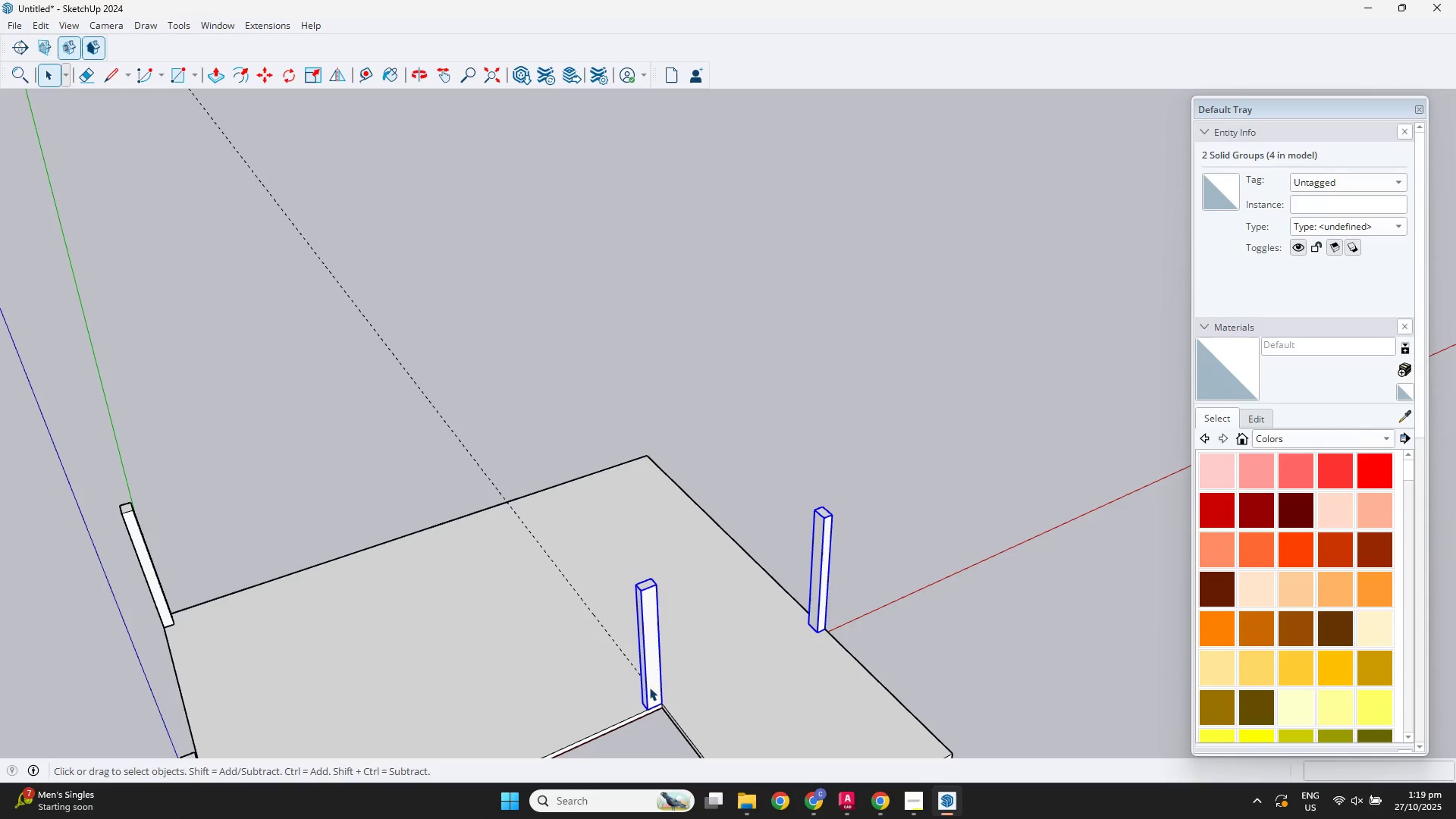 
key(M)
 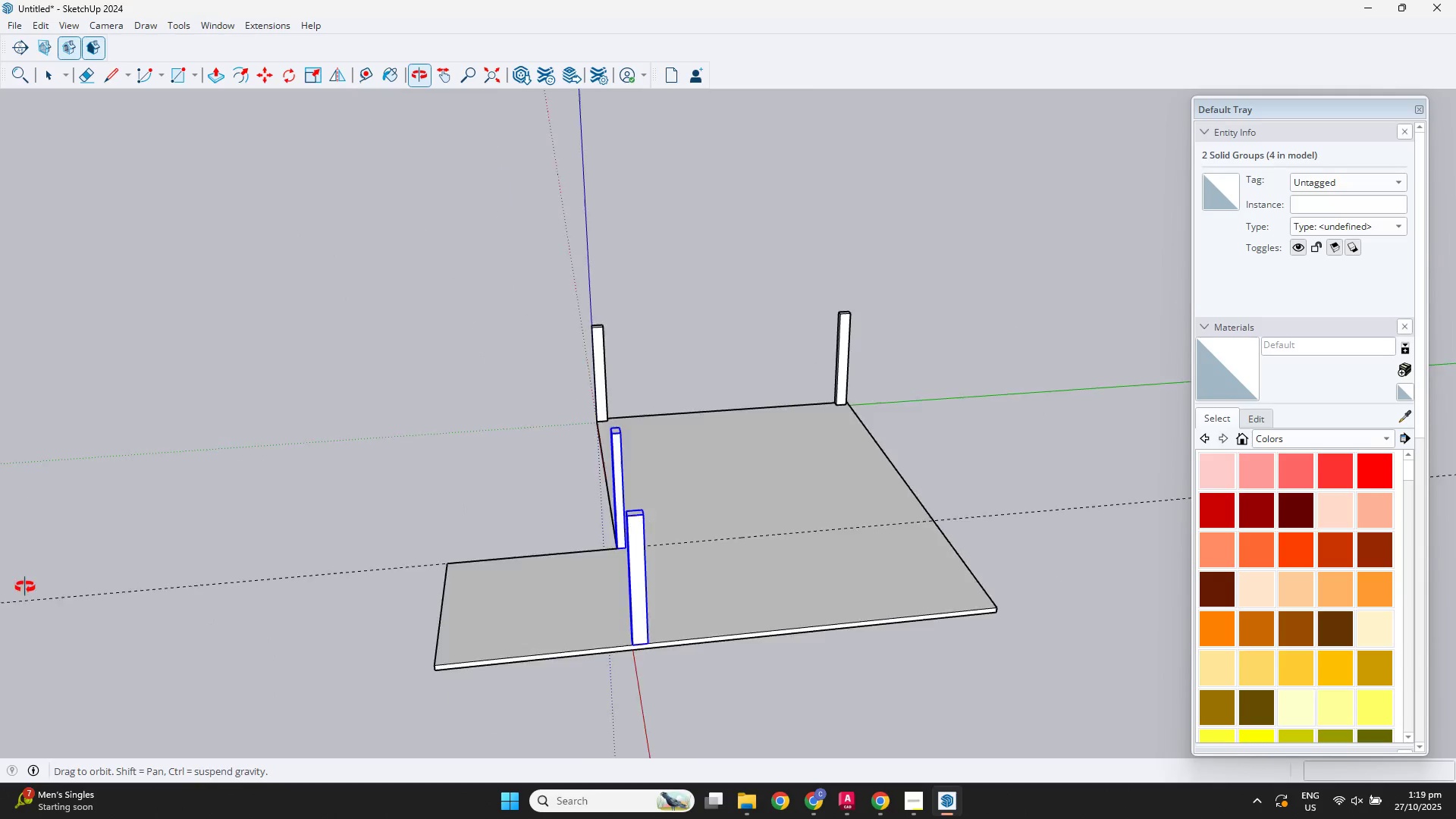 
key(Control+ControlLeft)
 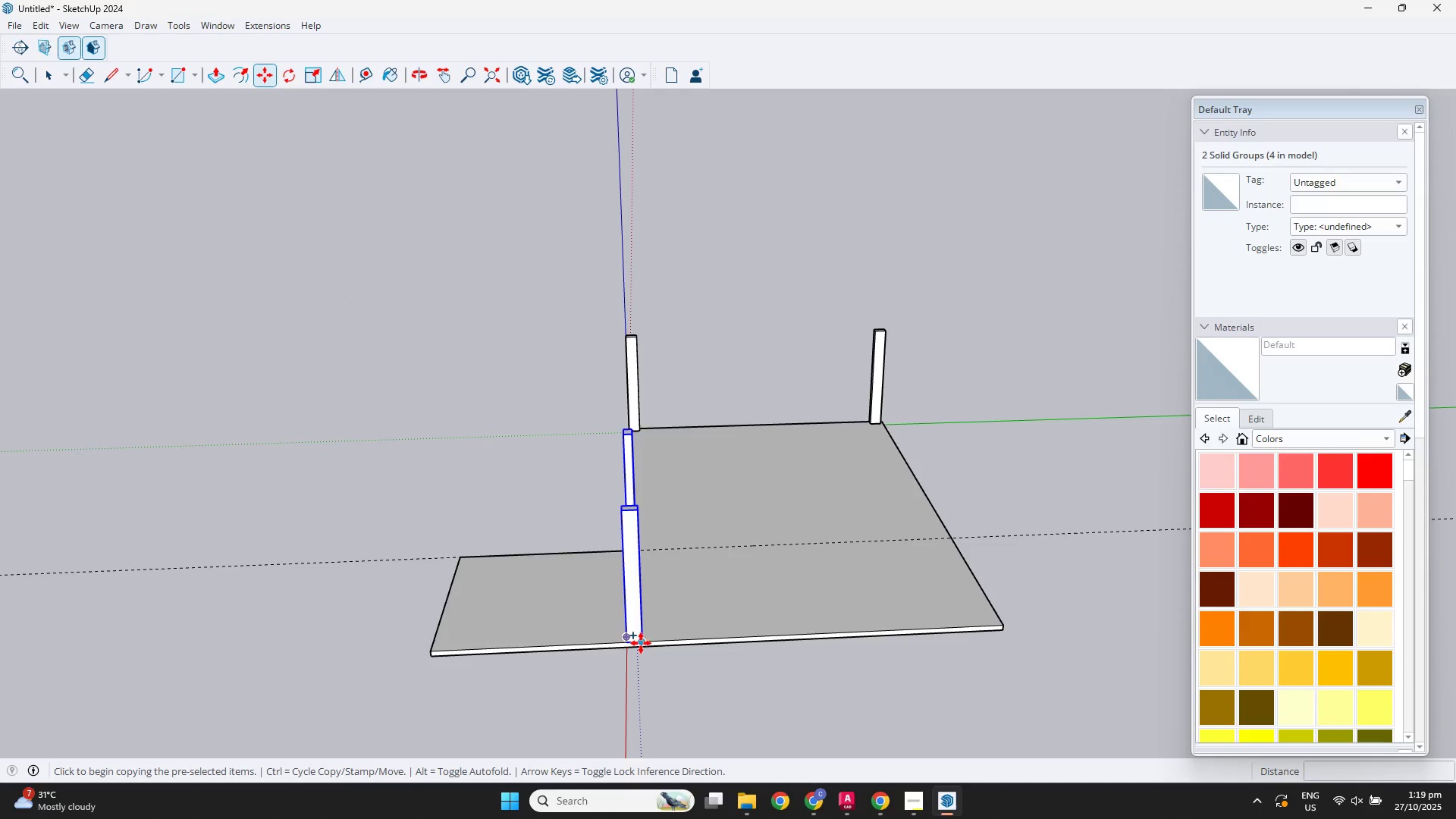 
left_click([641, 643])
 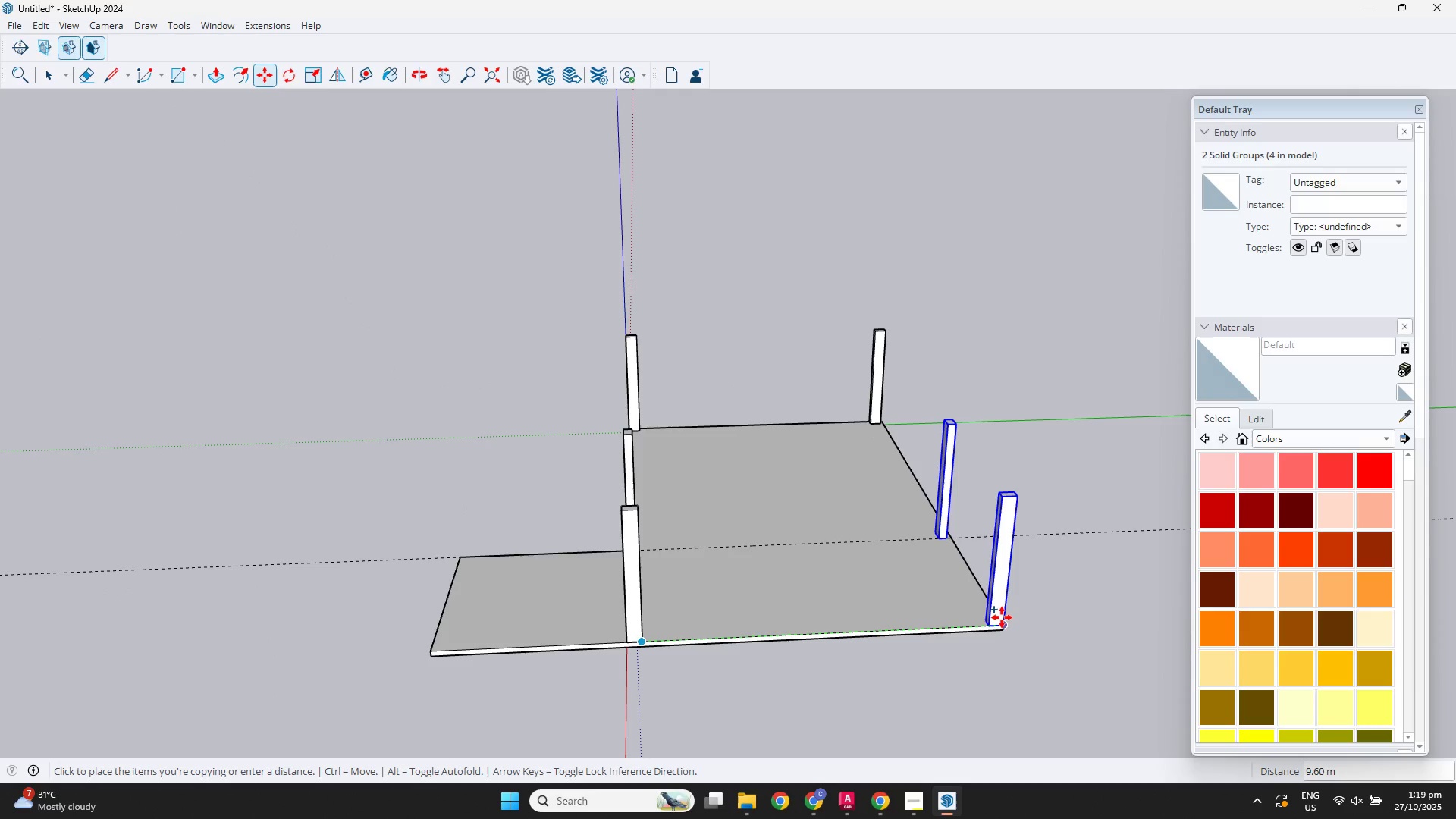 
left_click([1002, 617])
 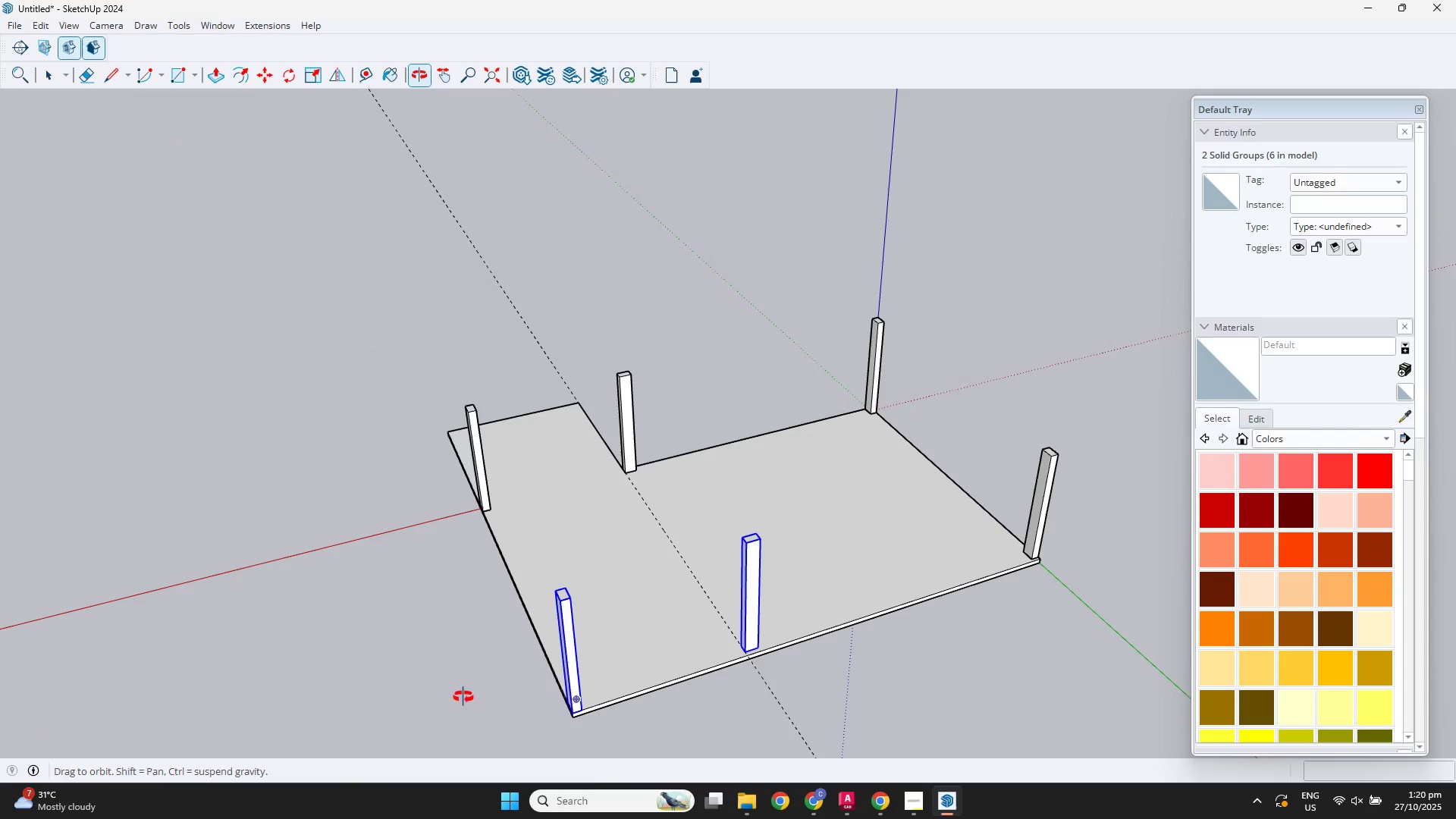 
key(Space)
 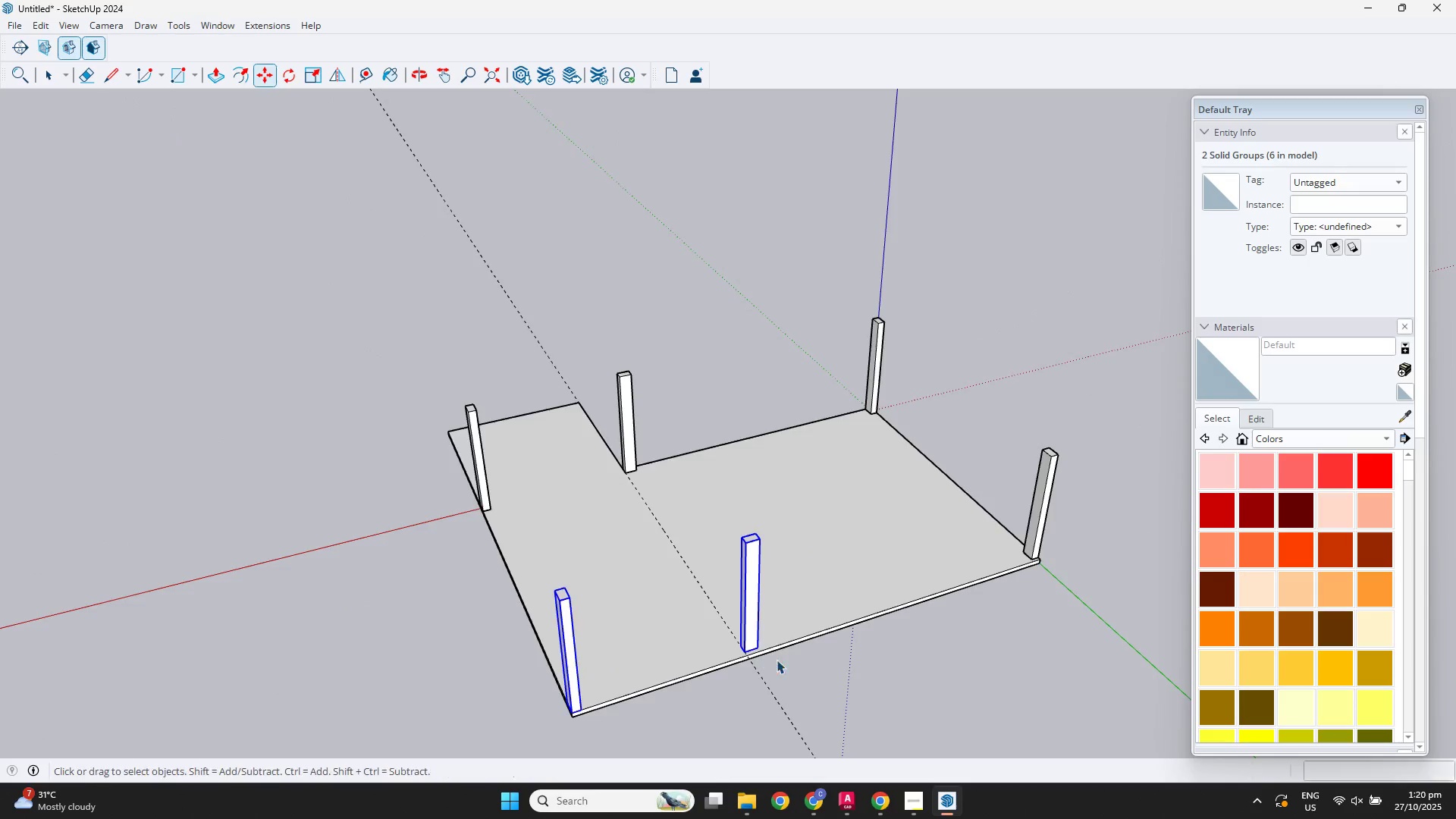 
scroll: coordinate [754, 646], scroll_direction: up, amount: 9.0
 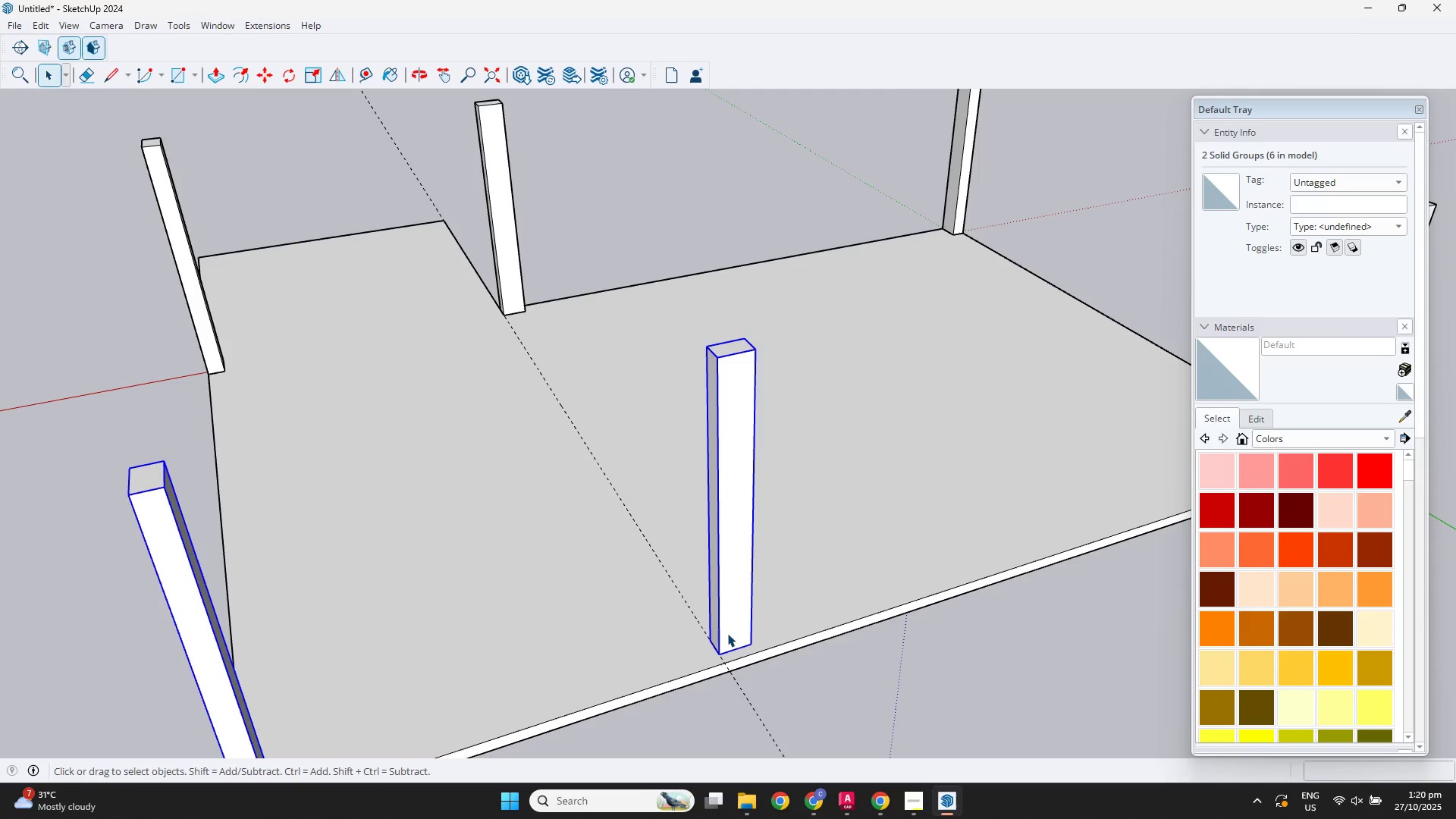 
left_click([727, 633])
 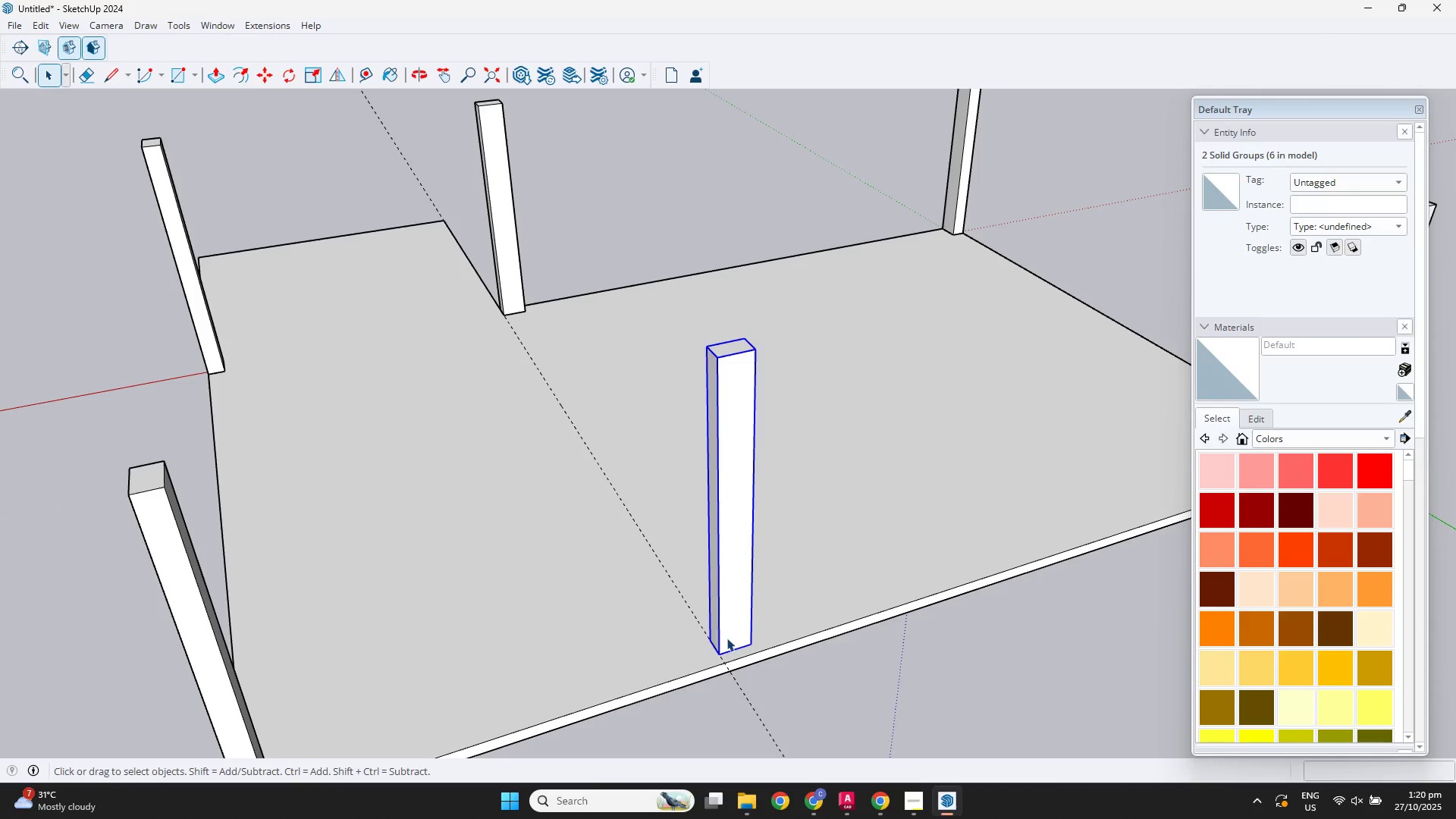 
key(M)
 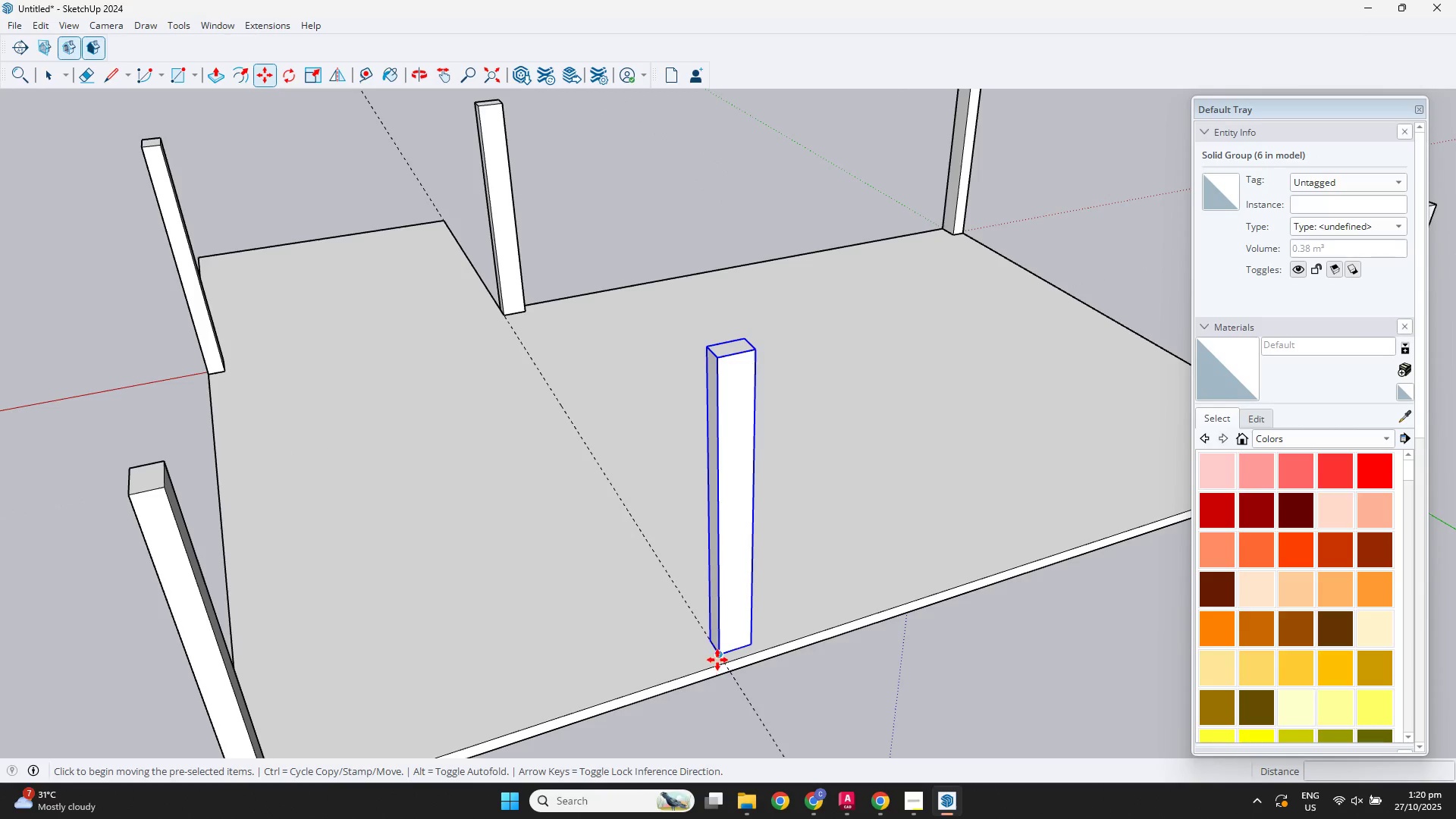 
left_click([717, 659])
 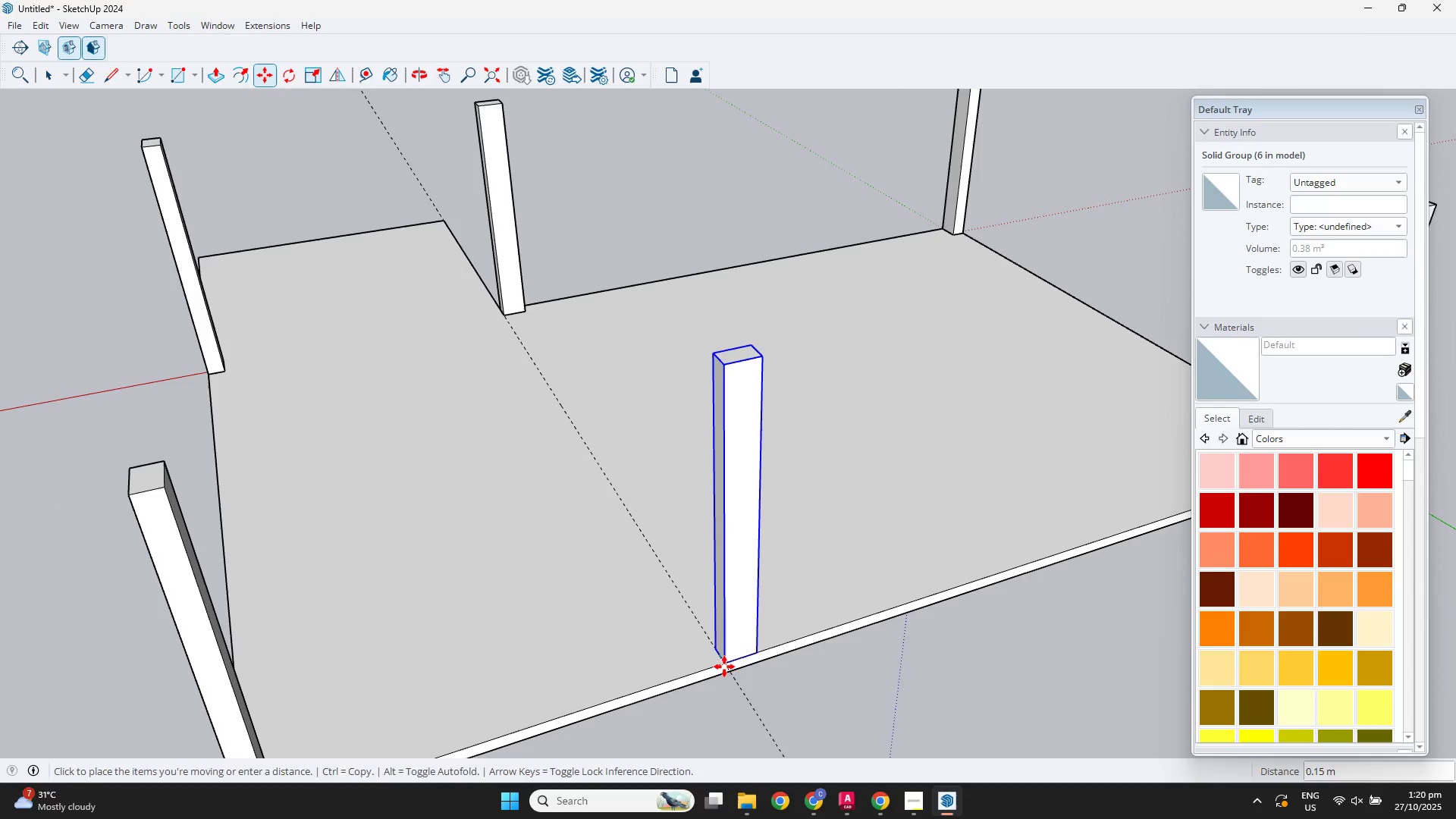 
left_click([724, 667])
 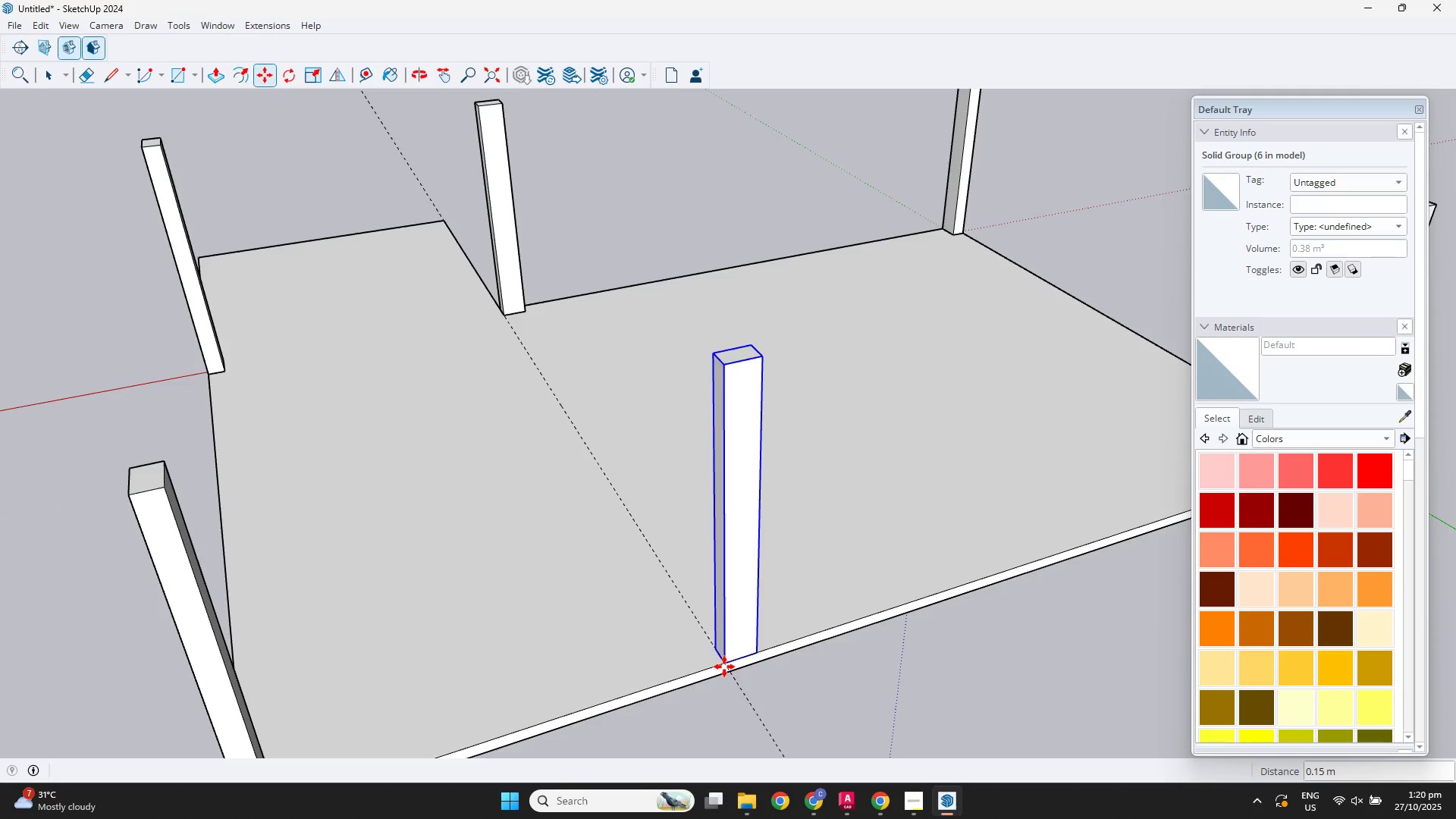 
scroll: coordinate [475, 392], scroll_direction: down, amount: 4.0
 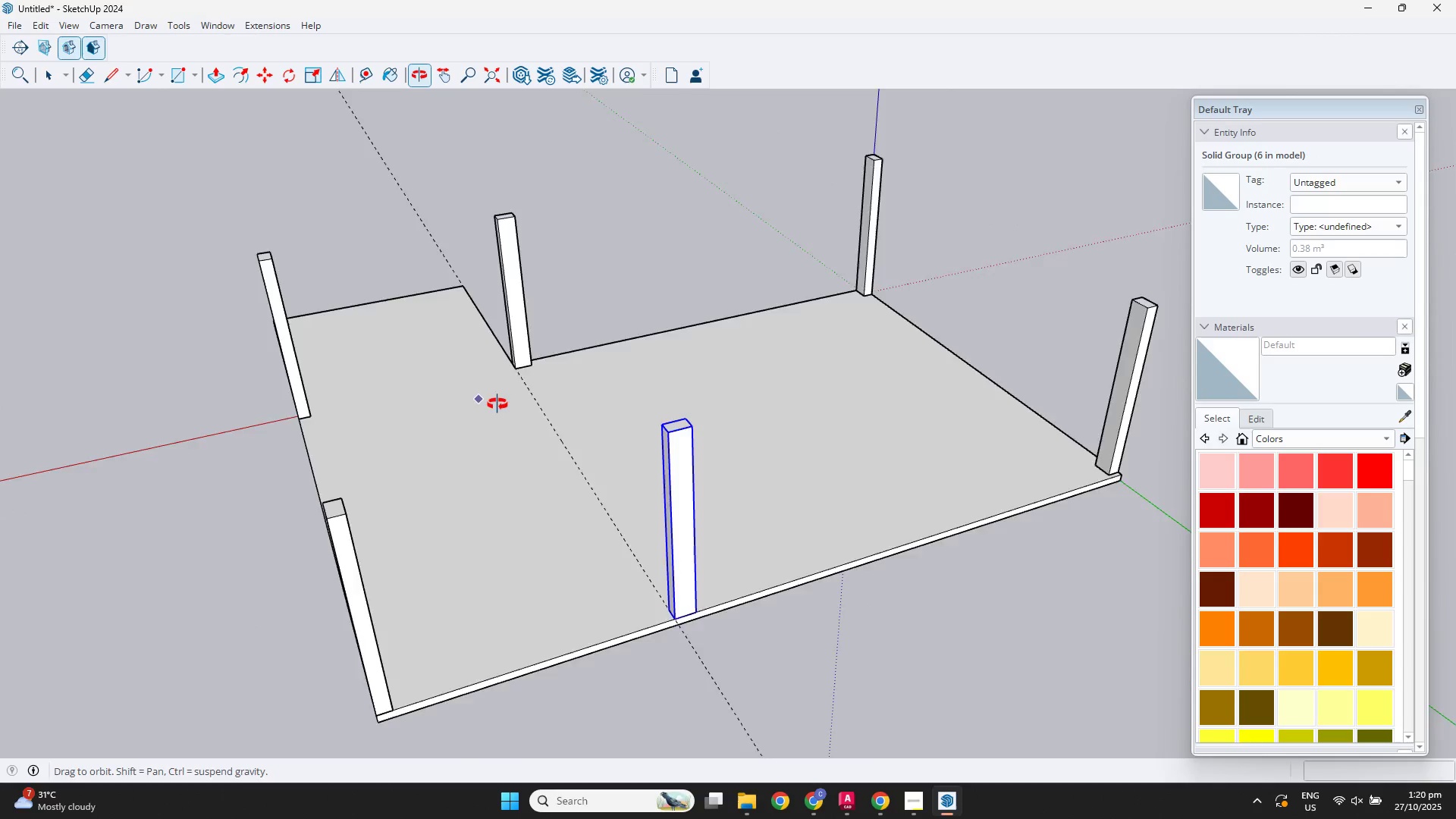 
key(Shift+ShiftLeft)
 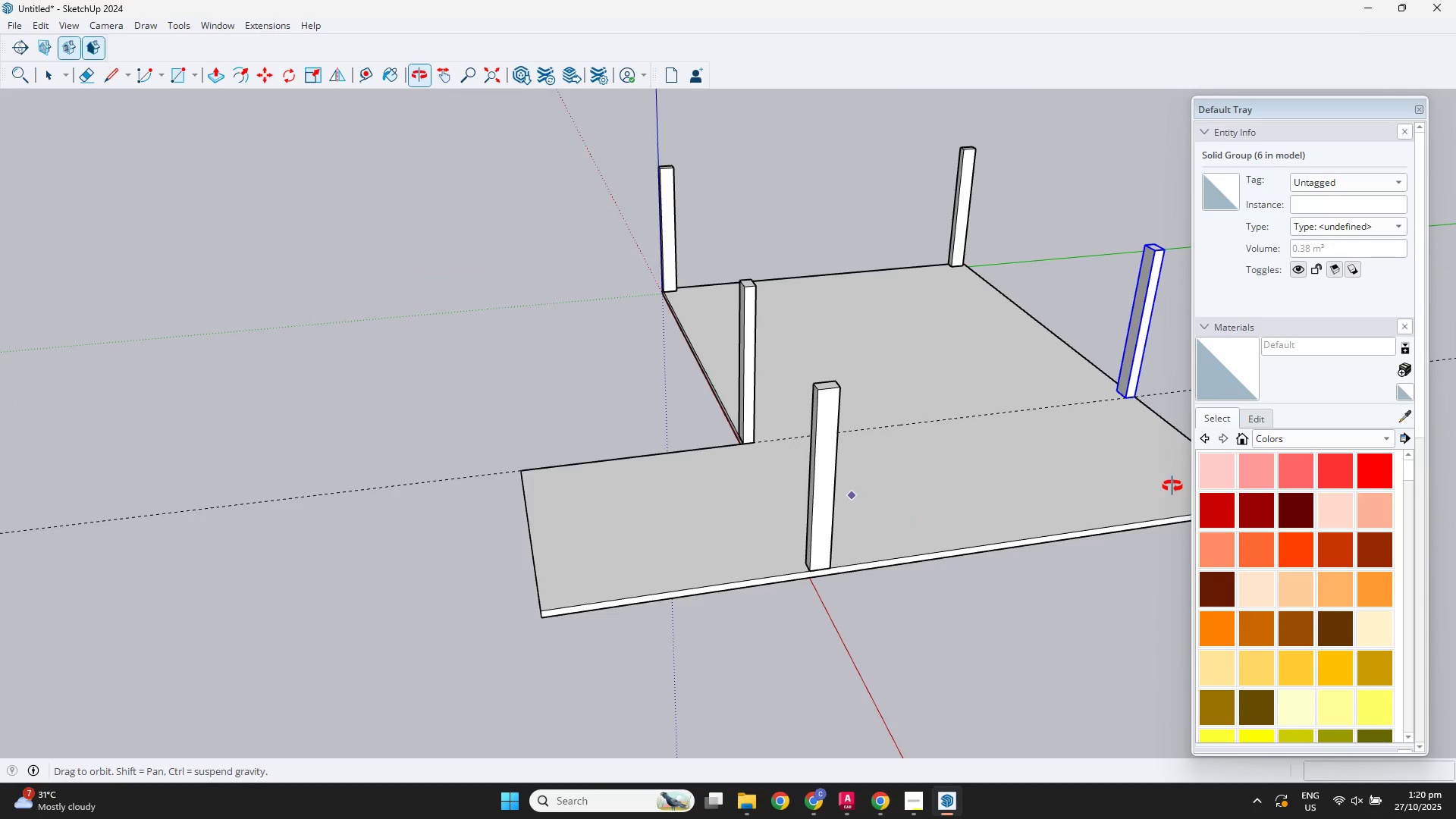 
scroll: coordinate [868, 469], scroll_direction: down, amount: 3.0
 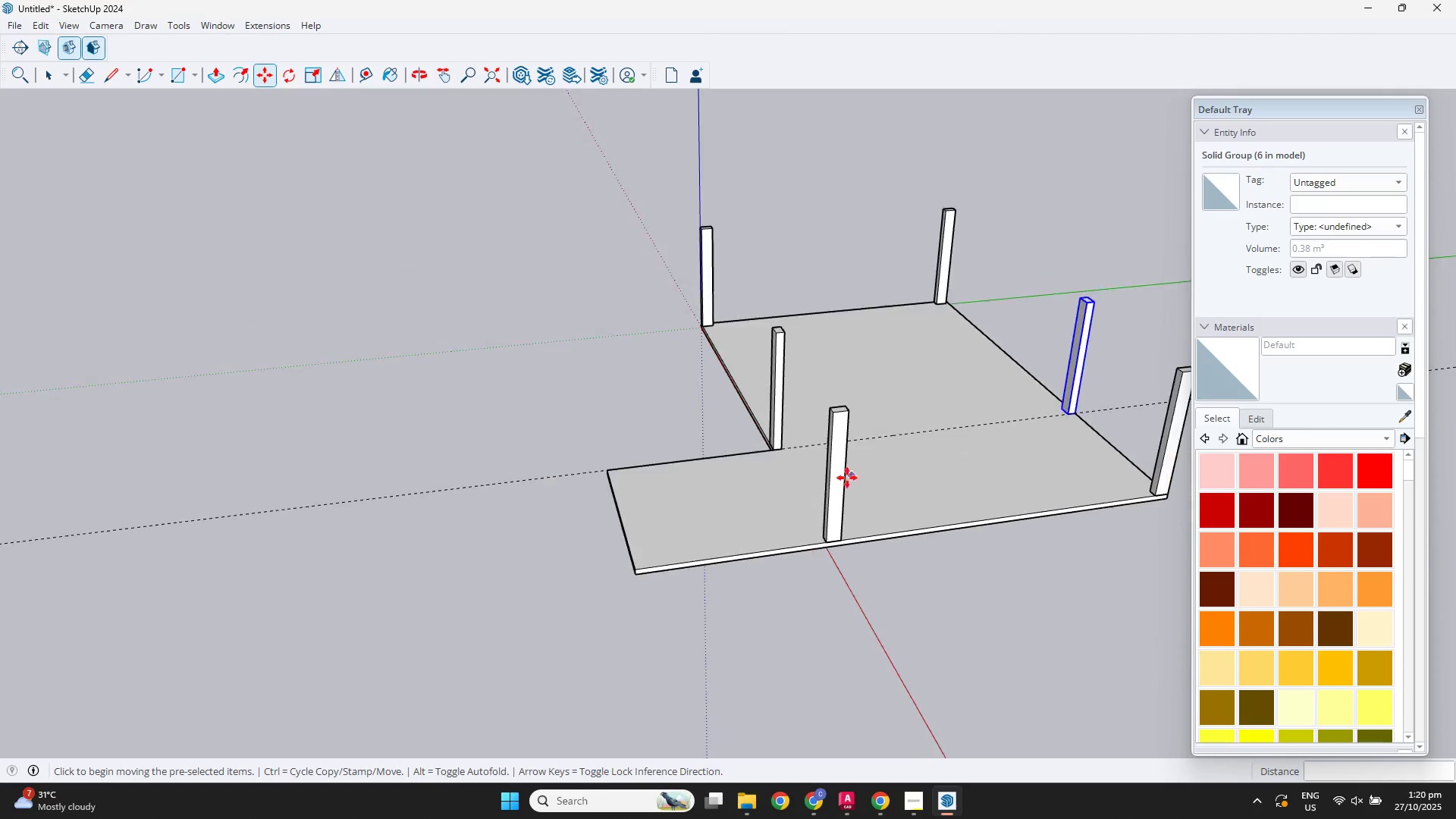 
key(Shift+ShiftLeft)
 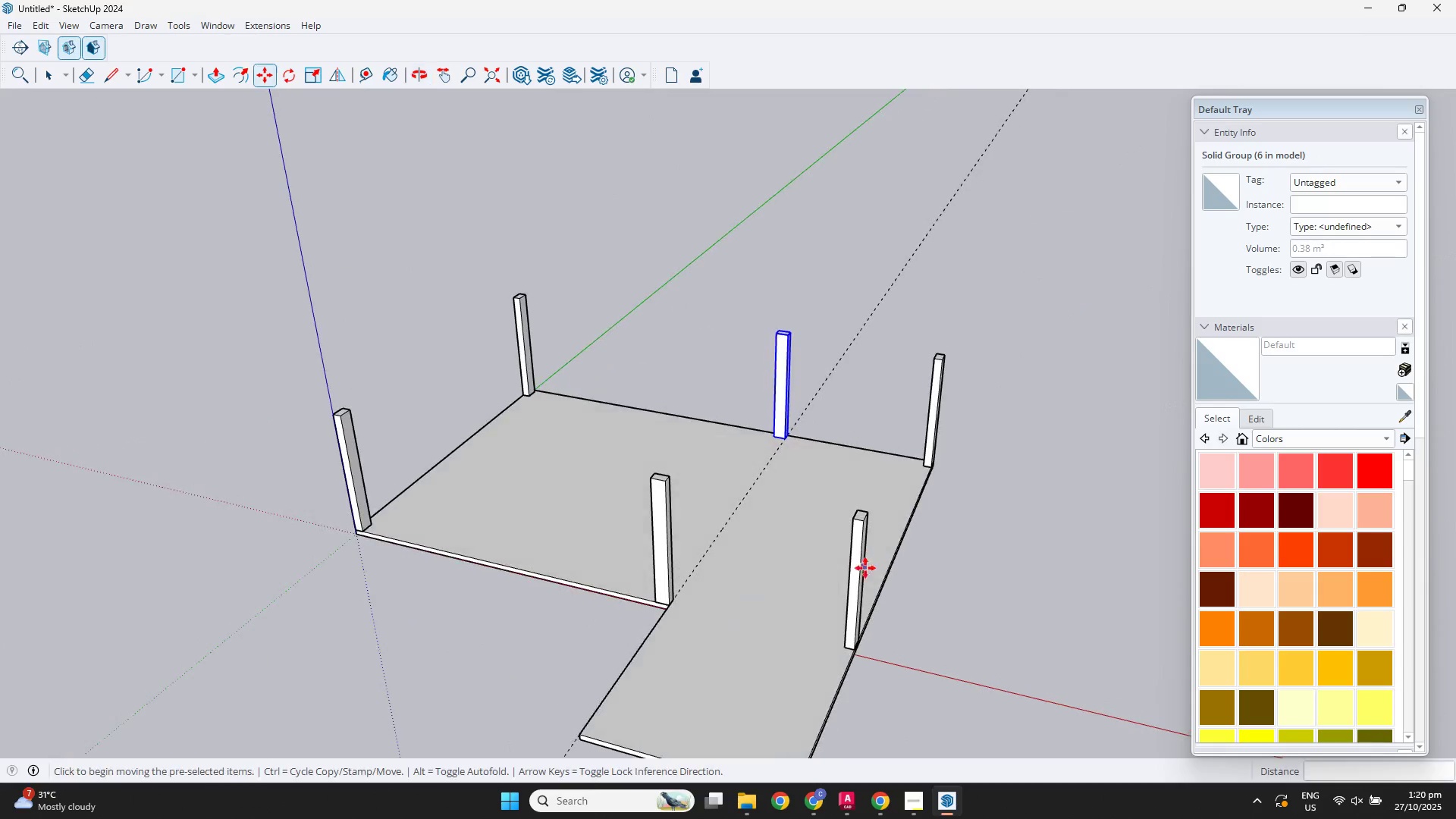 
scroll: coordinate [868, 629], scroll_direction: up, amount: 3.0
 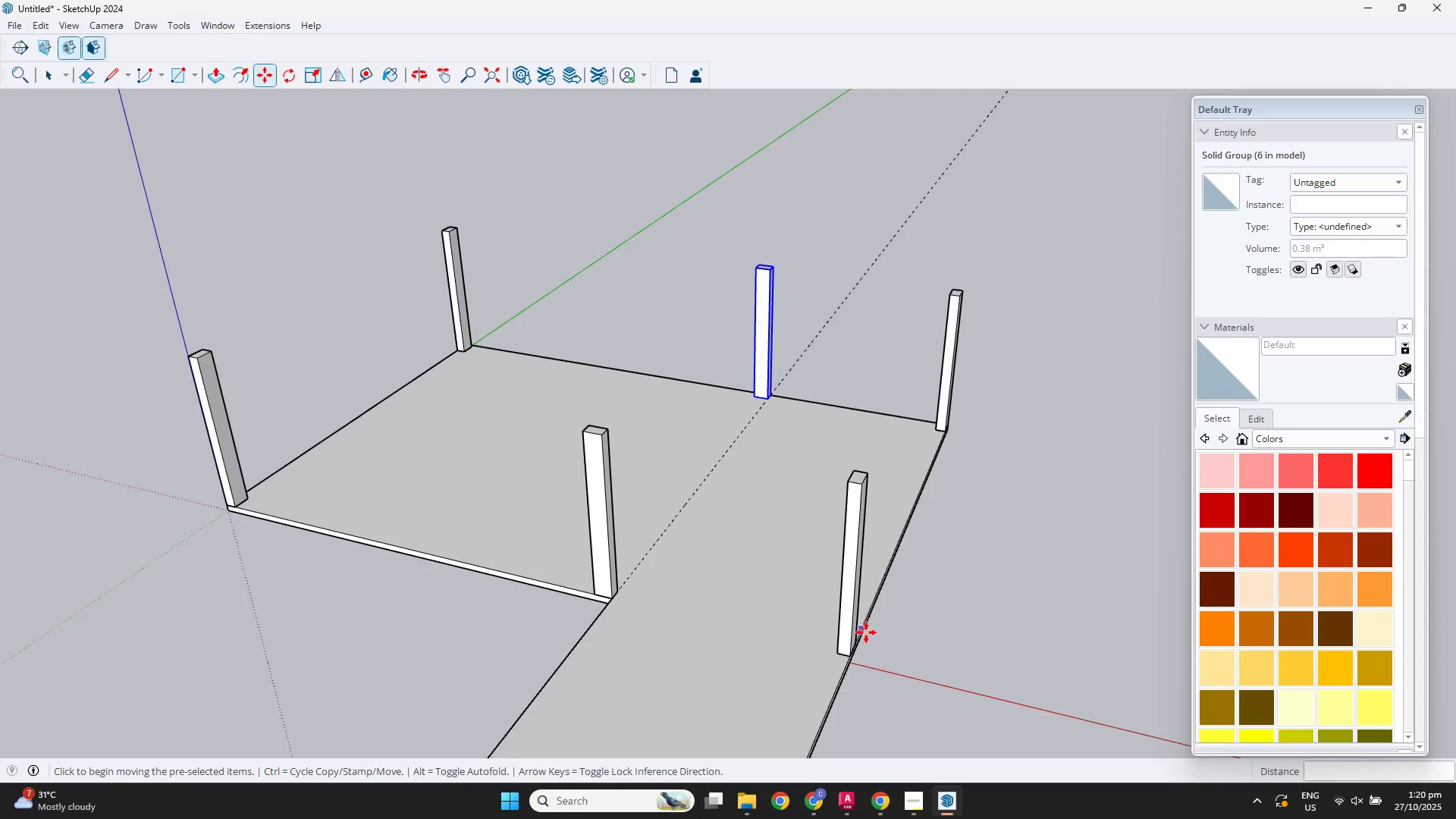 
key(Space)
 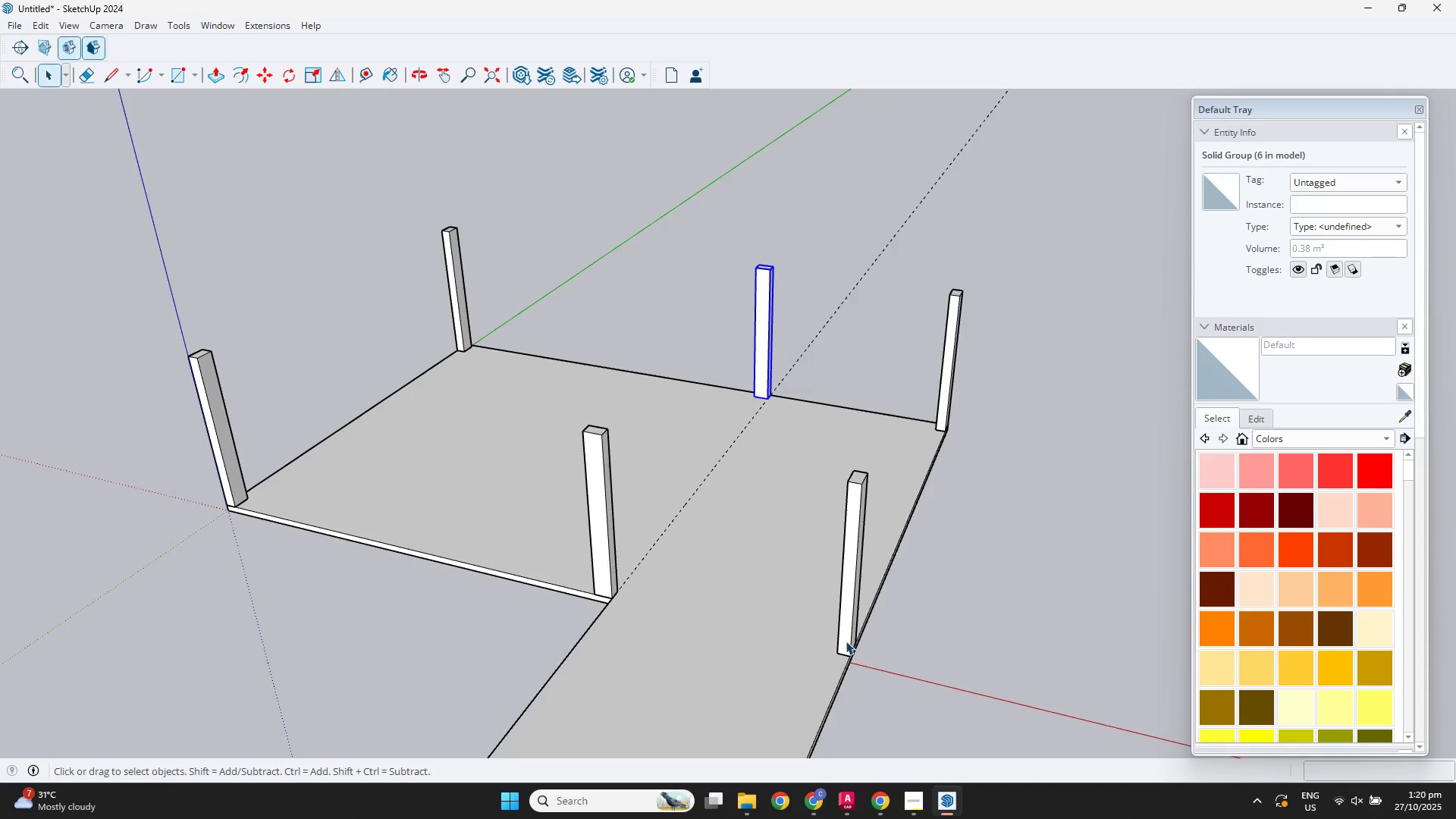 
left_click([846, 641])
 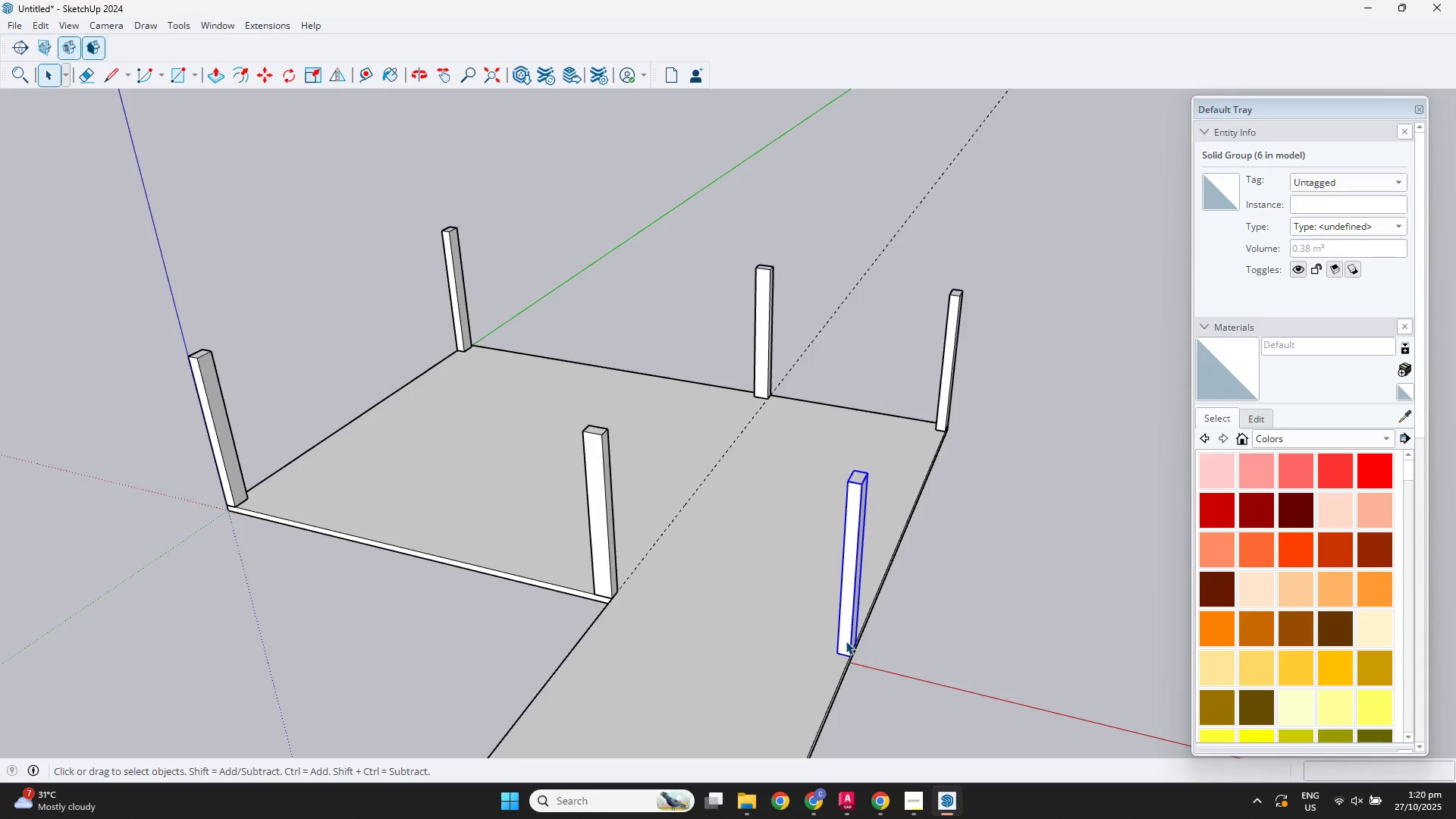 
key(M)
 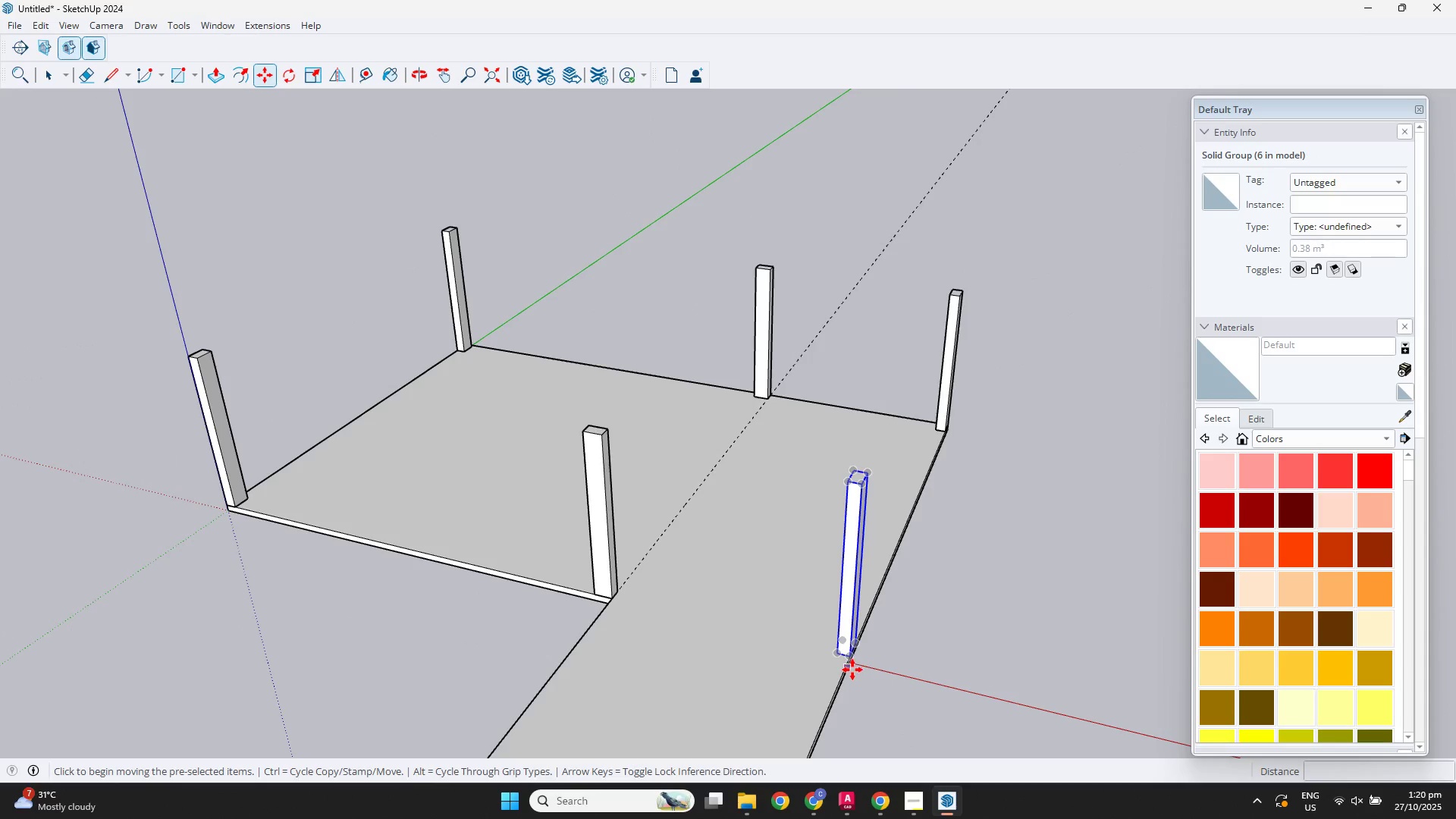 
key(Control+ControlLeft)
 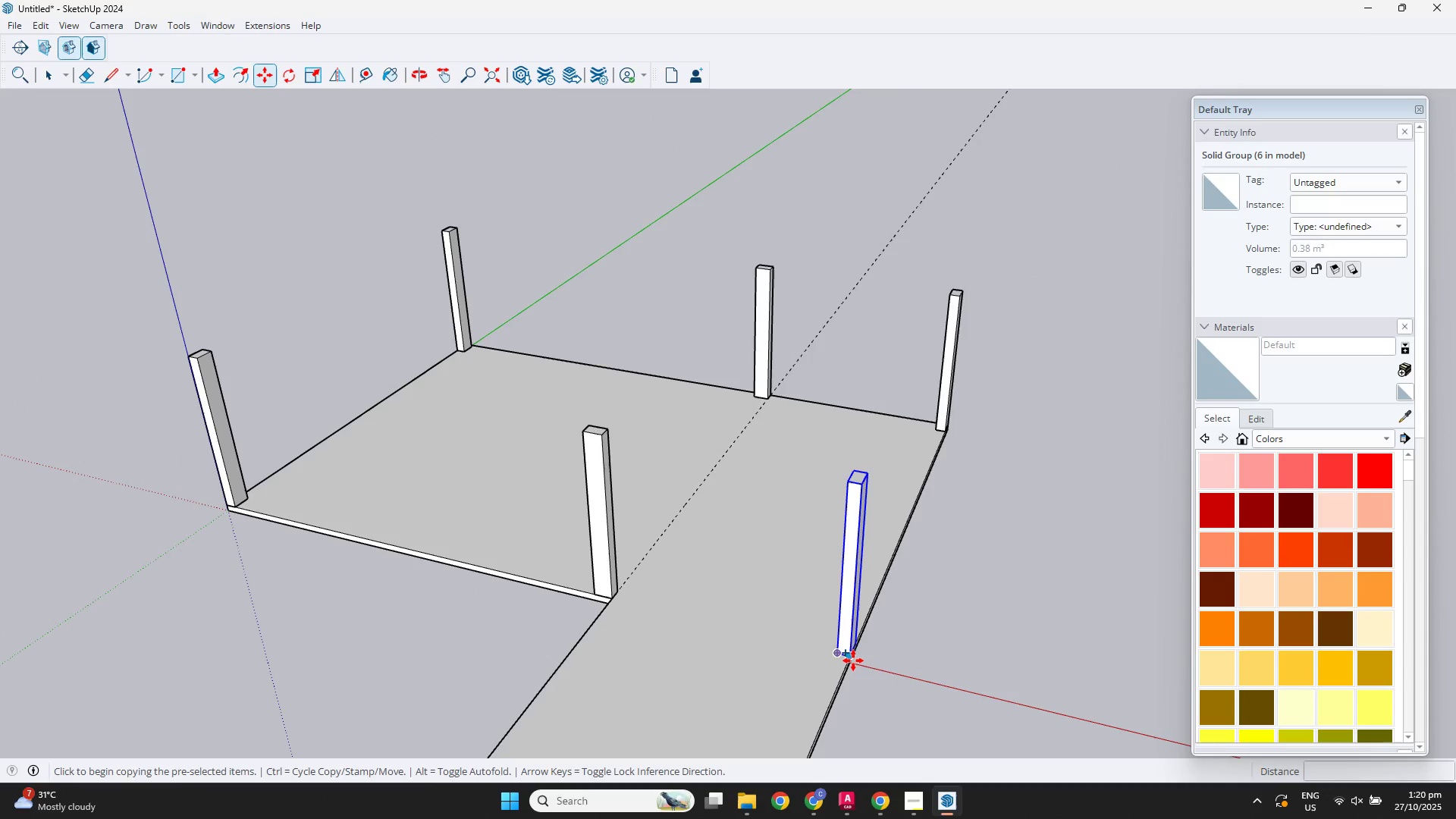 
left_click([853, 661])
 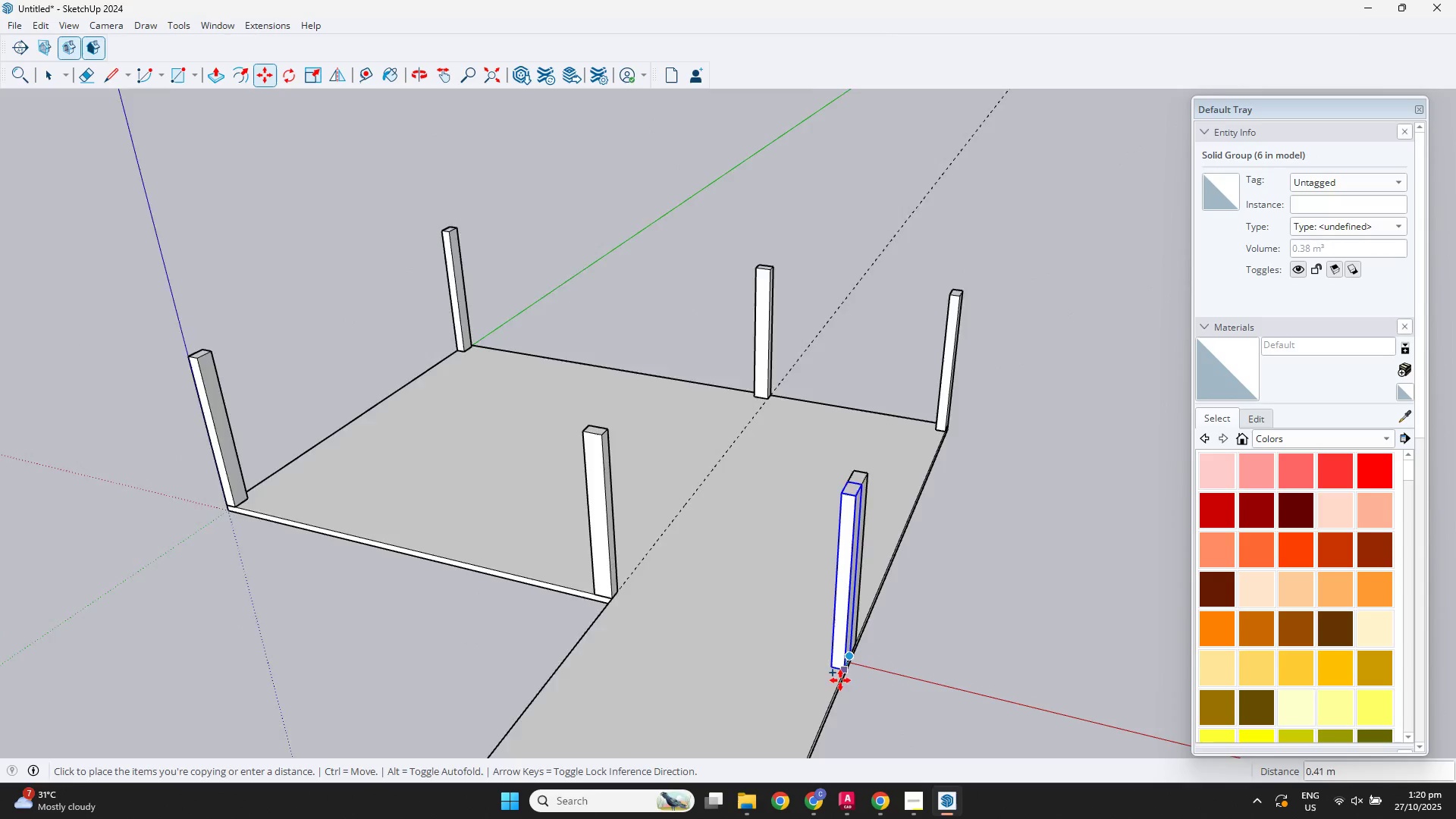 
scroll: coordinate [839, 684], scroll_direction: down, amount: 1.0
 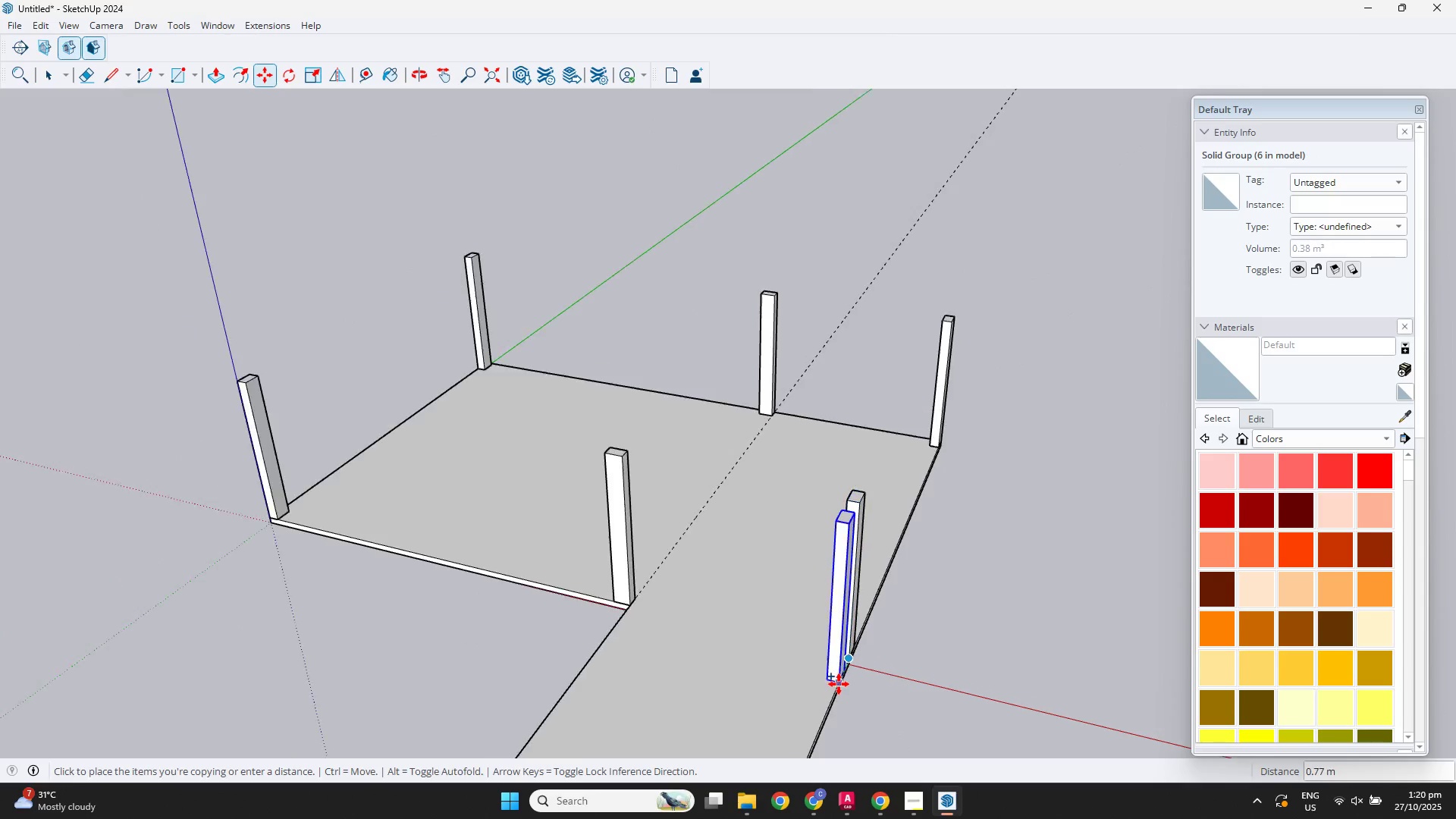 
key(Shift+ShiftLeft)
 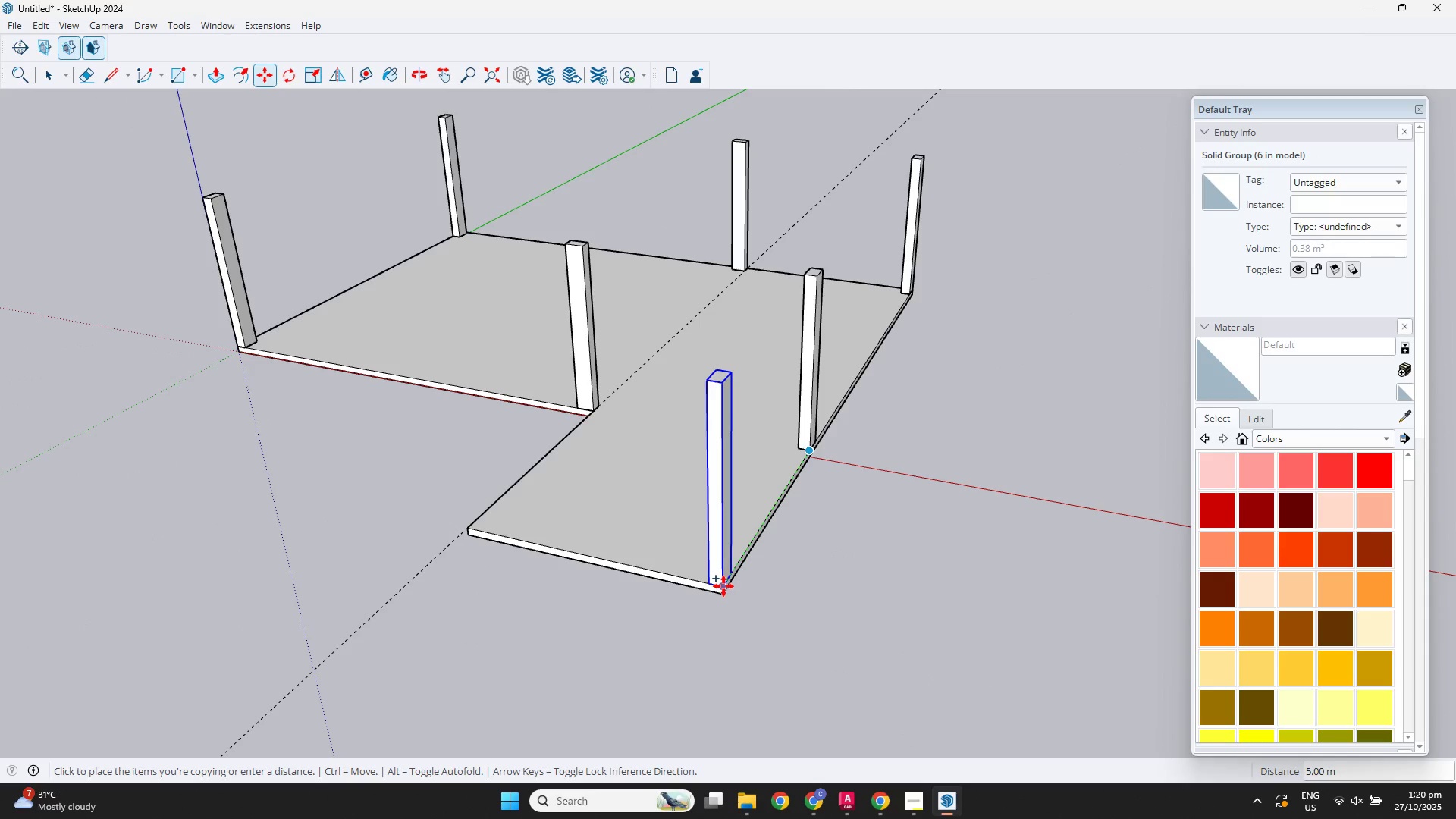 
left_click([723, 590])
 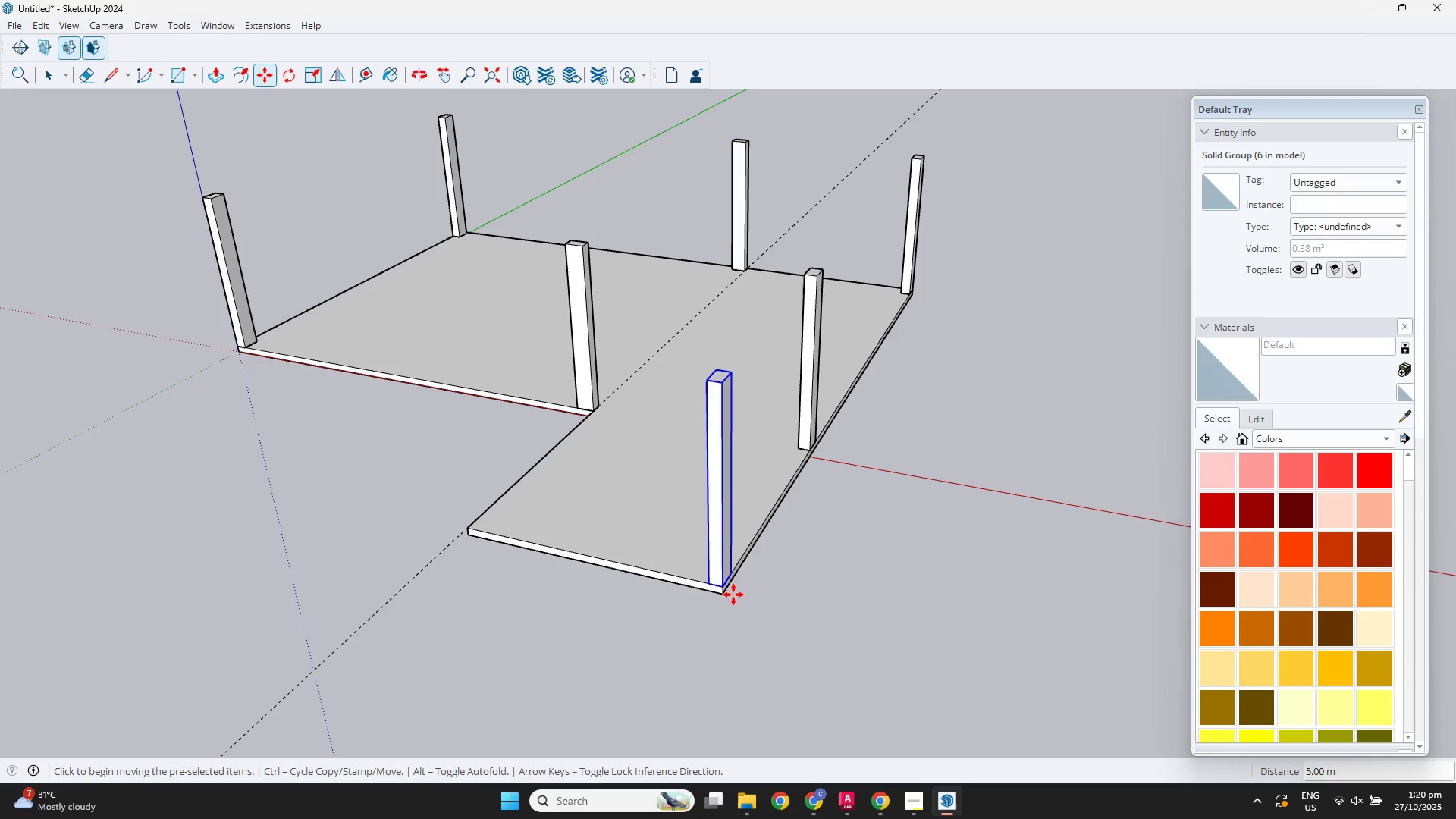 
key(Control+ControlLeft)
 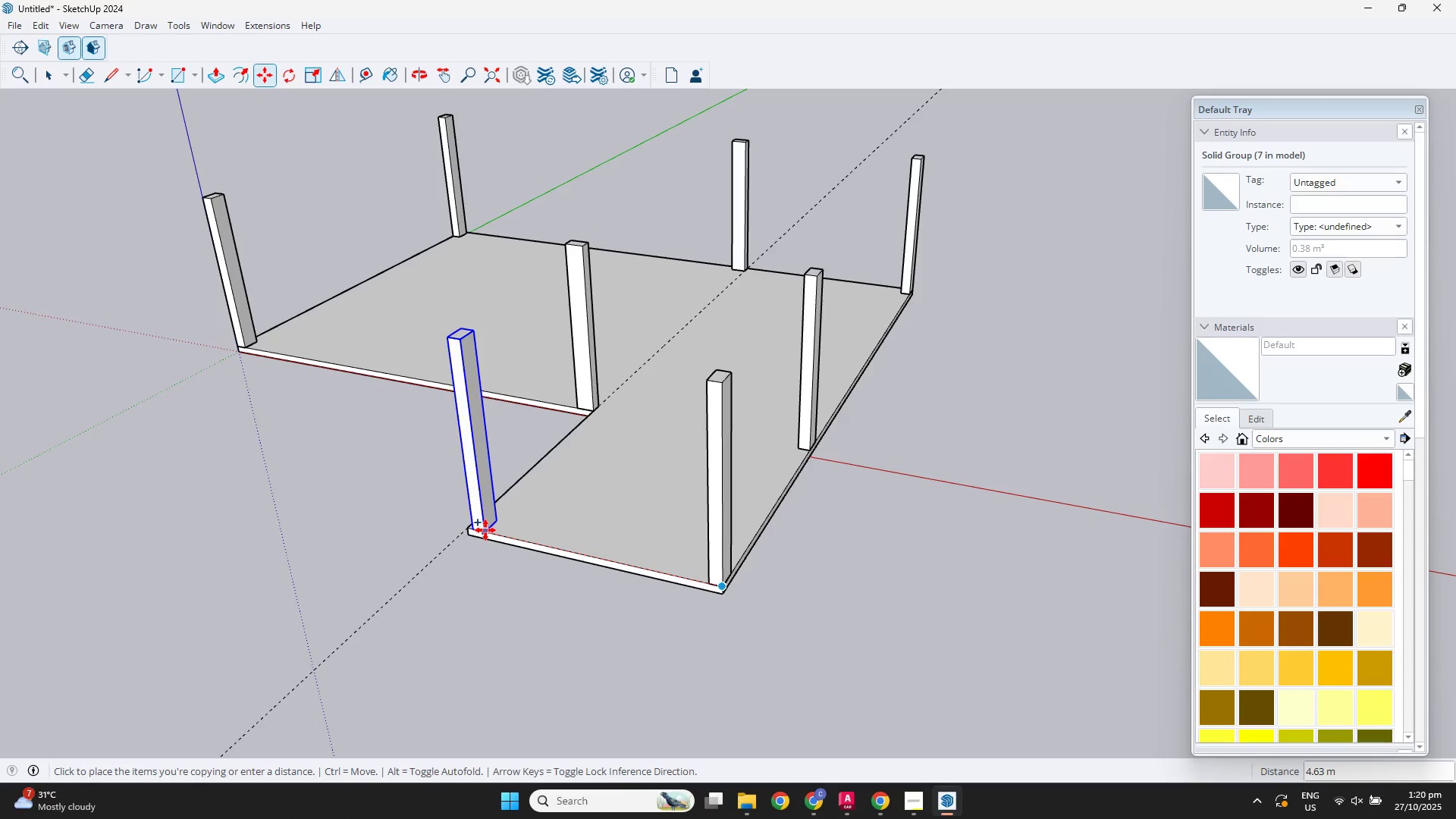 
left_click([483, 530])
 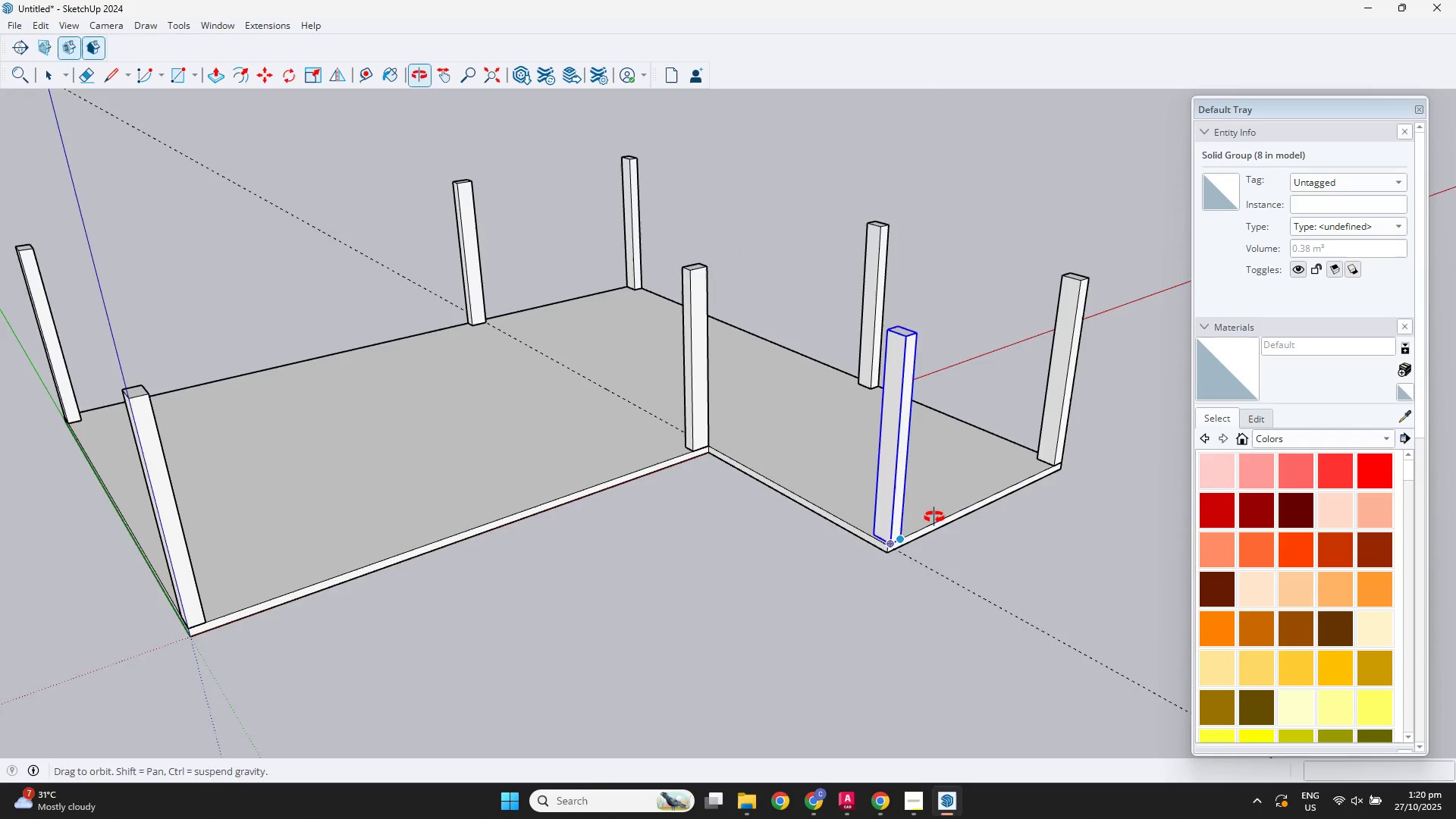 
scroll: coordinate [852, 558], scroll_direction: up, amount: 7.0
 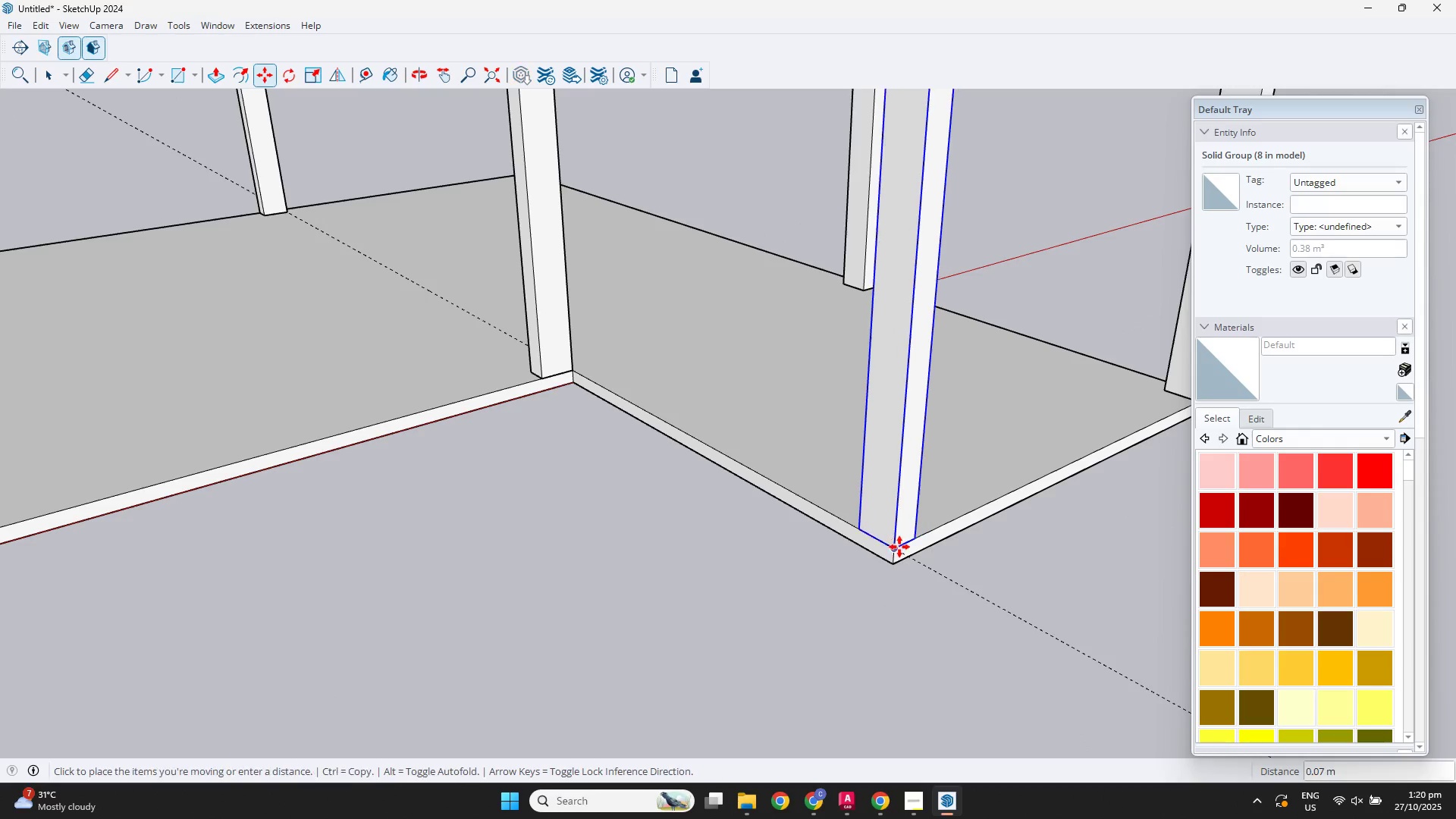 
double_click([897, 553])
 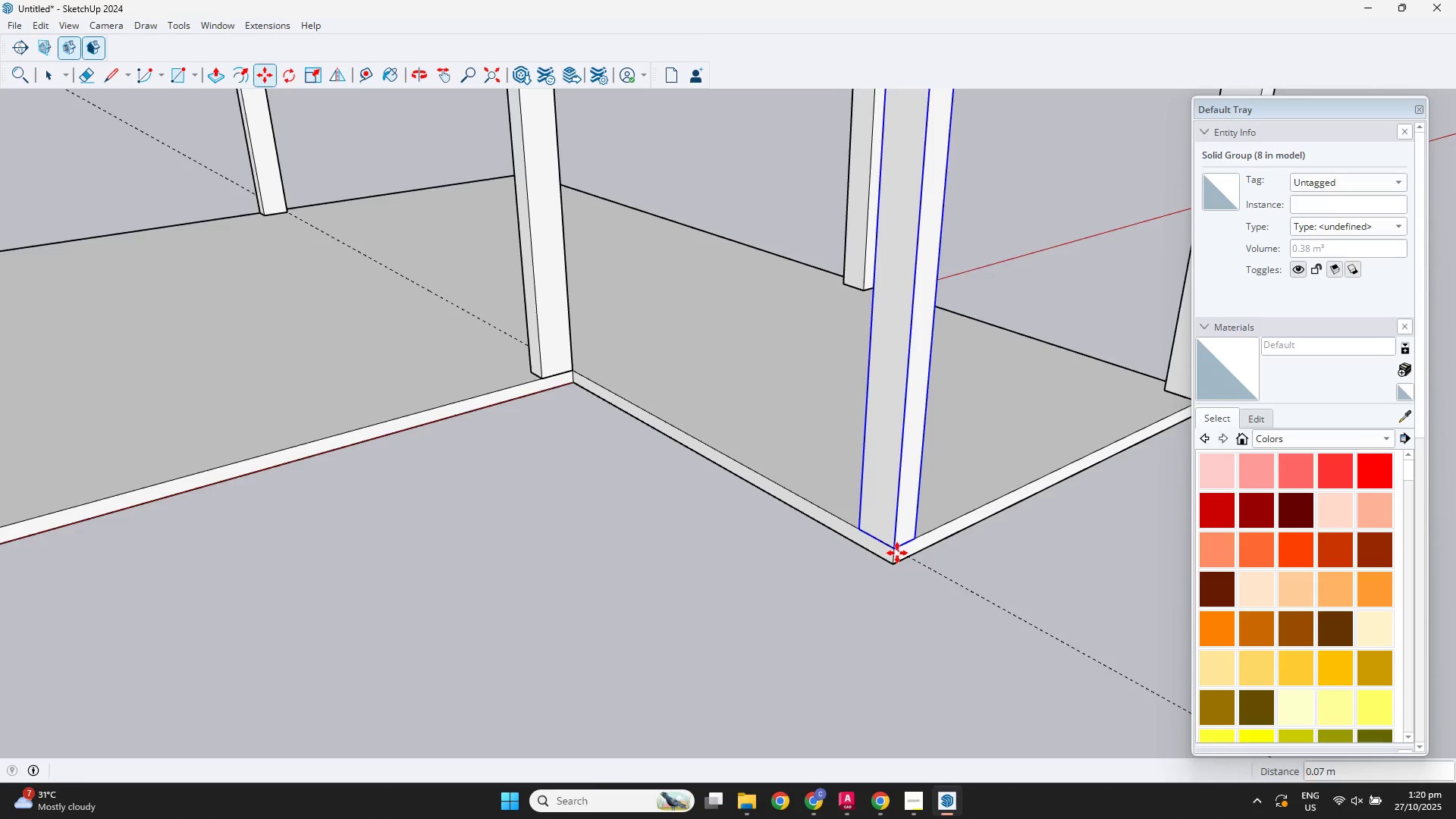 
scroll: coordinate [877, 557], scroll_direction: down, amount: 4.0
 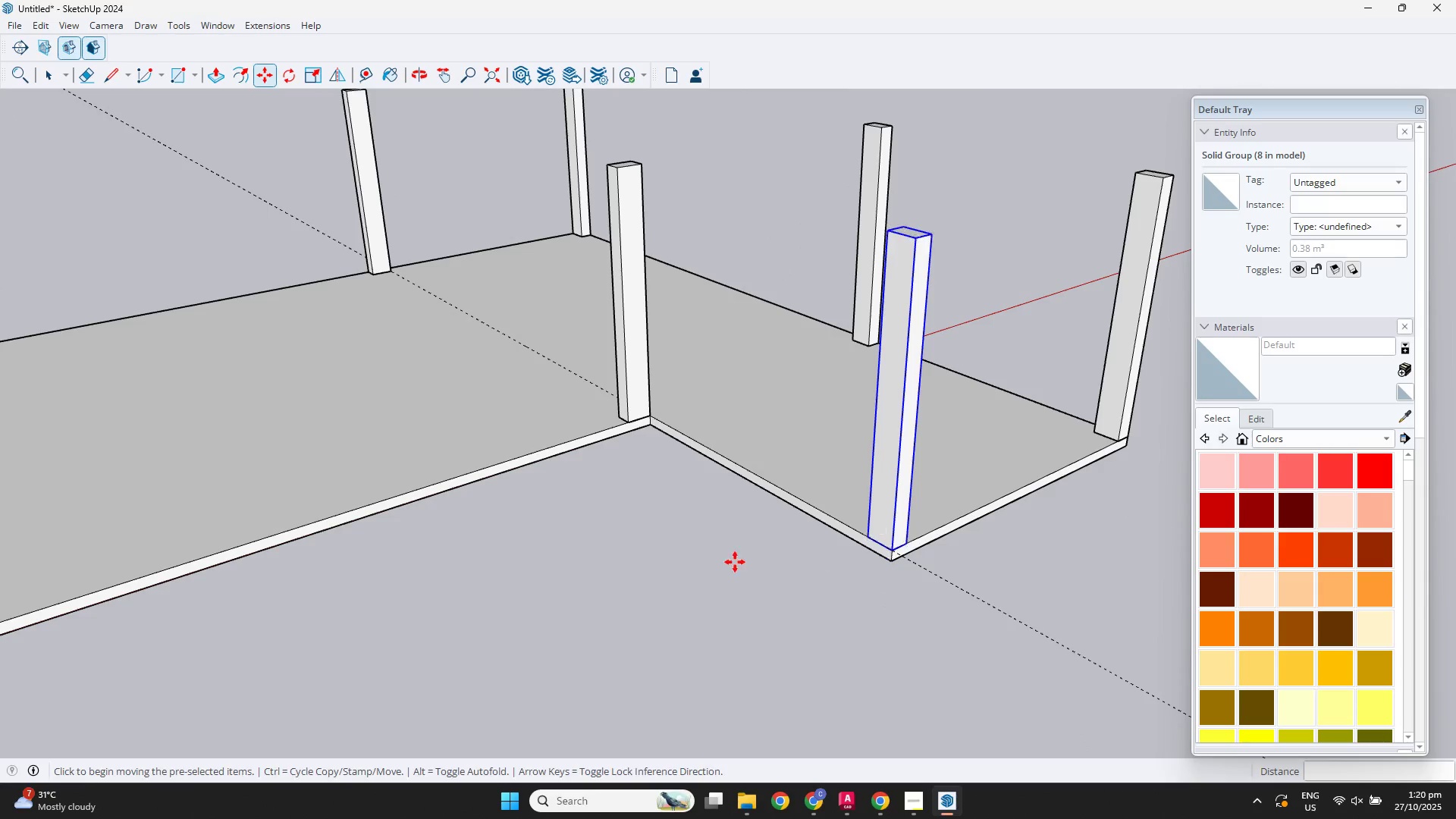 
key(Space)
 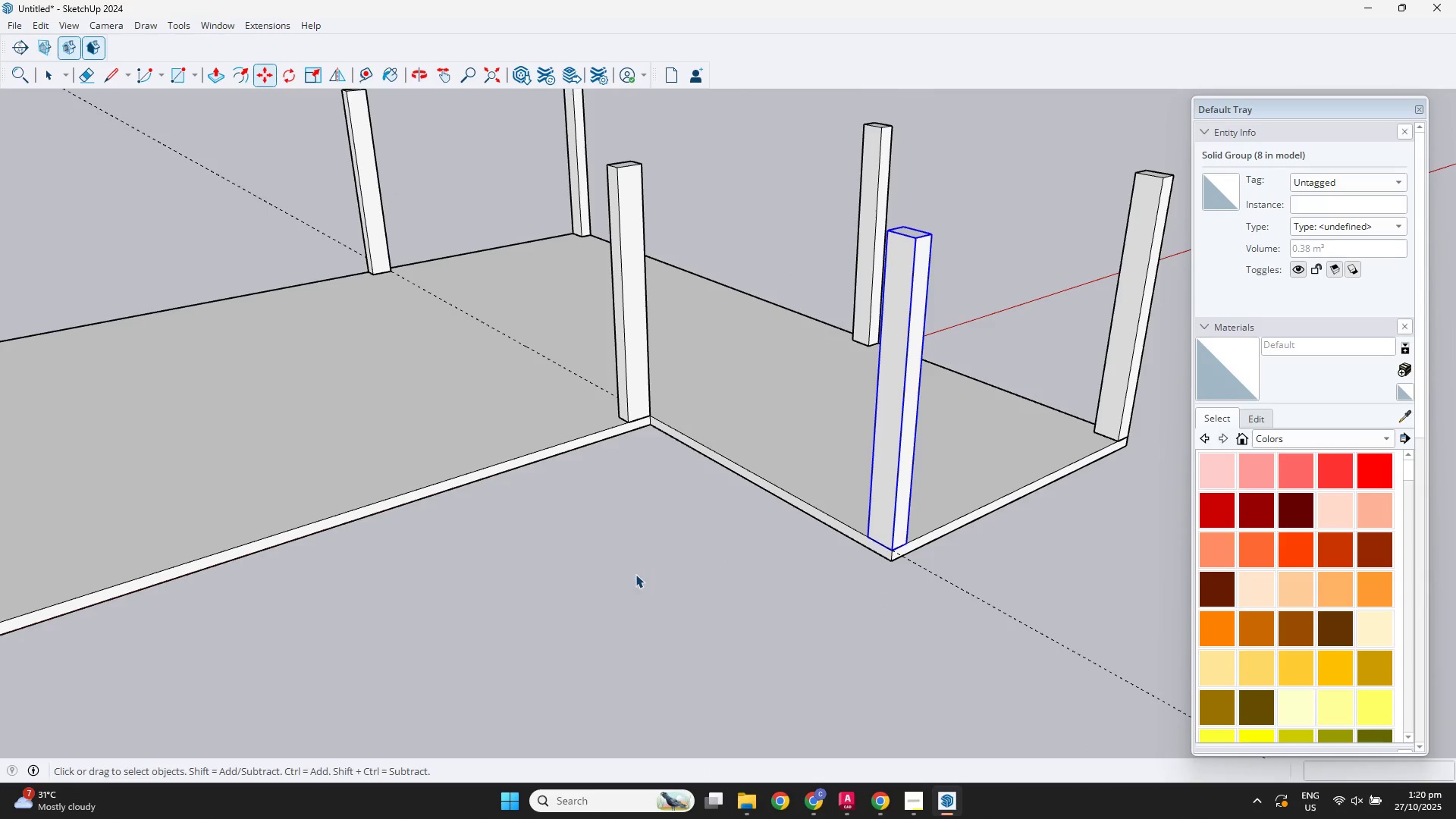 
left_click([635, 574])
 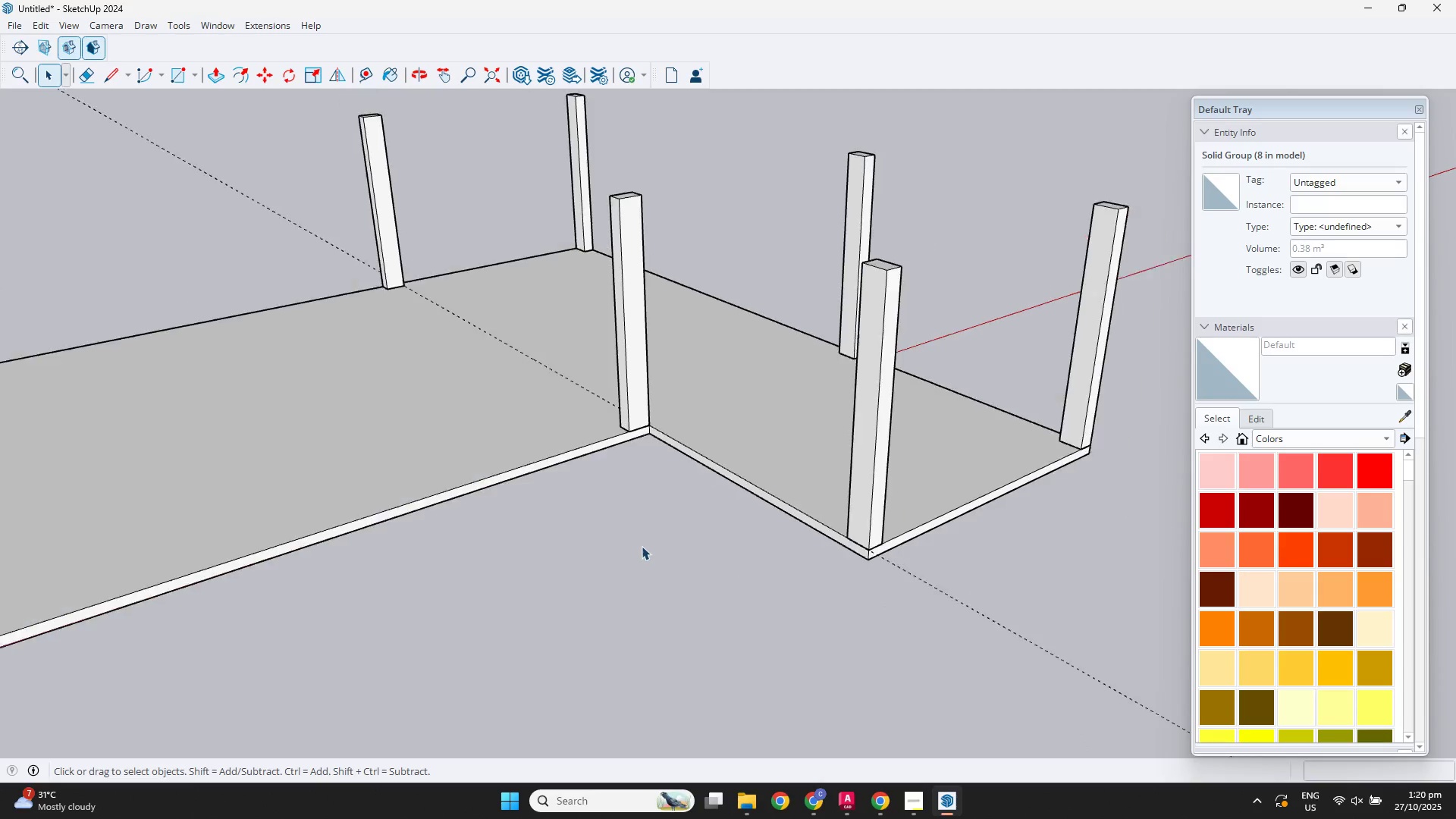 
scroll: coordinate [618, 535], scroll_direction: down, amount: 8.0
 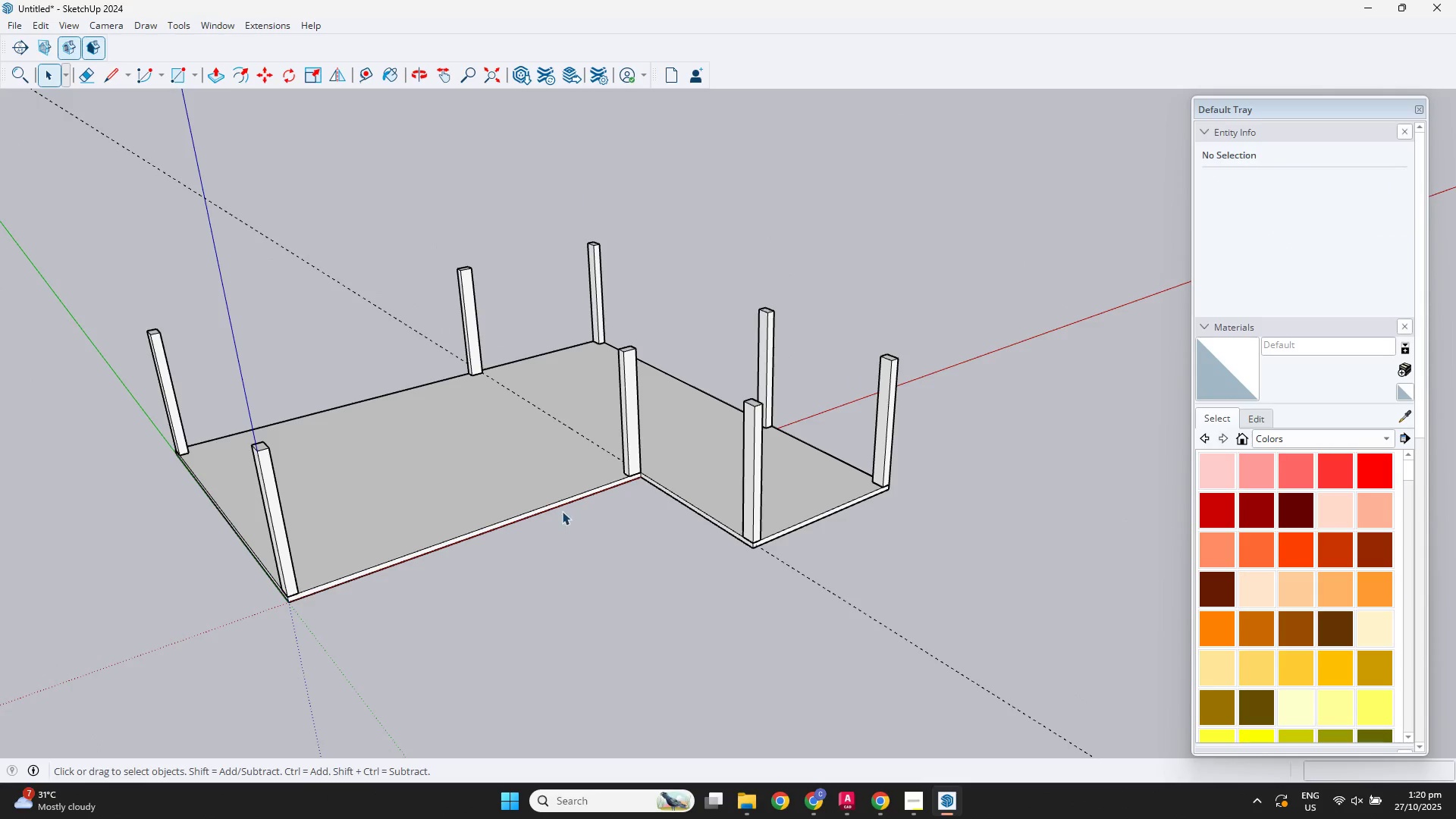 
key(Shift+ShiftLeft)
 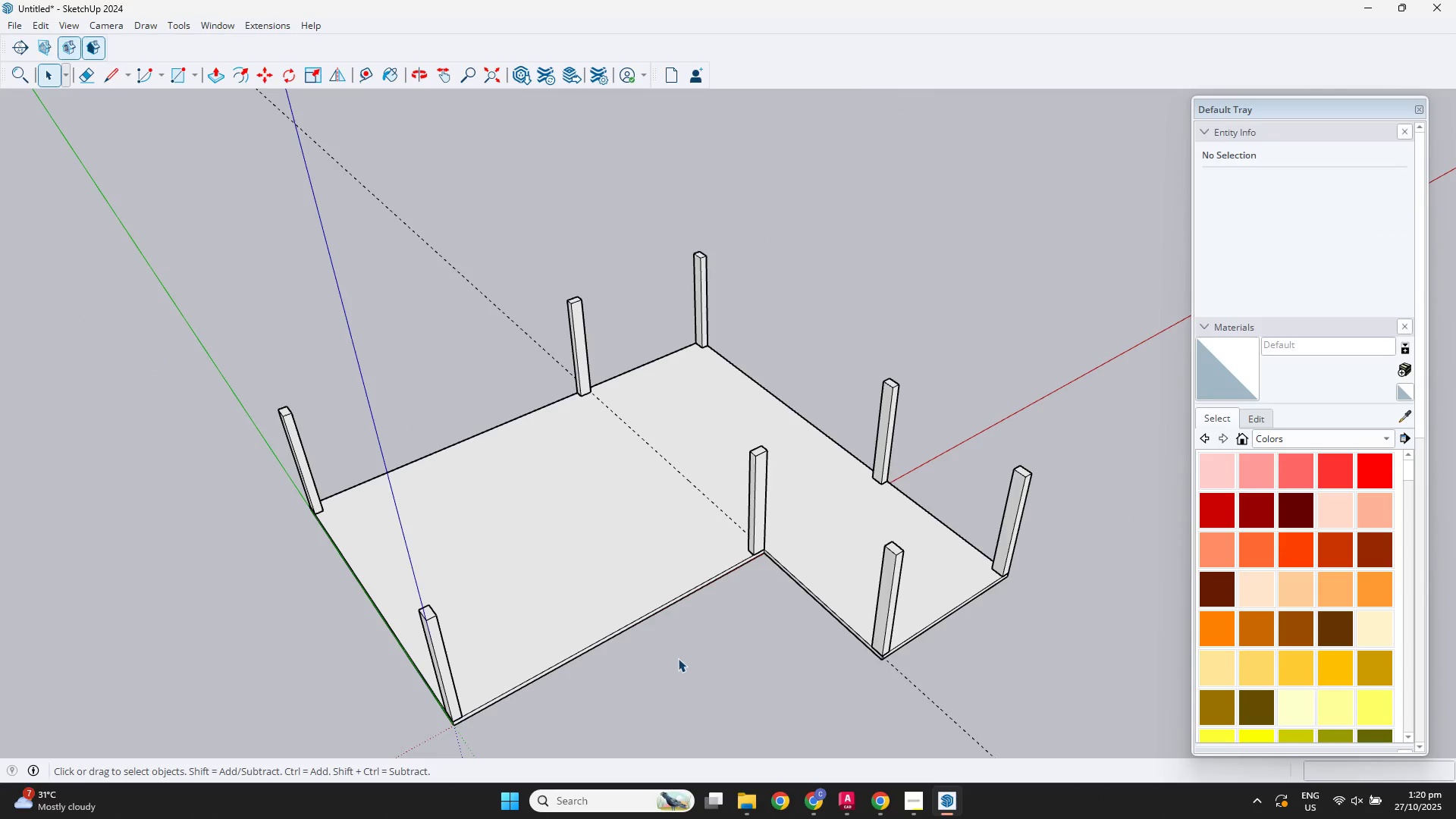 
scroll: coordinate [290, 561], scroll_direction: up, amount: 3.0
 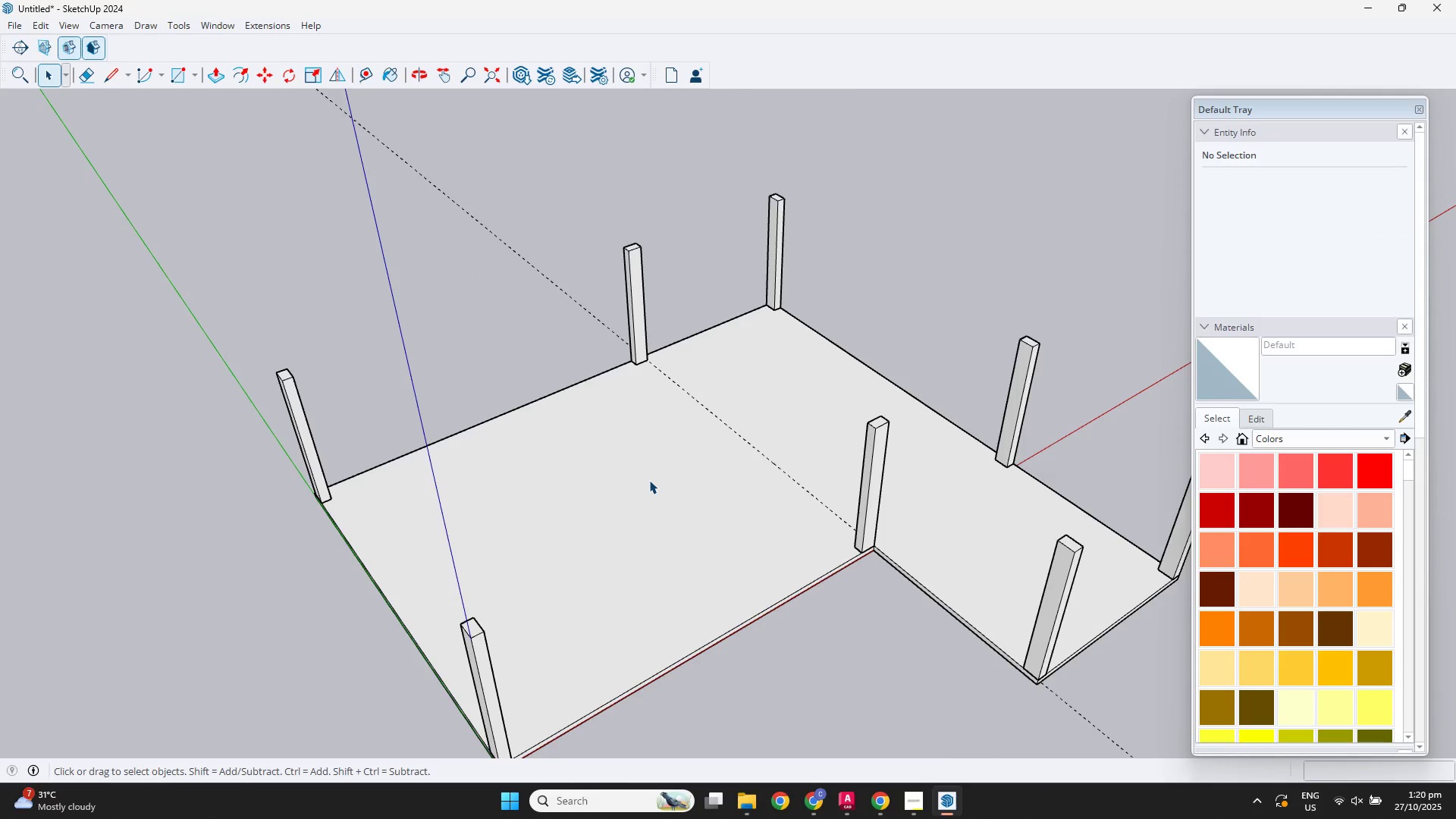 
double_click([649, 480])
 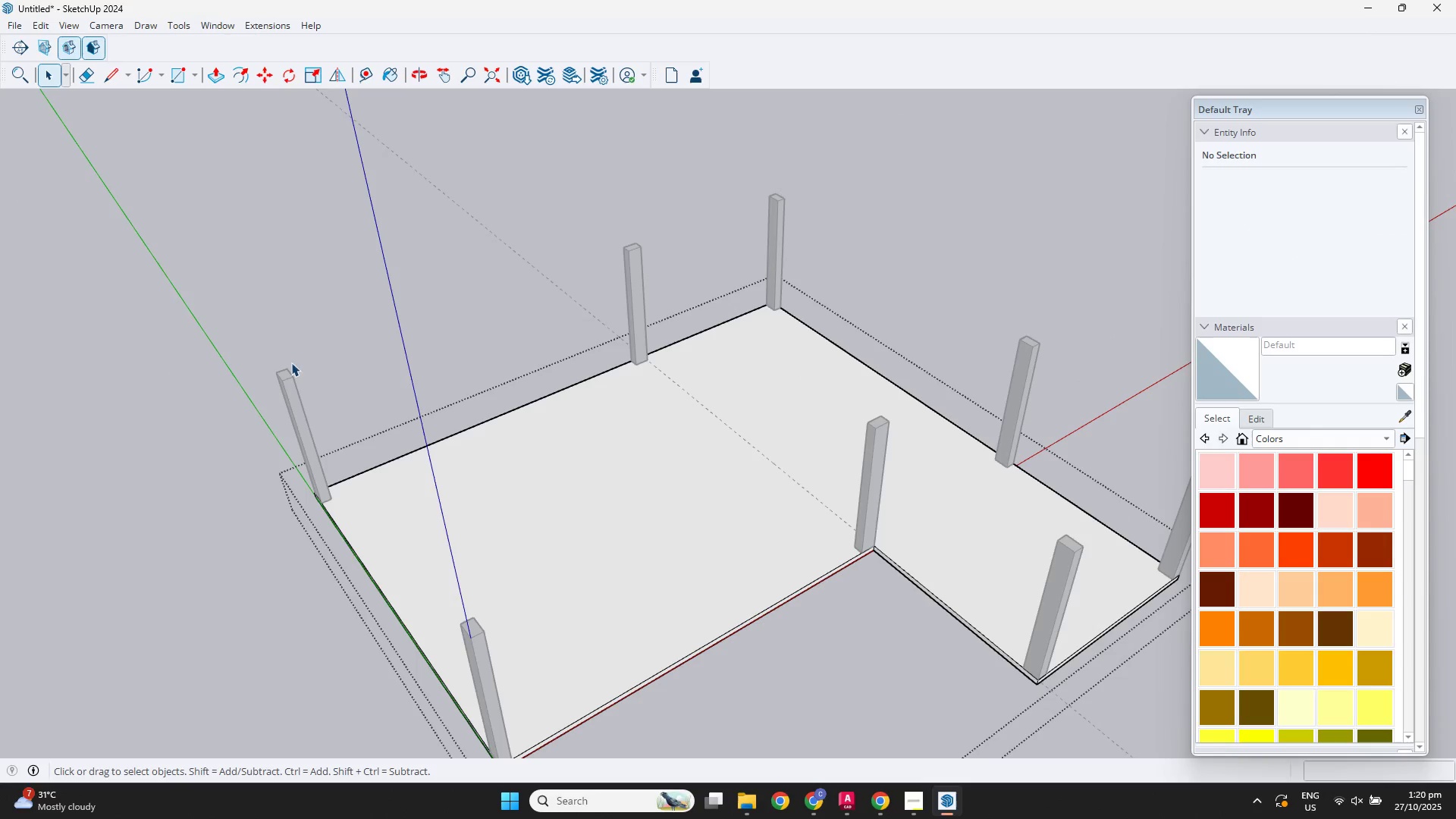 
key(Escape)
 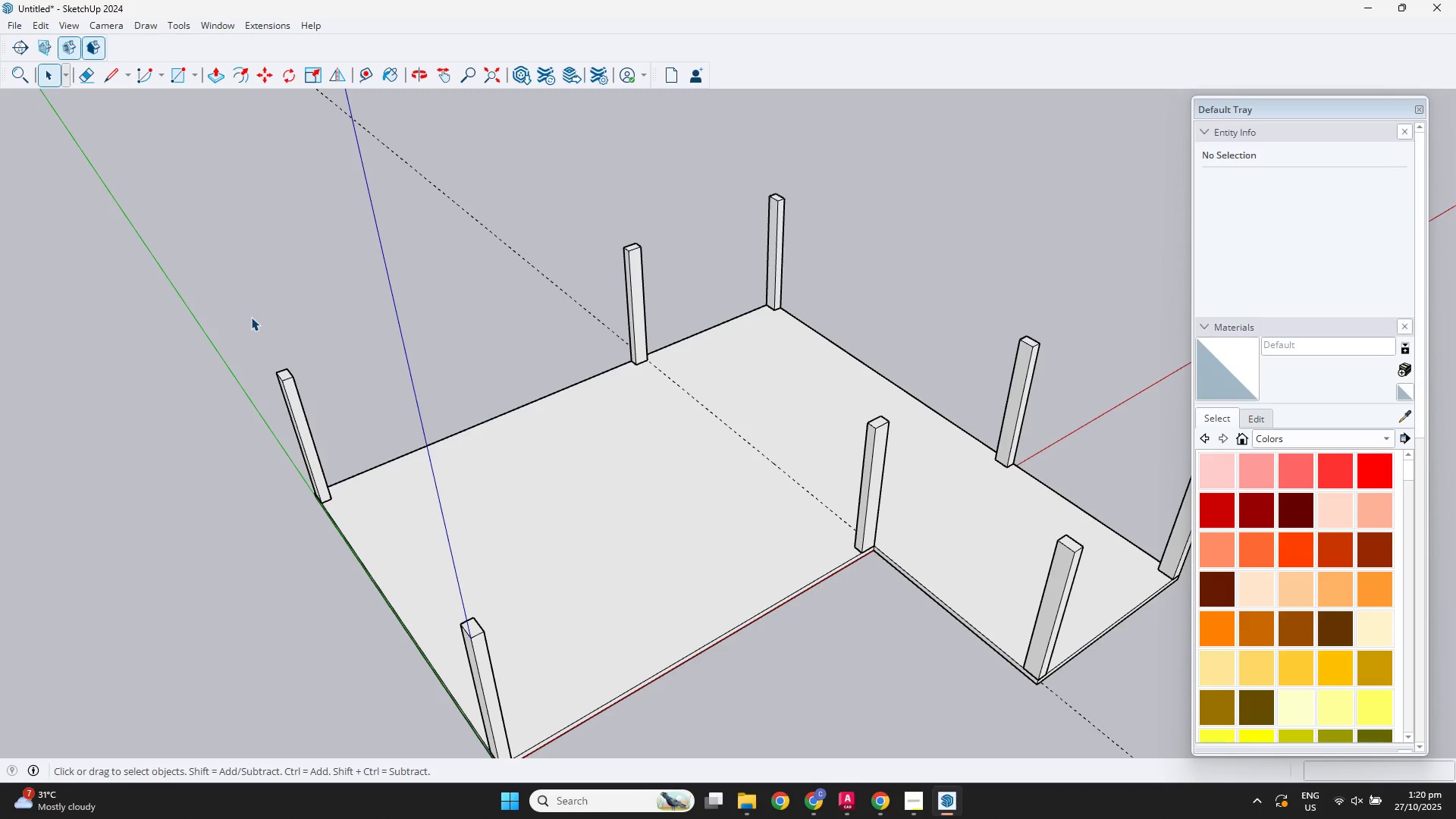 
double_click([251, 317])
 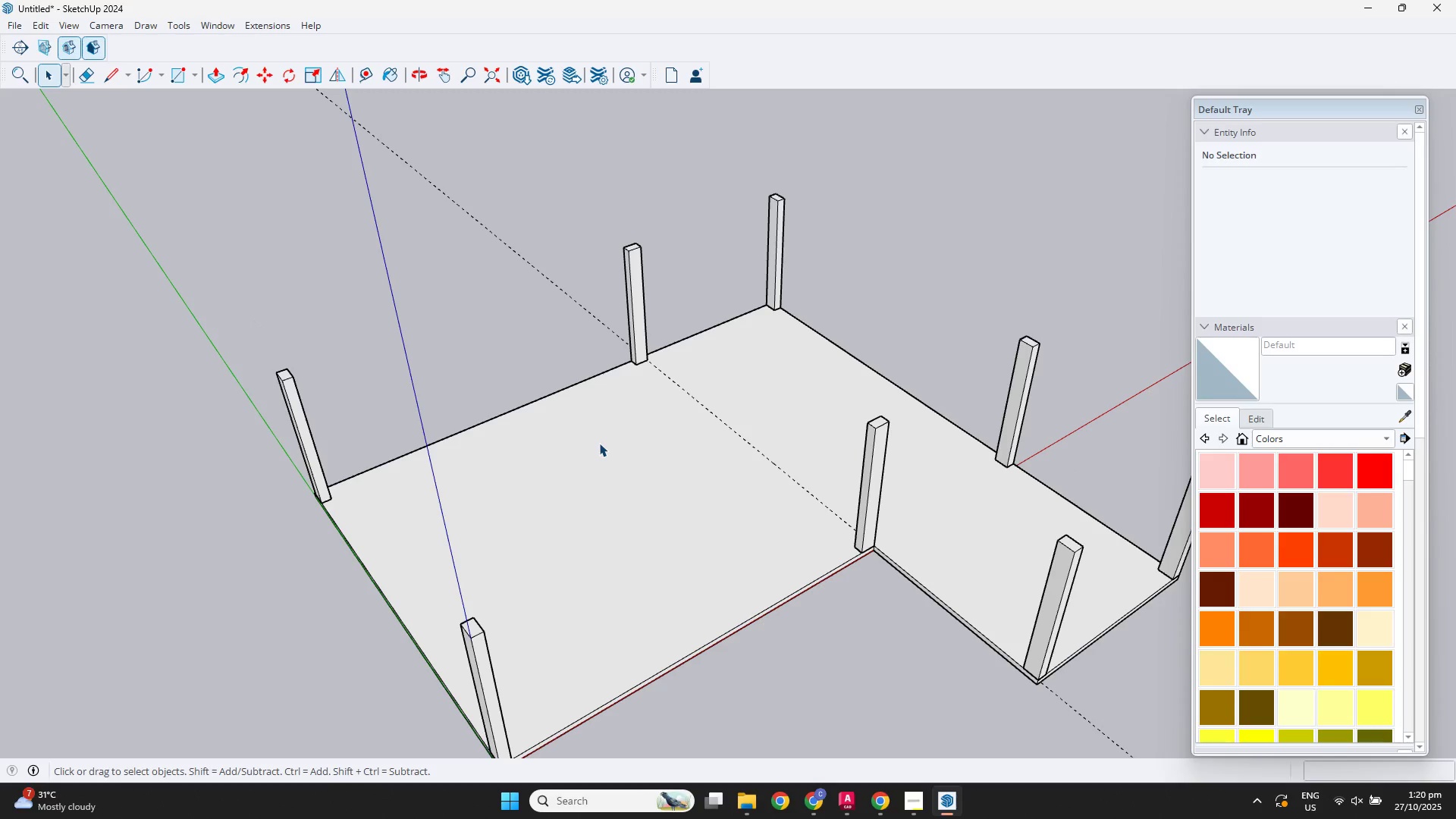 
key(R)
 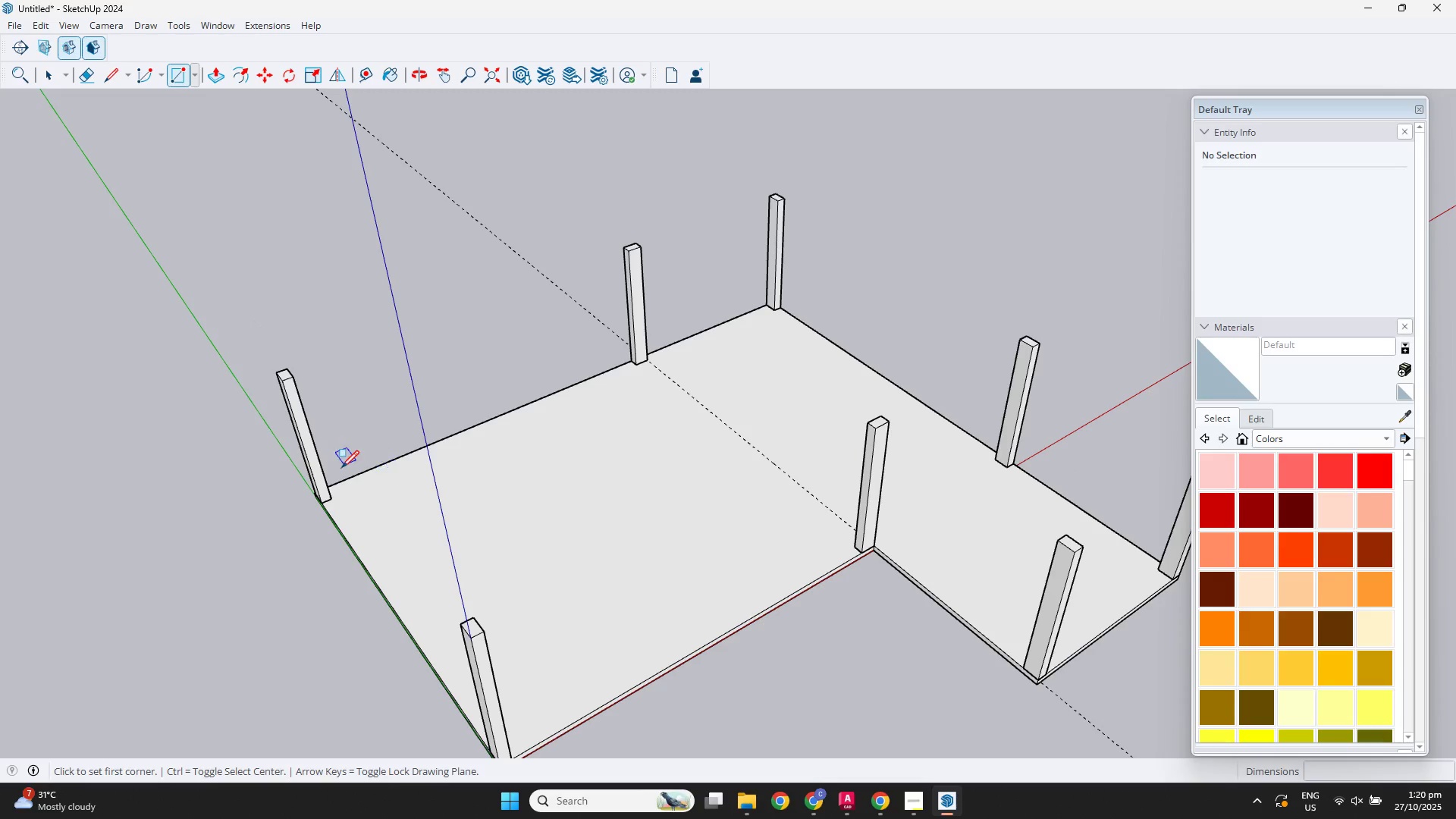 
scroll: coordinate [299, 502], scroll_direction: up, amount: 5.0
 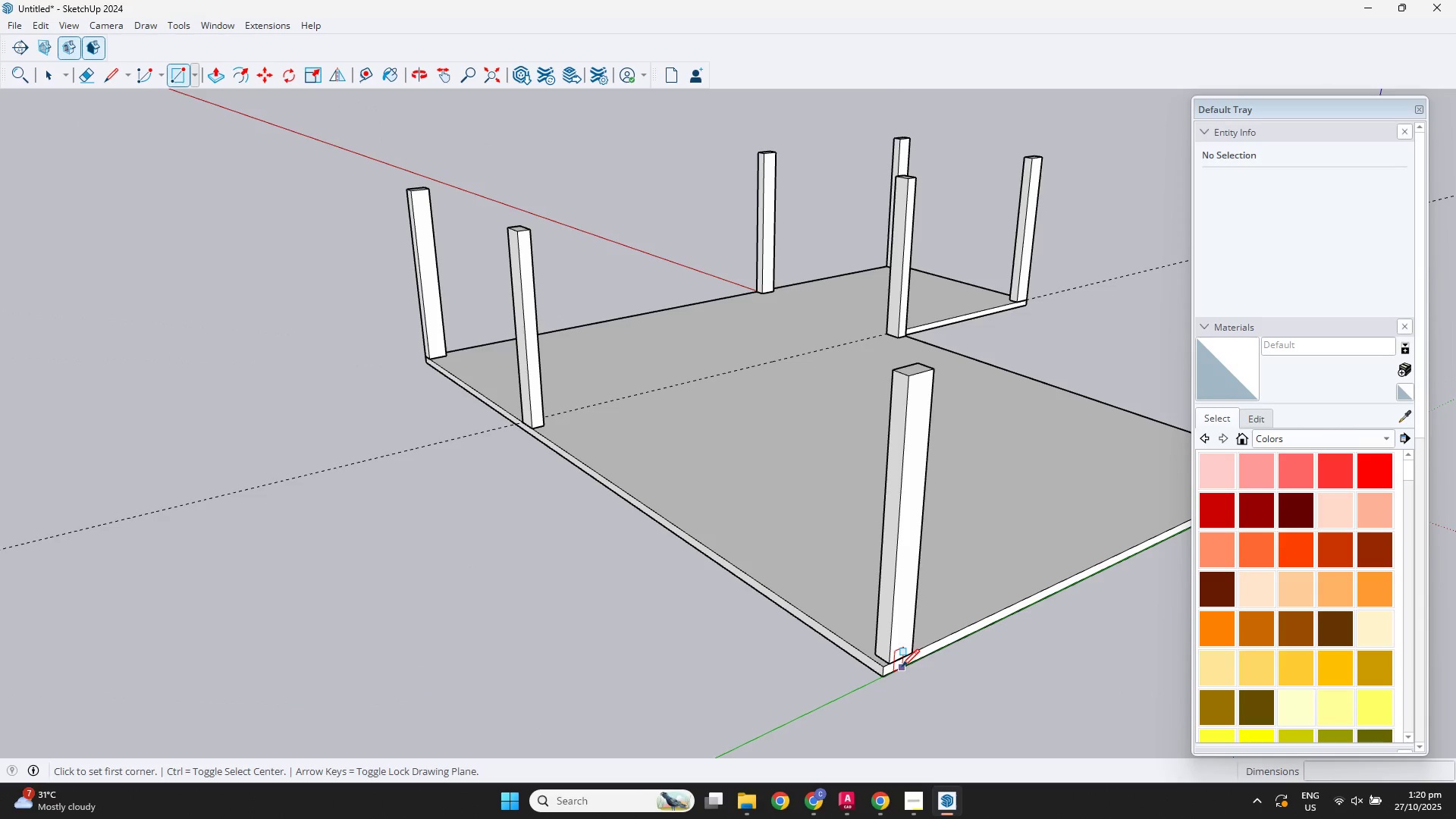 
left_click_drag(start_coordinate=[881, 667], to_coordinate=[891, 654])
 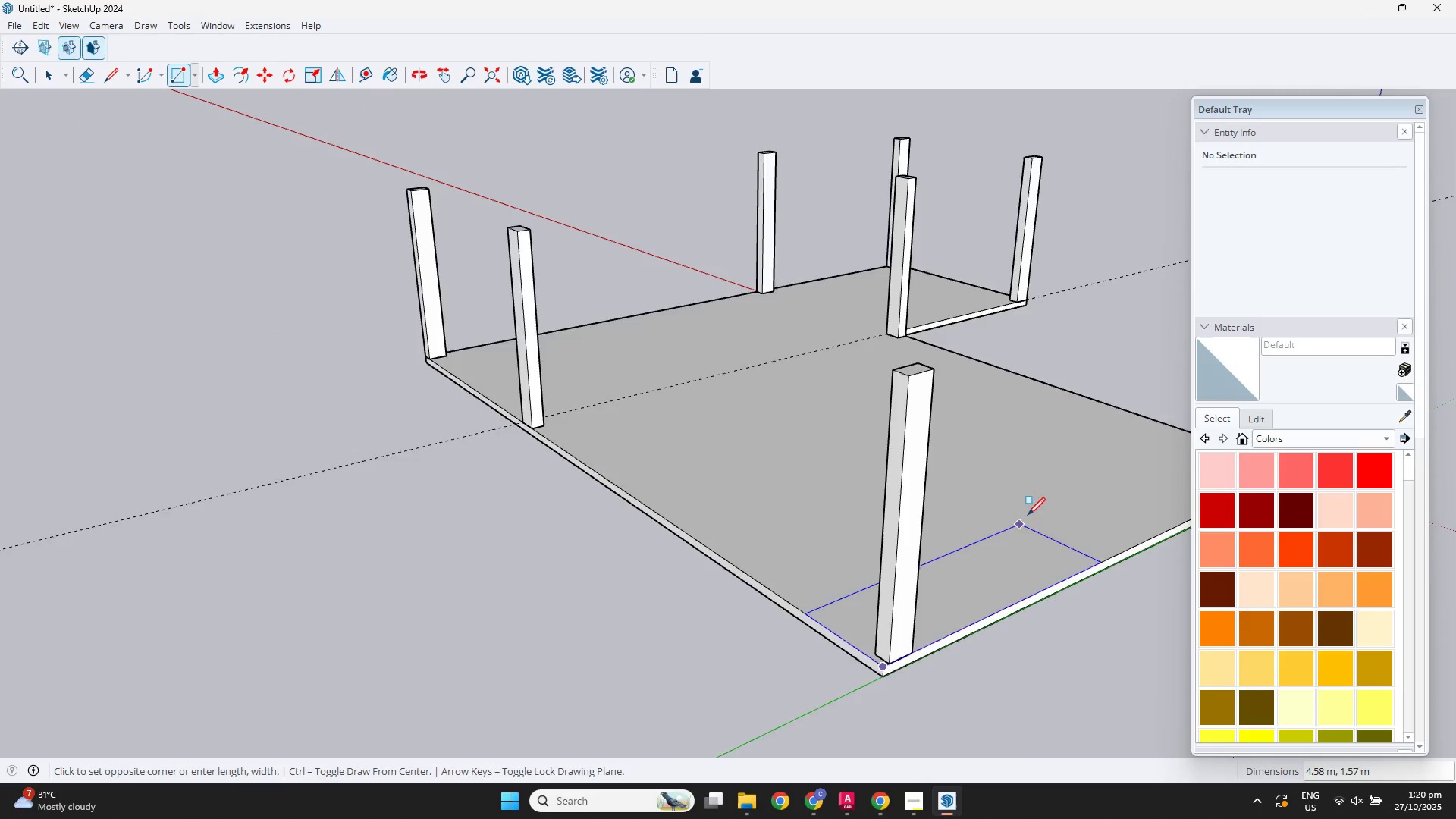 
scroll: coordinate [1055, 491], scroll_direction: down, amount: 2.0
 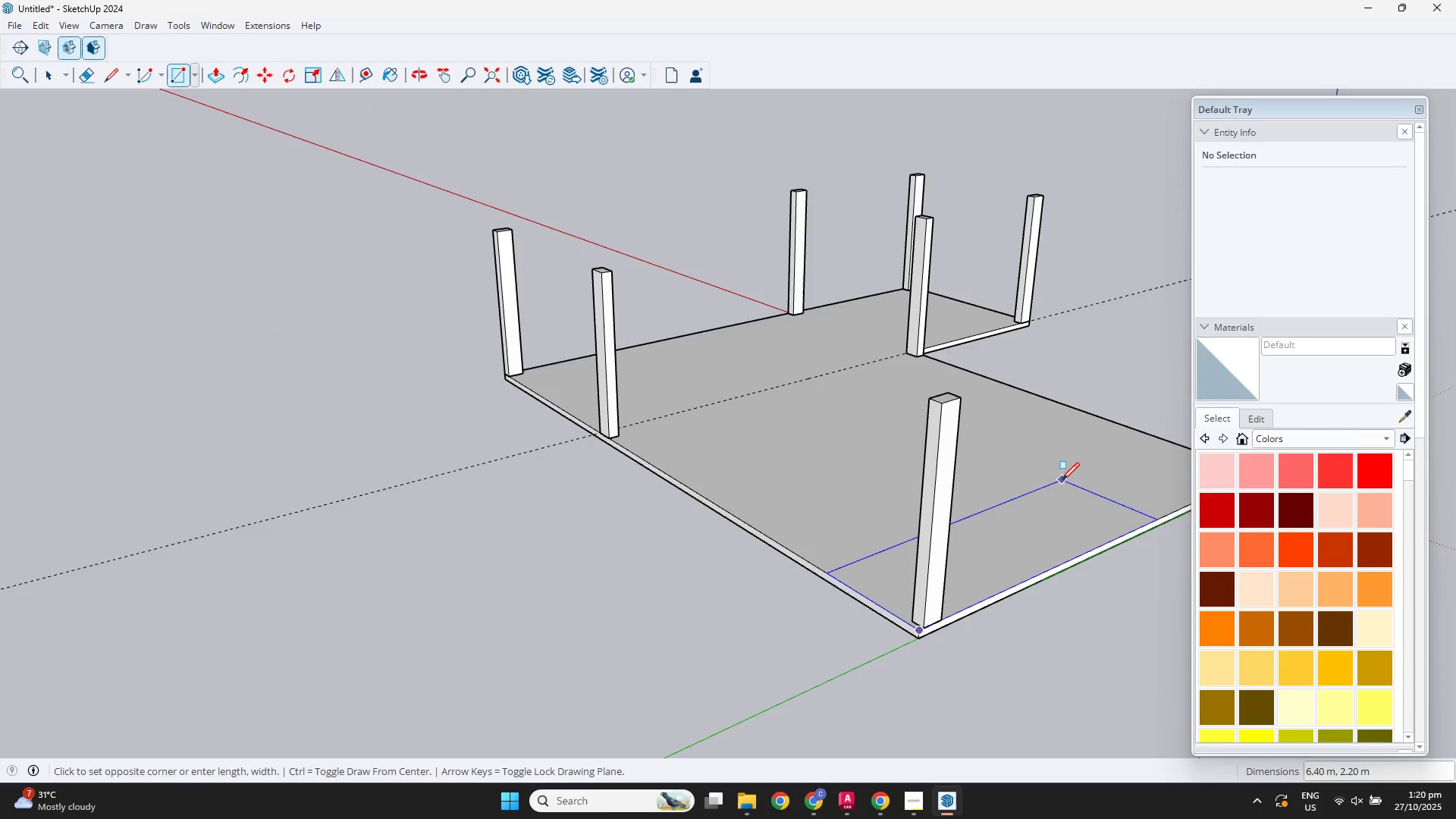 
hold_key(key=ShiftLeft, duration=0.5)
 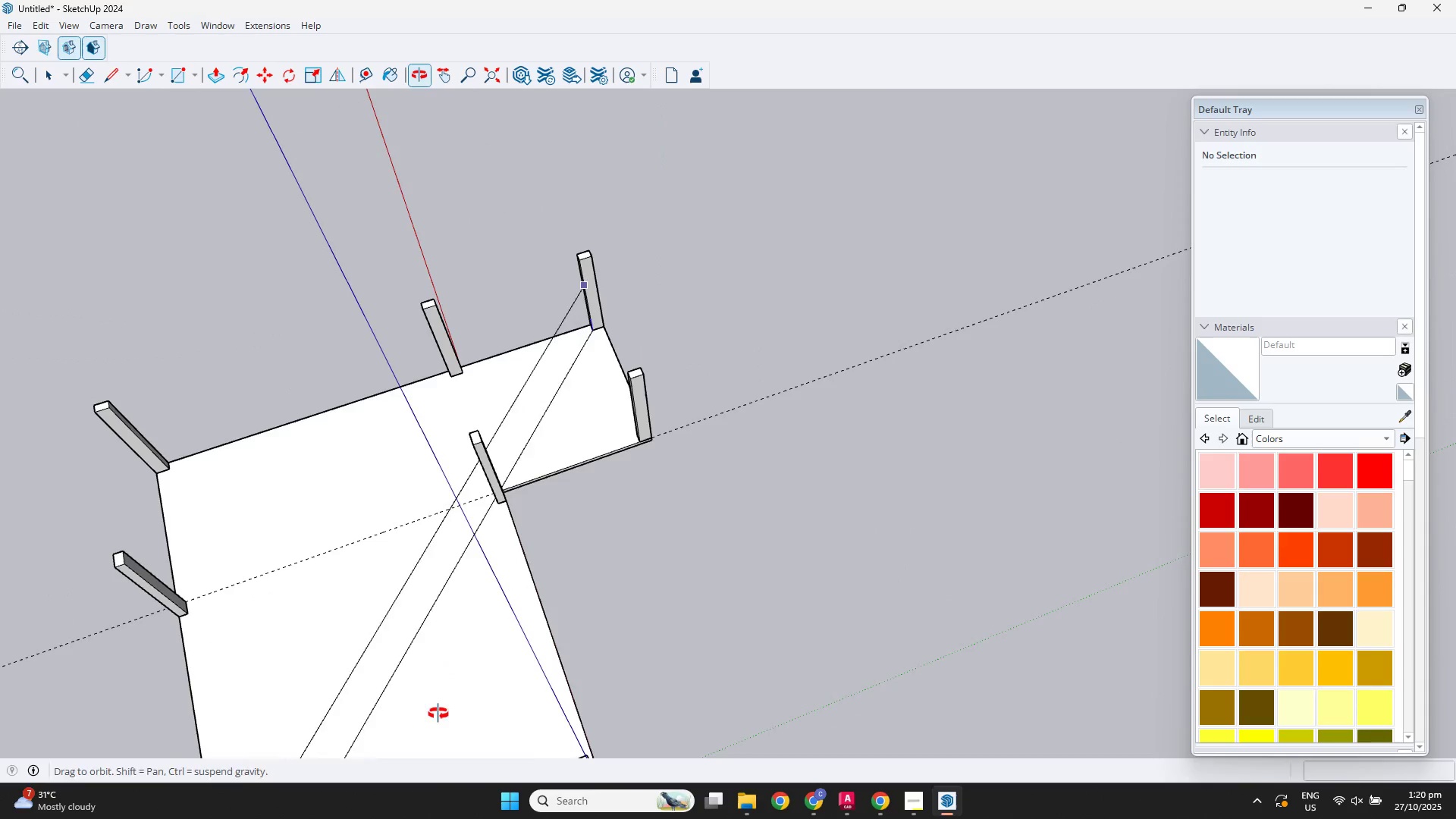 
scroll: coordinate [871, 278], scroll_direction: up, amount: 14.0
 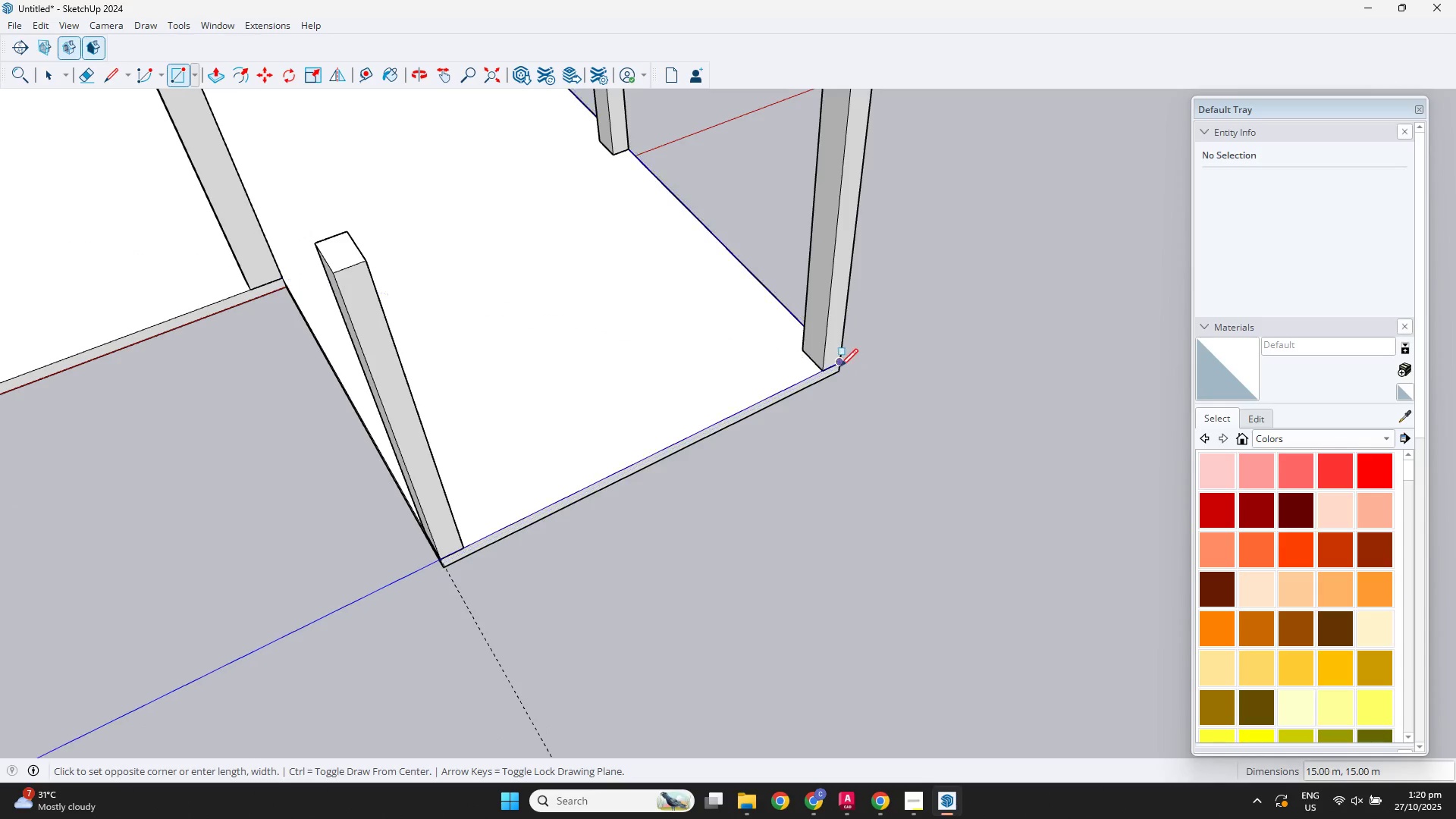 
left_click([836, 367])
 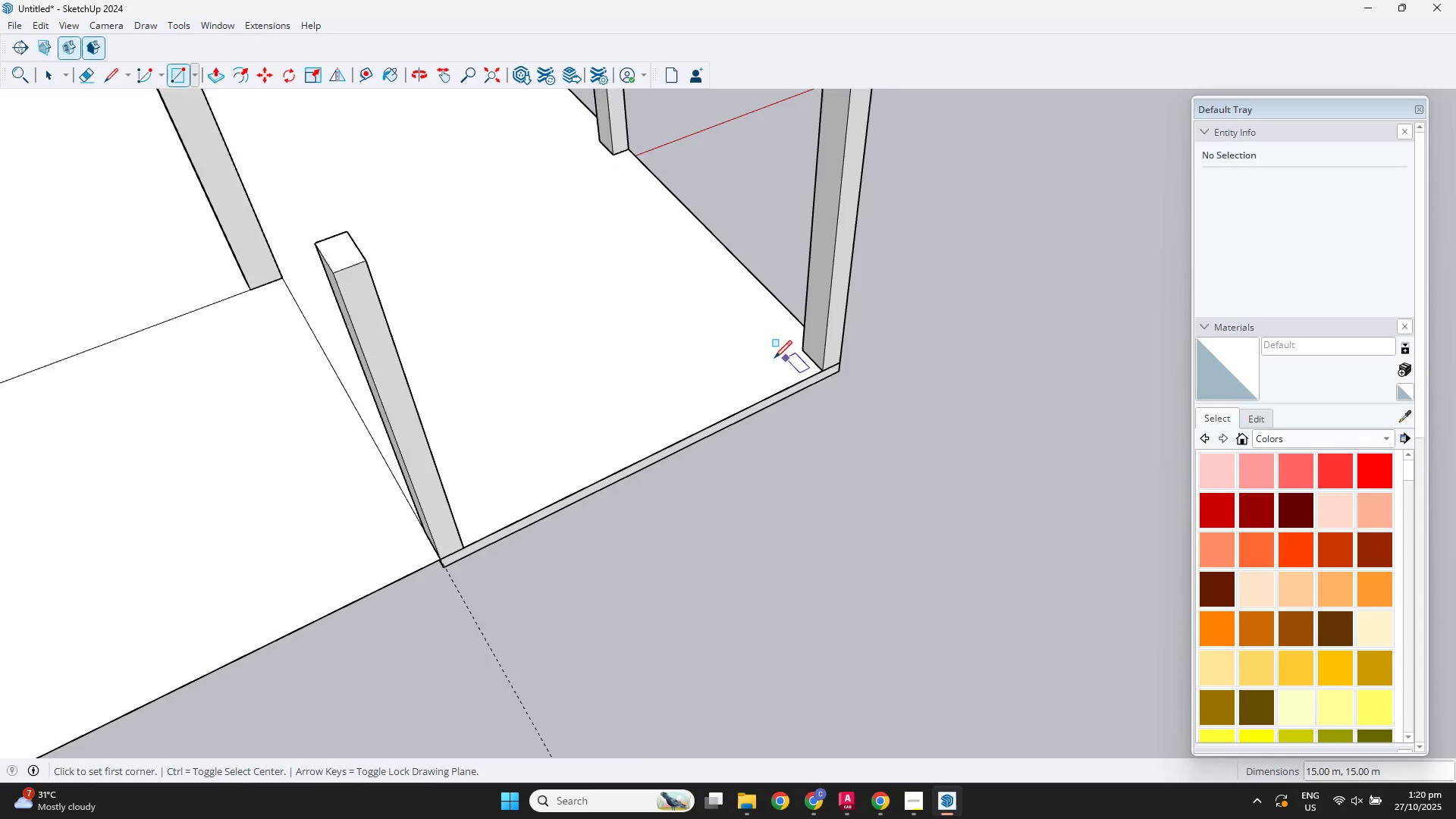 
scroll: coordinate [436, 479], scroll_direction: down, amount: 9.0
 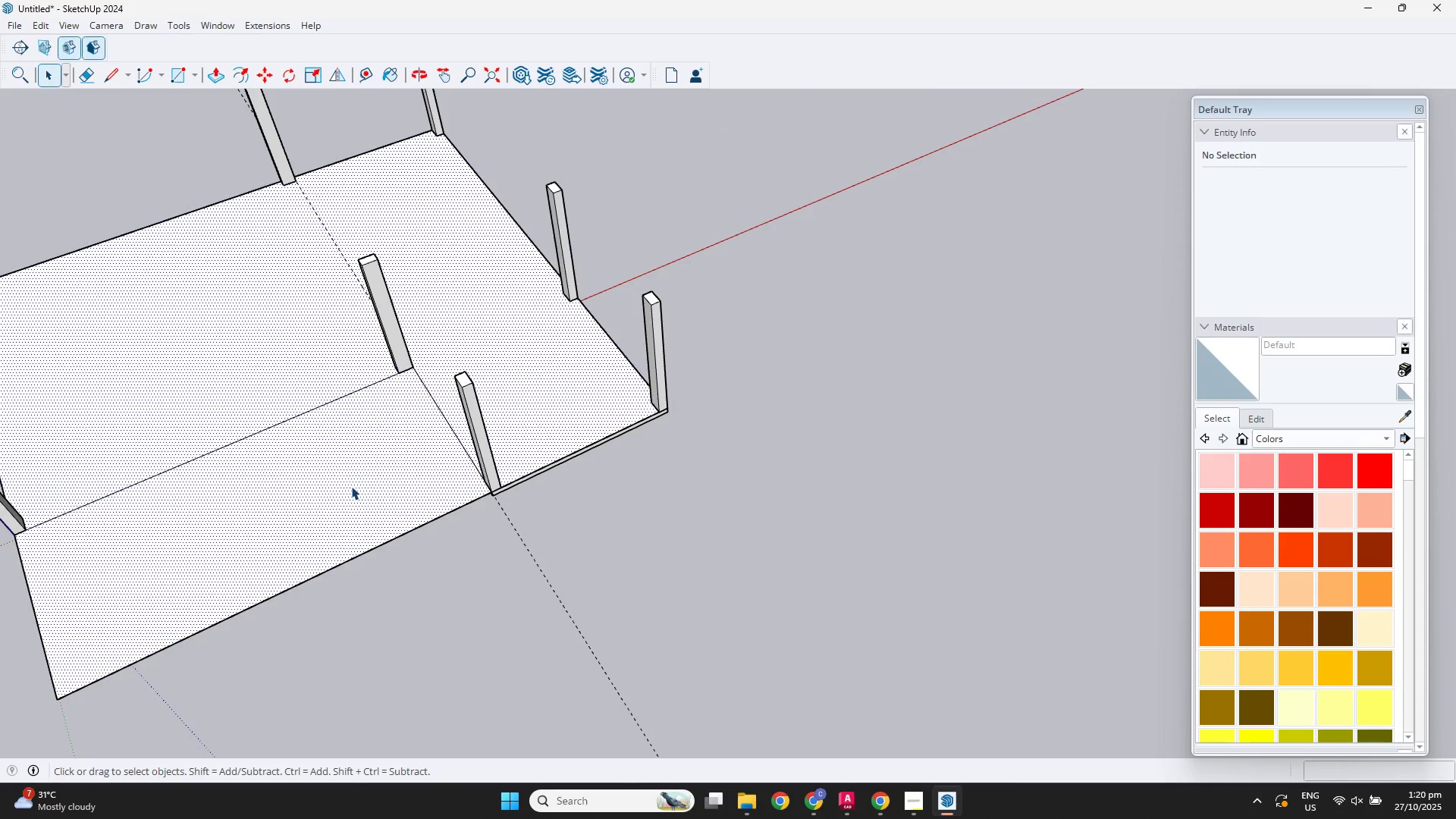 
key(Space)
 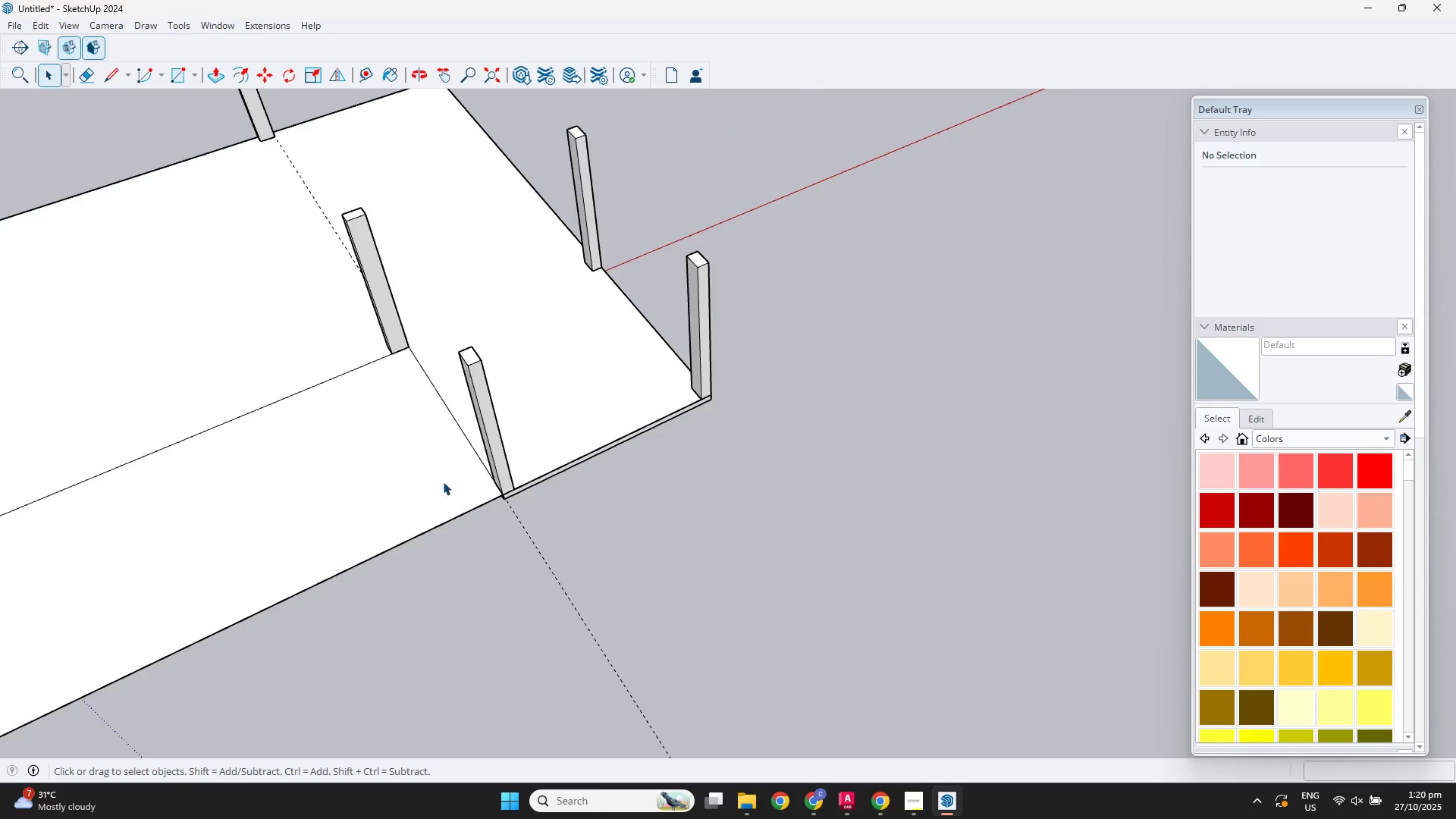 
key(Shift+ShiftLeft)
 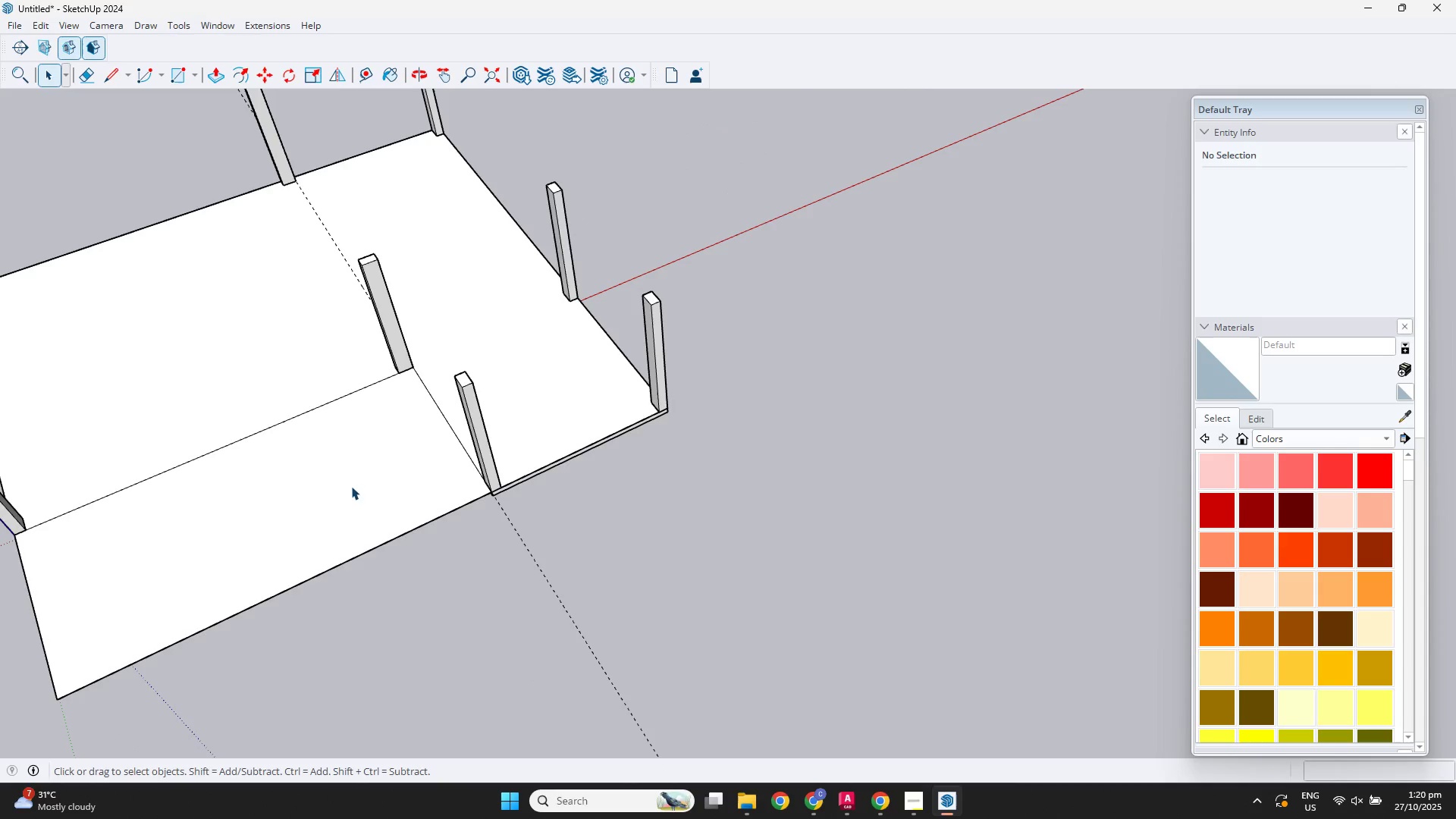 
double_click([351, 486])
 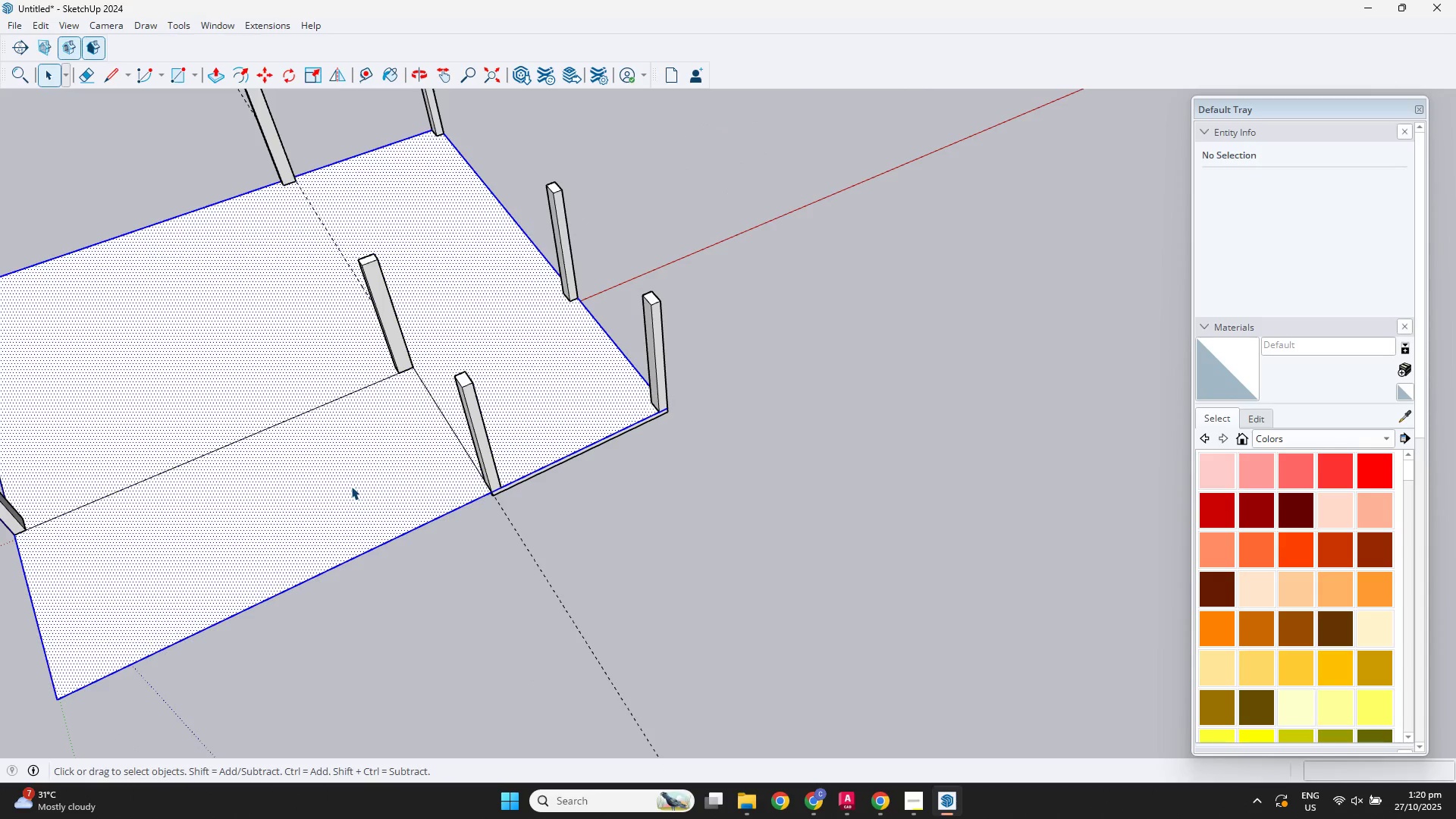 
right_click([351, 486])
 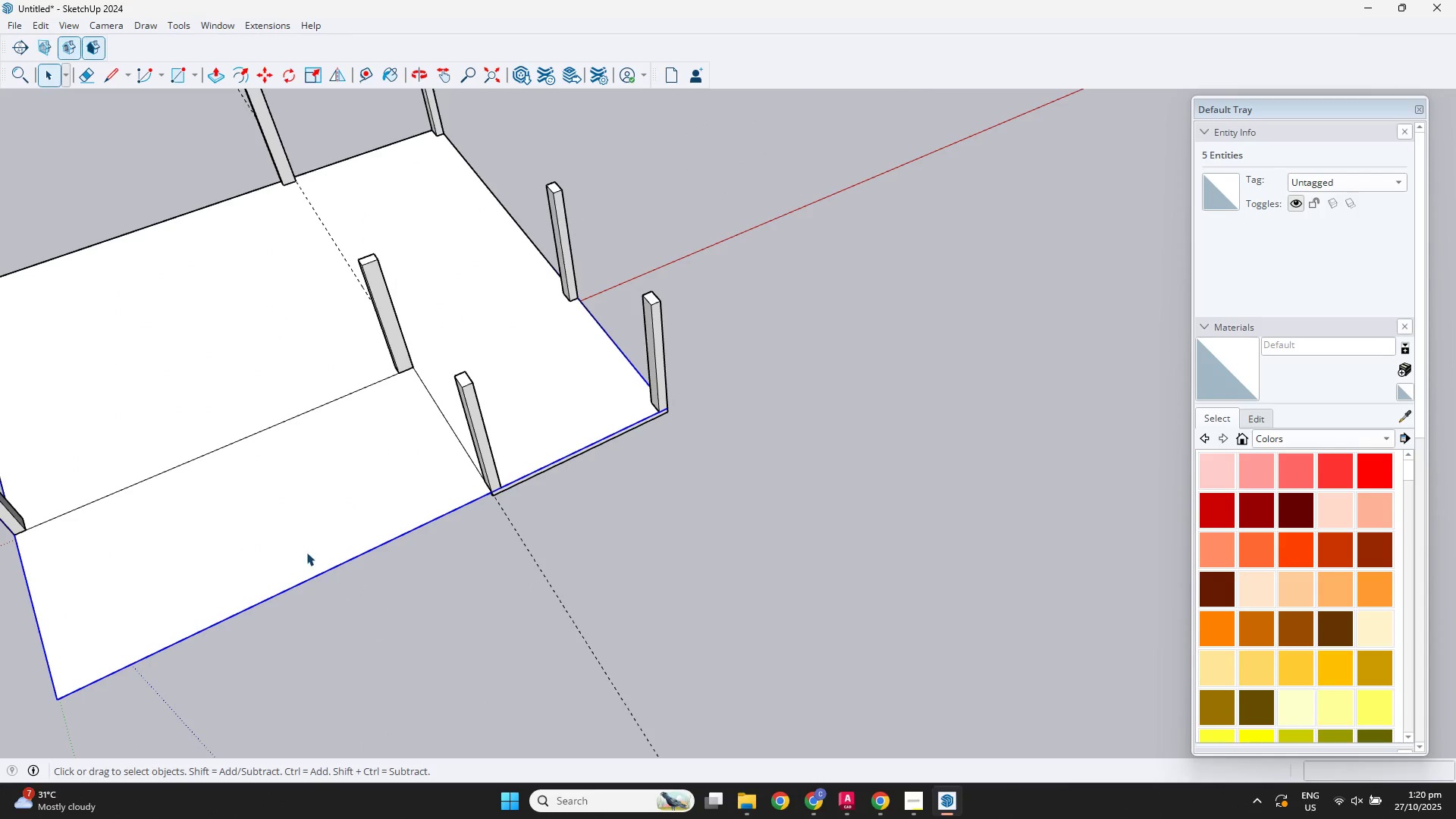 
double_click([299, 548])
 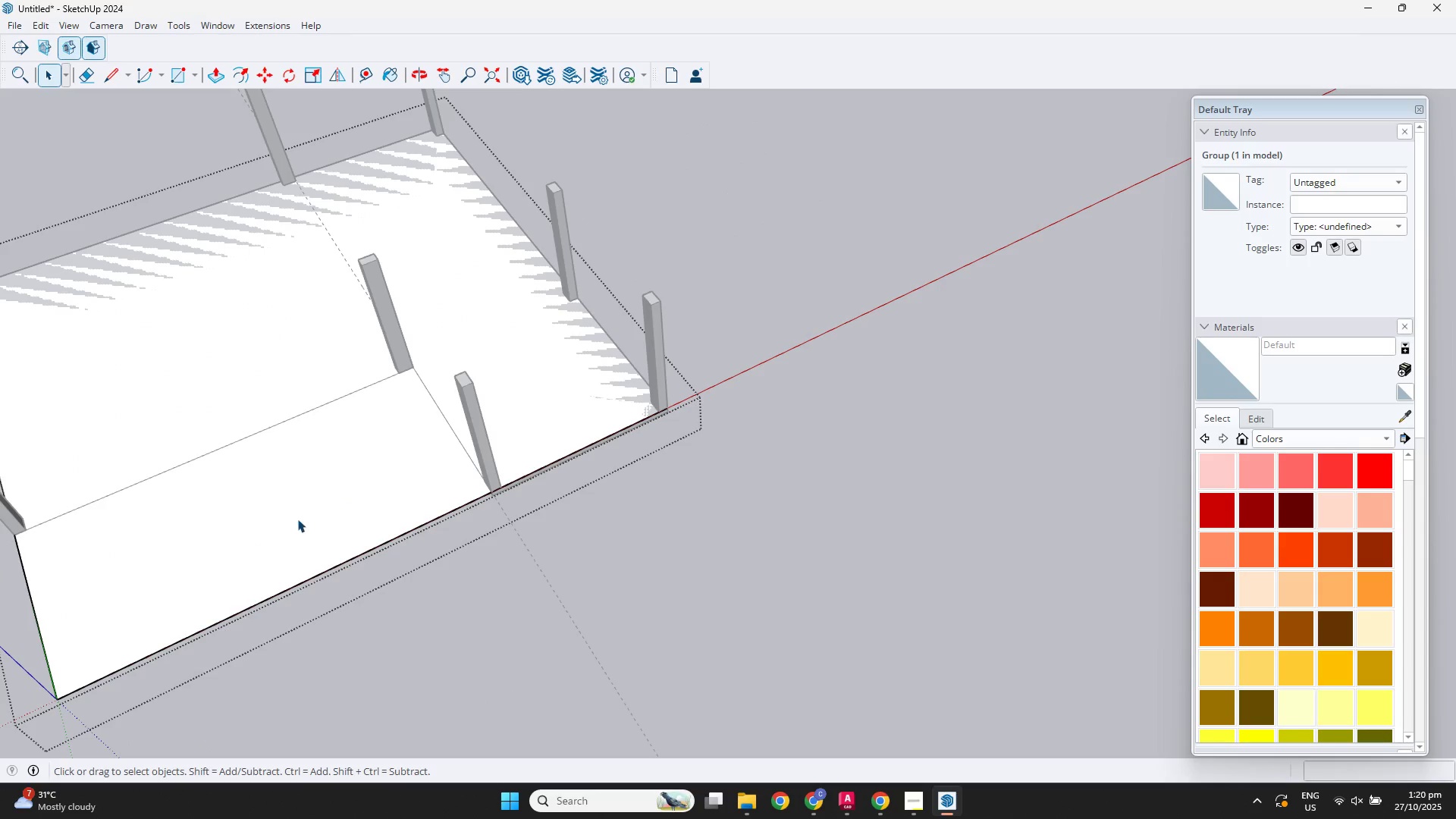 
scroll: coordinate [297, 518], scroll_direction: down, amount: 1.0
 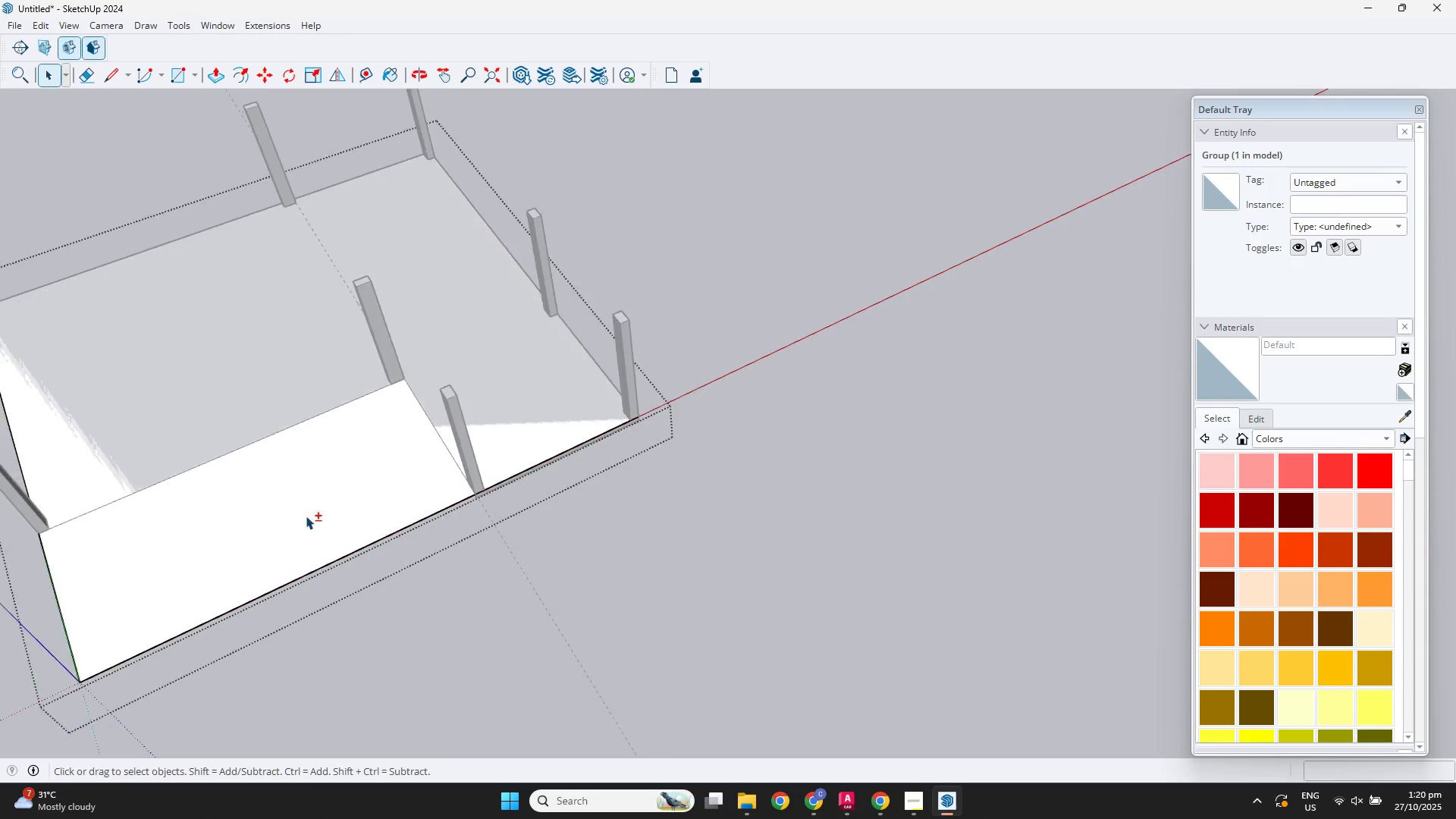 
hold_key(key=ShiftLeft, duration=0.42)
 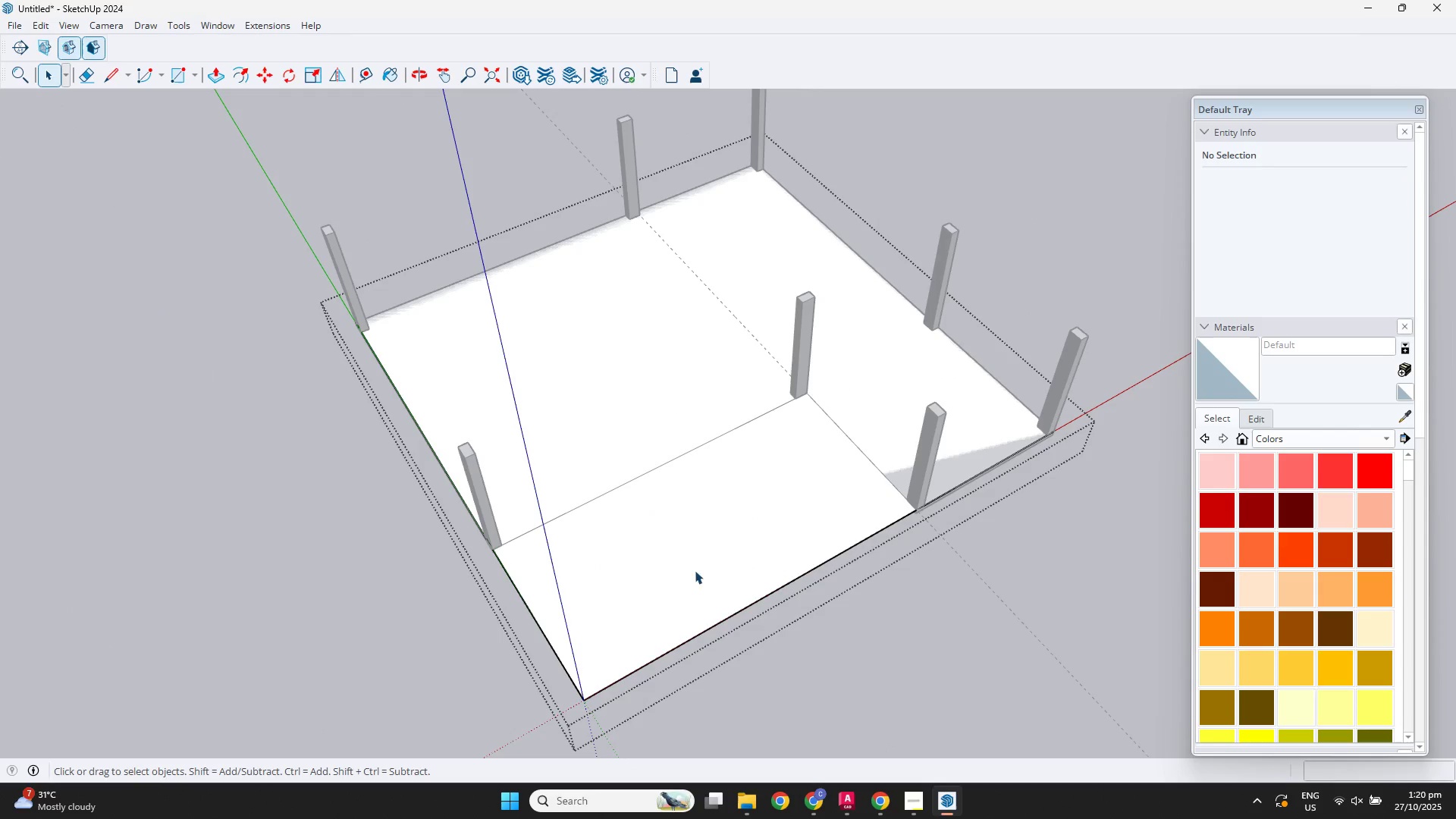 
double_click([693, 582])
 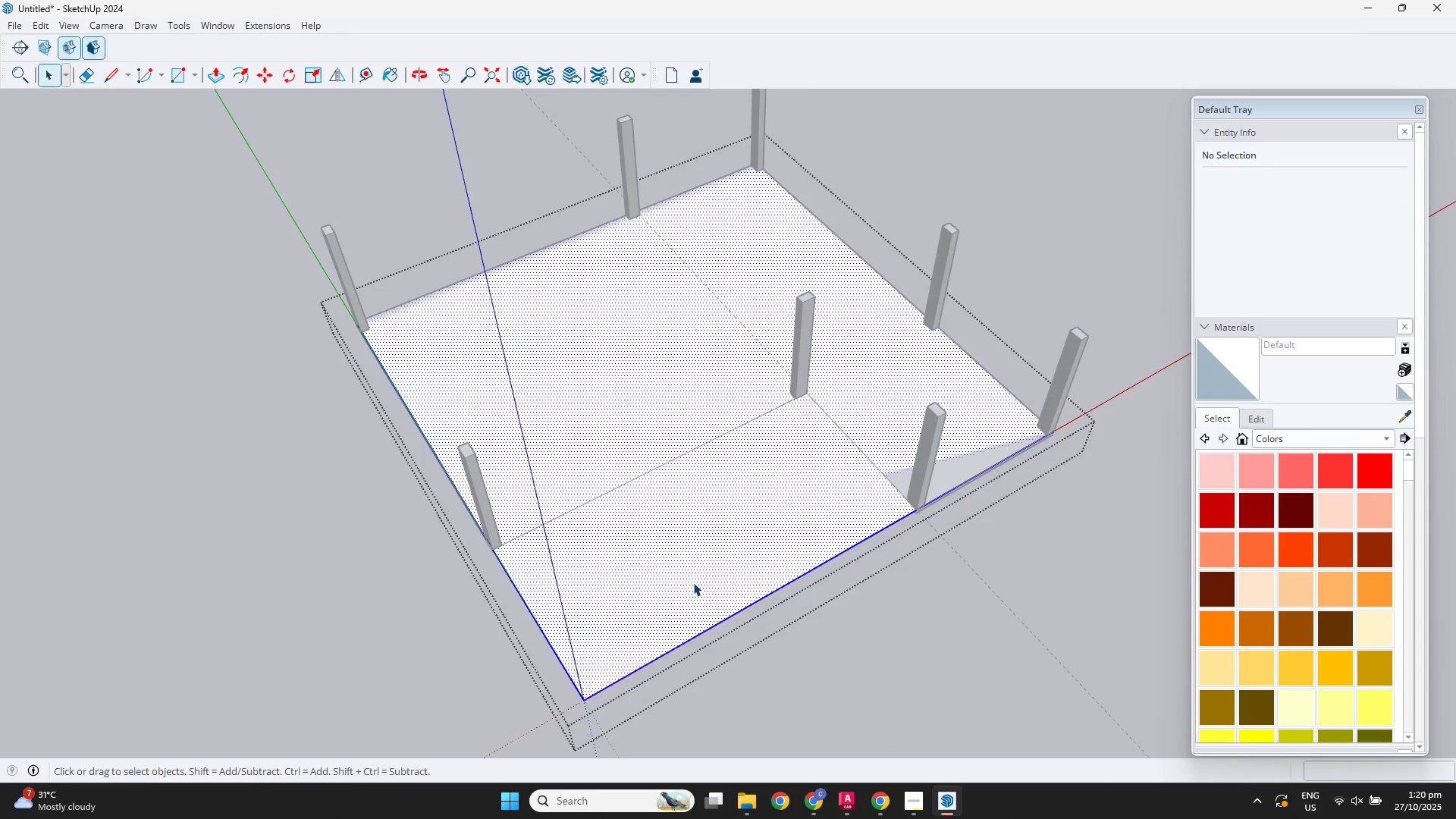 
key(L)
 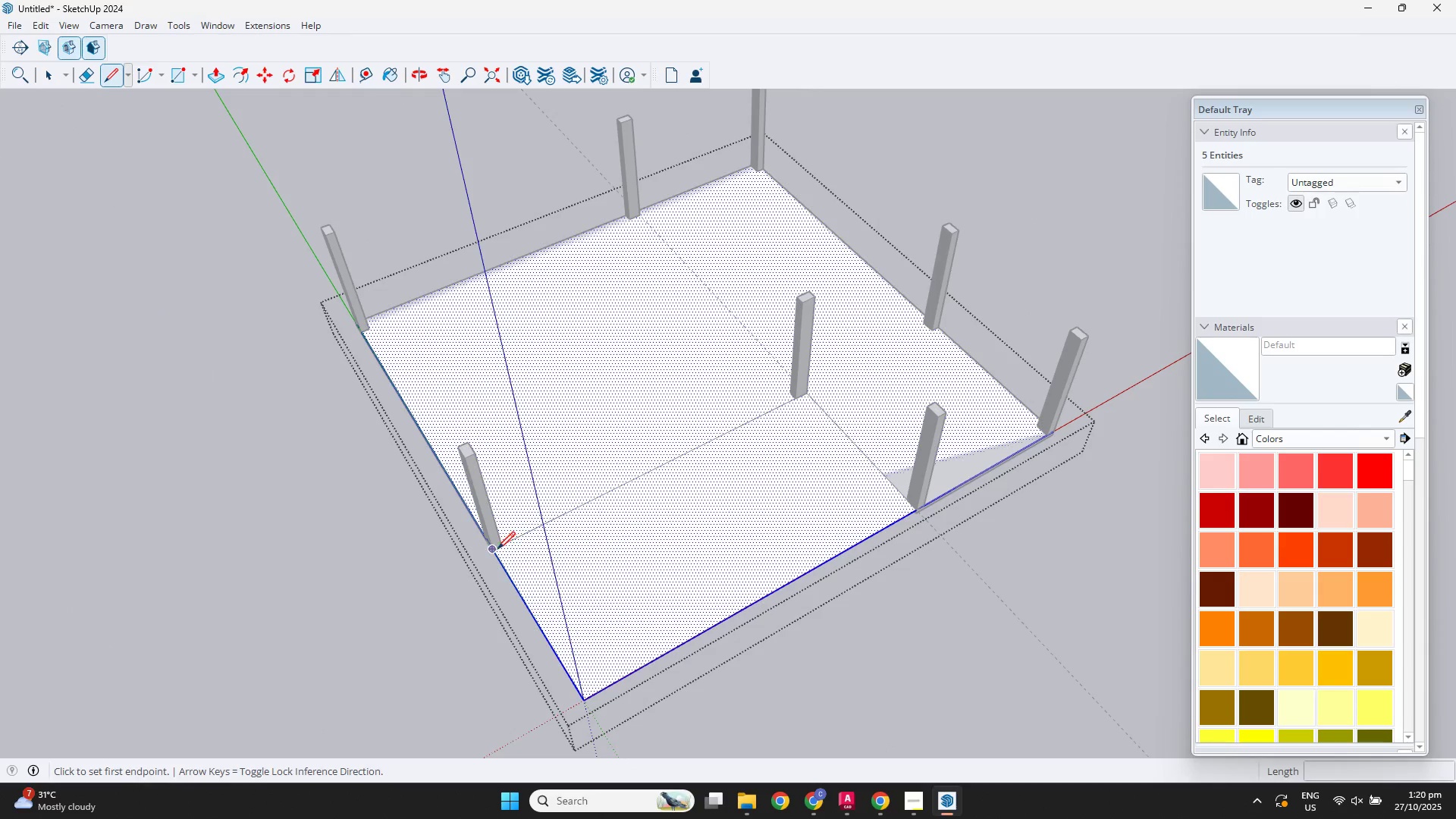 
left_click_drag(start_coordinate=[494, 551], to_coordinate=[502, 544])
 